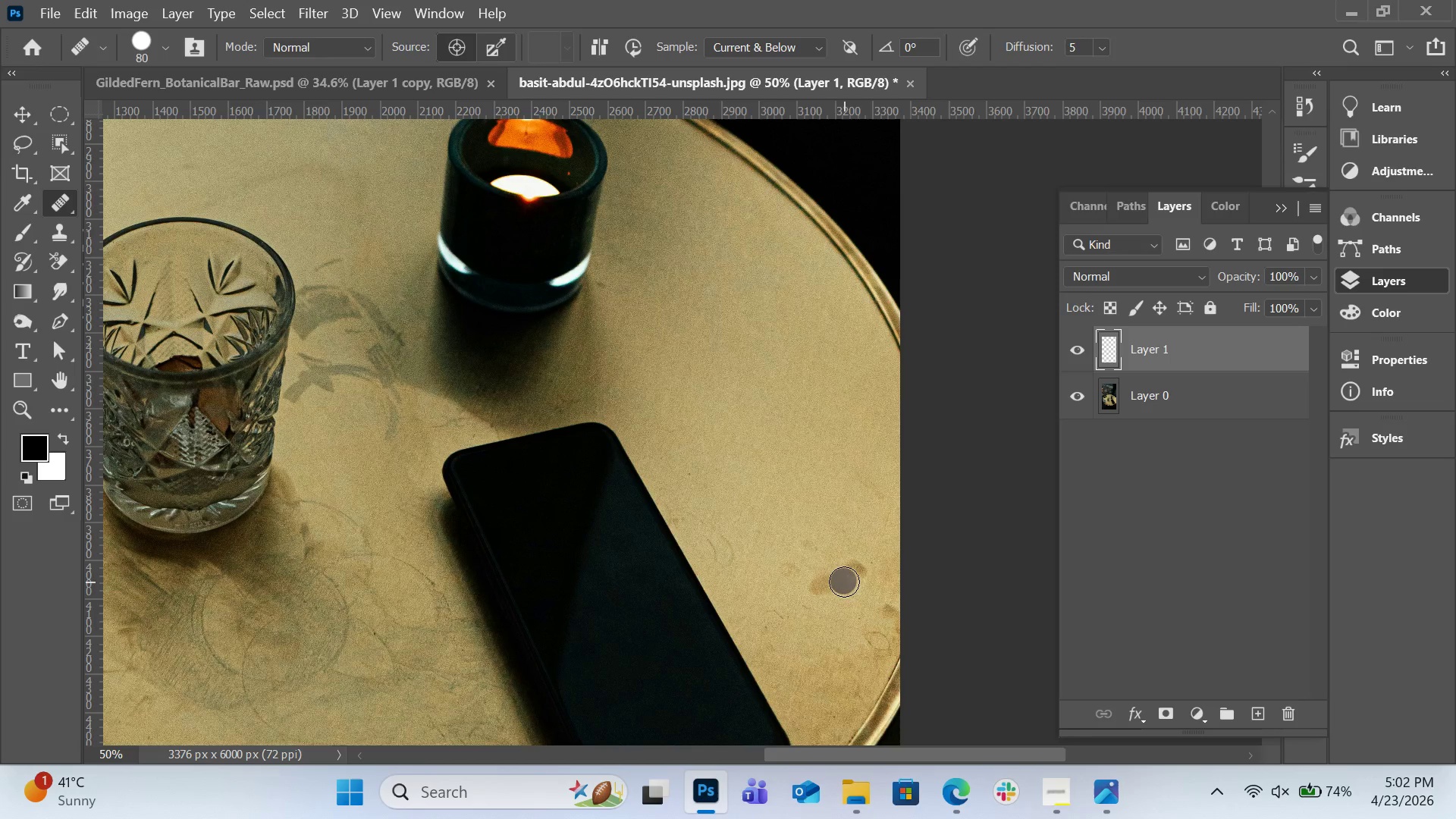 
key(BracketRight)
 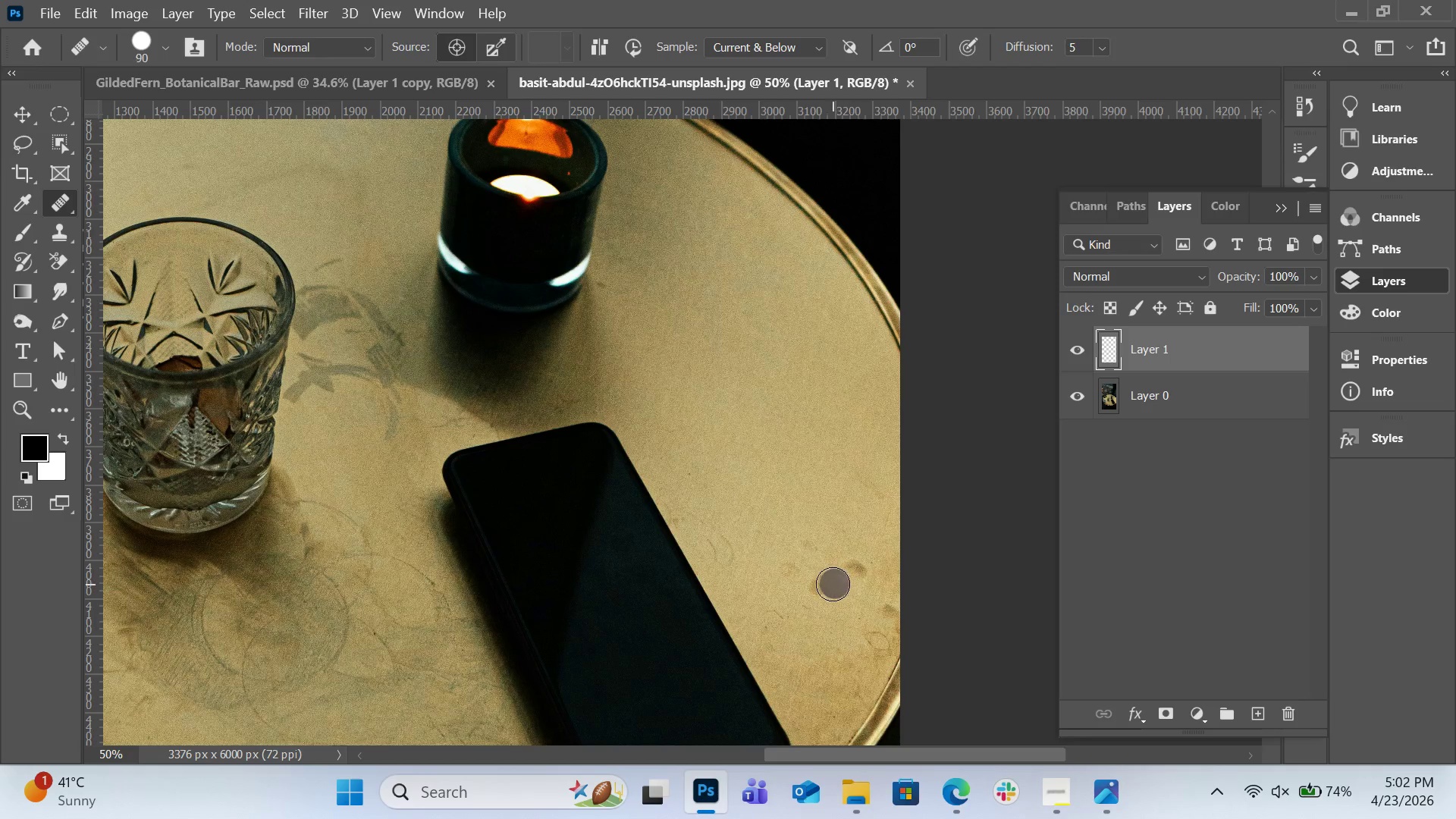 
key(BracketRight)
 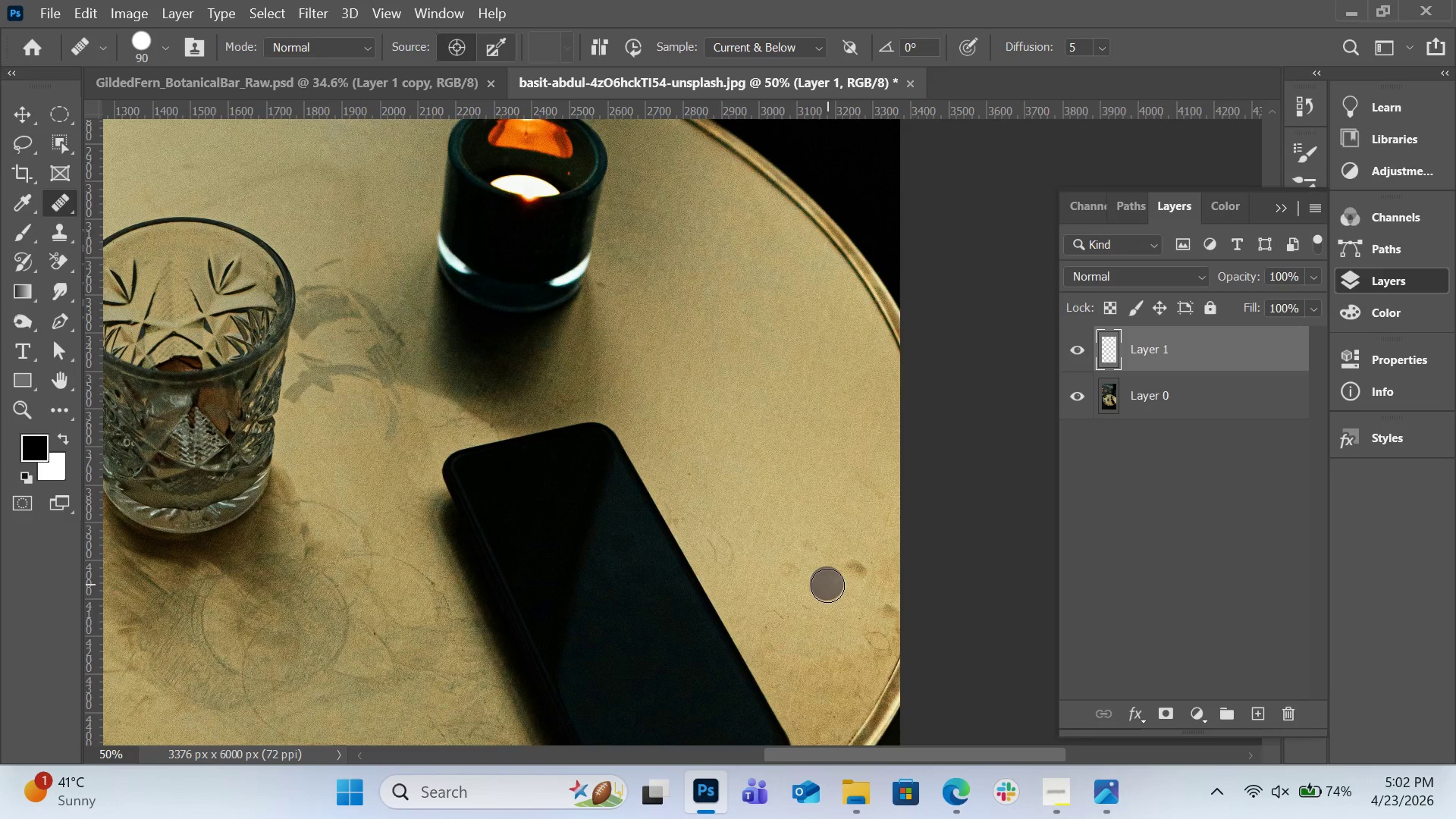 
left_click_drag(start_coordinate=[827, 584], to_coordinate=[853, 572])
 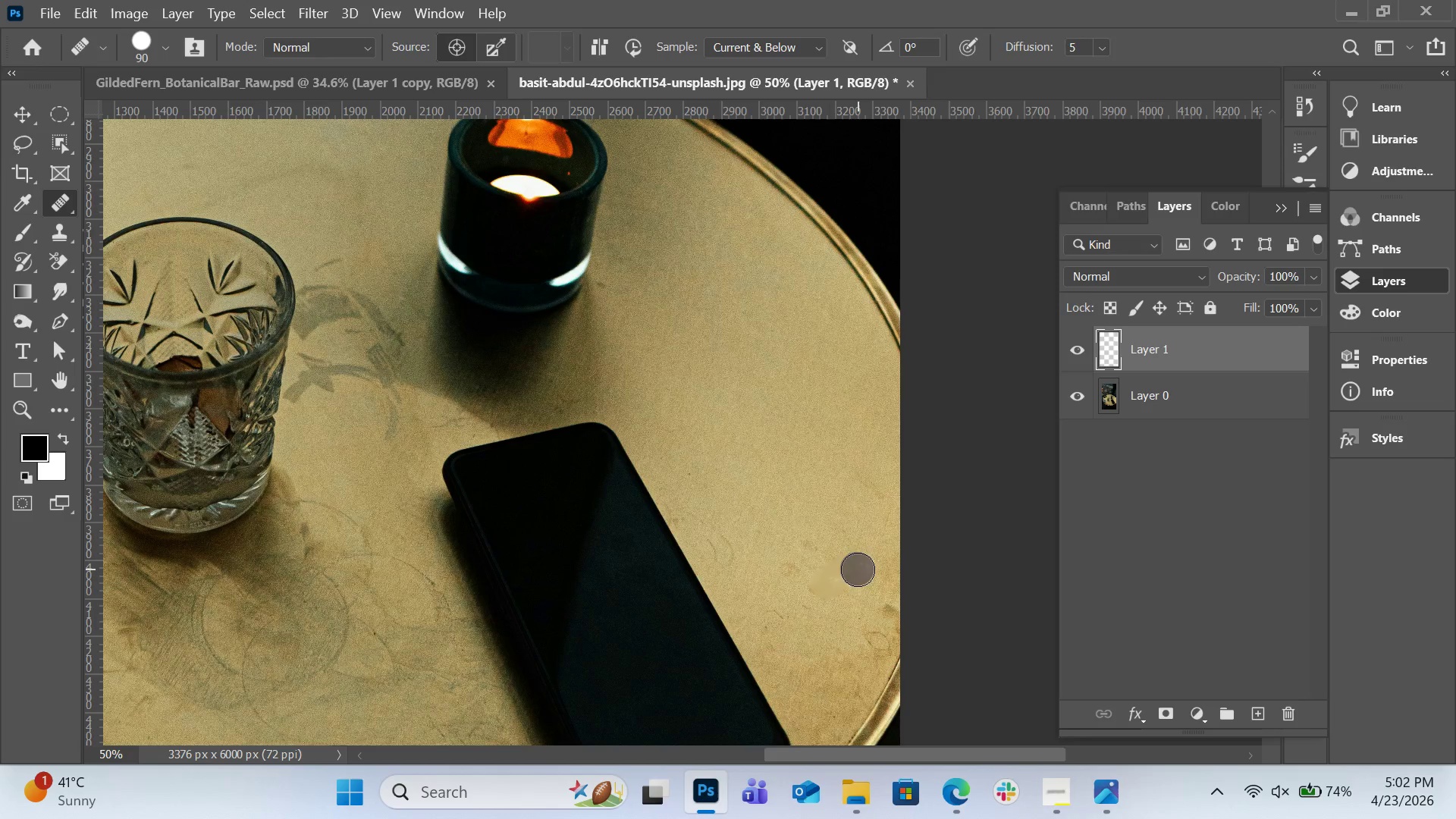 
left_click([858, 570])
 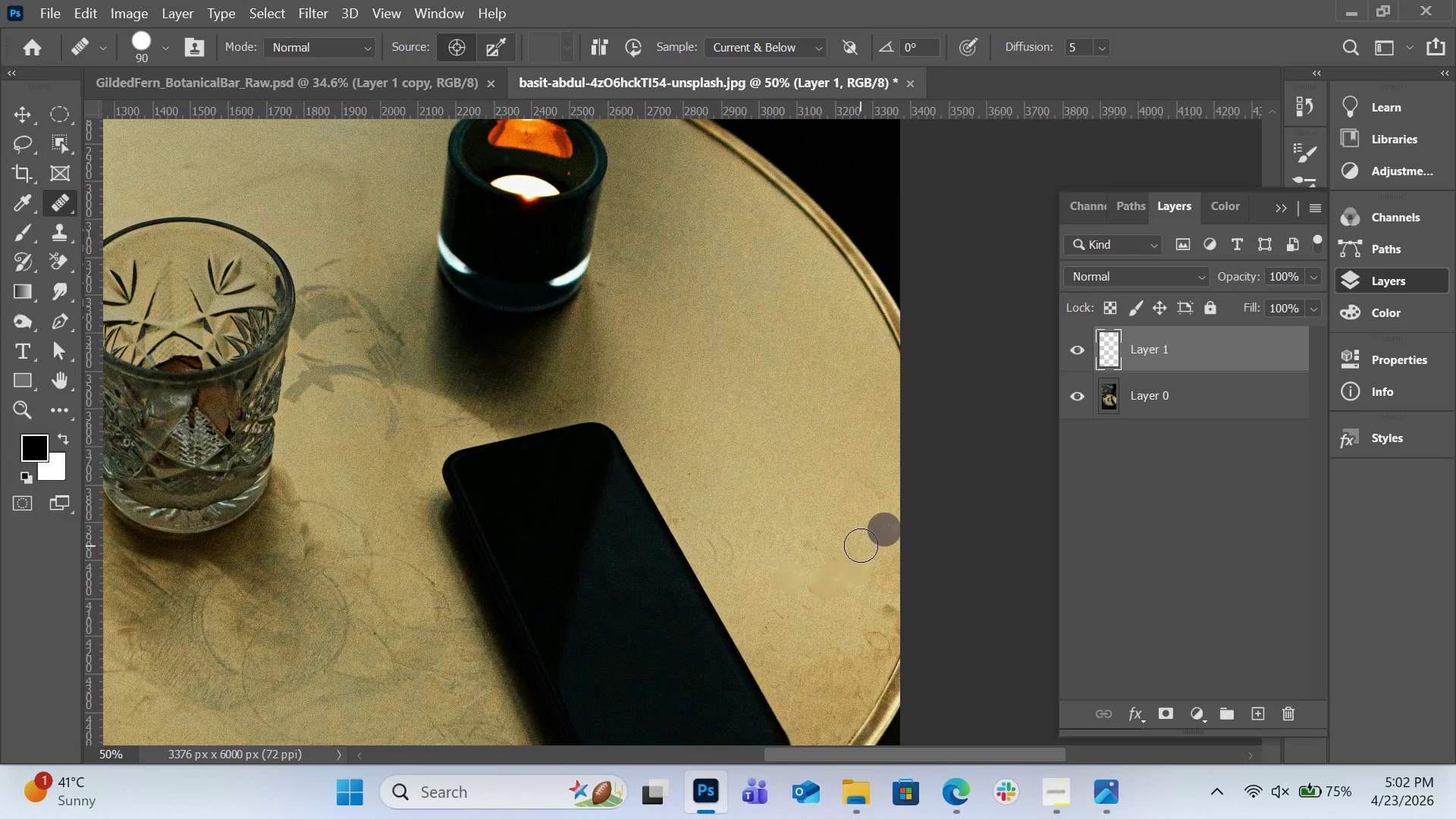 
wait(6.56)
 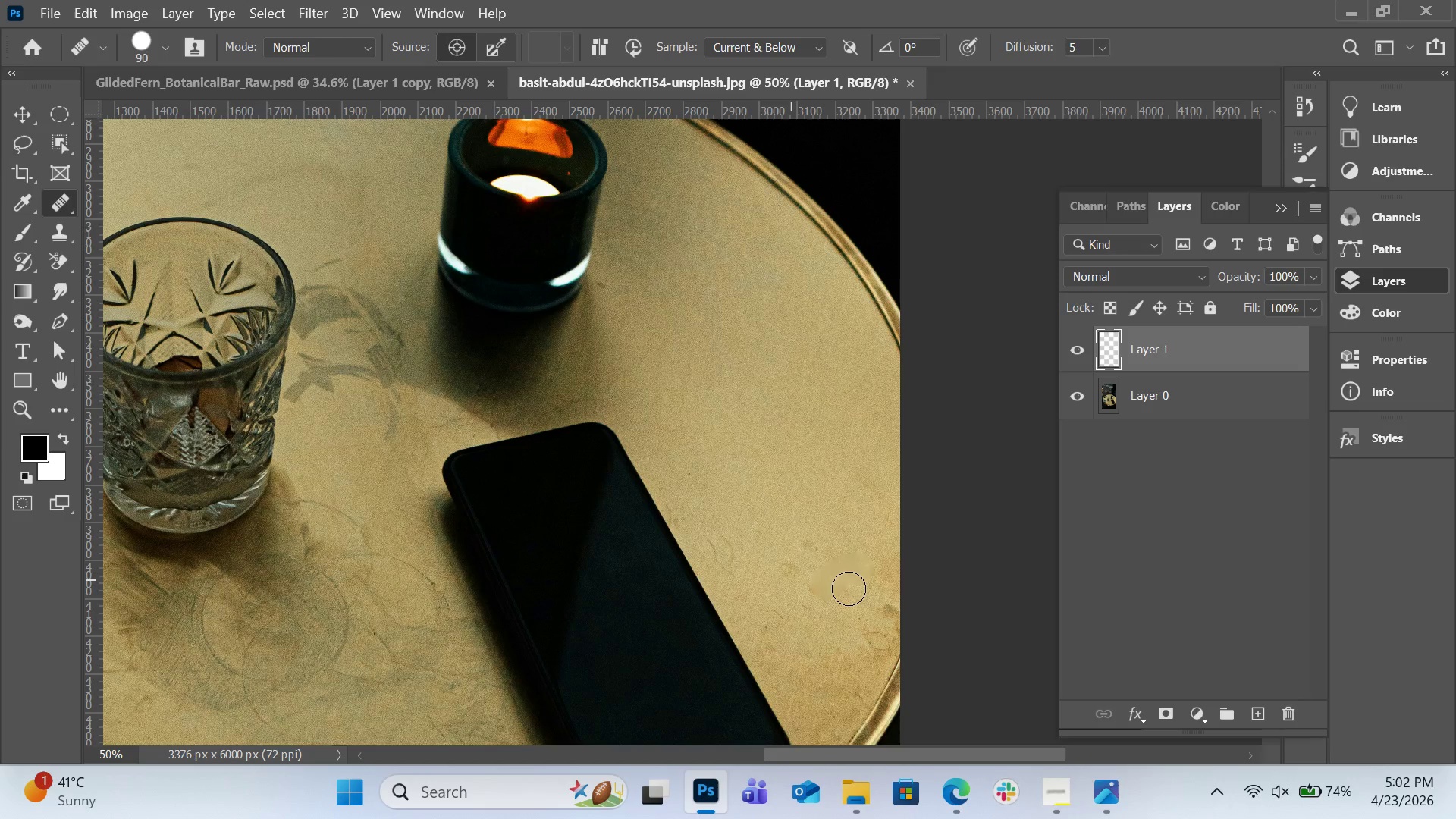 
key(Control+Z)
 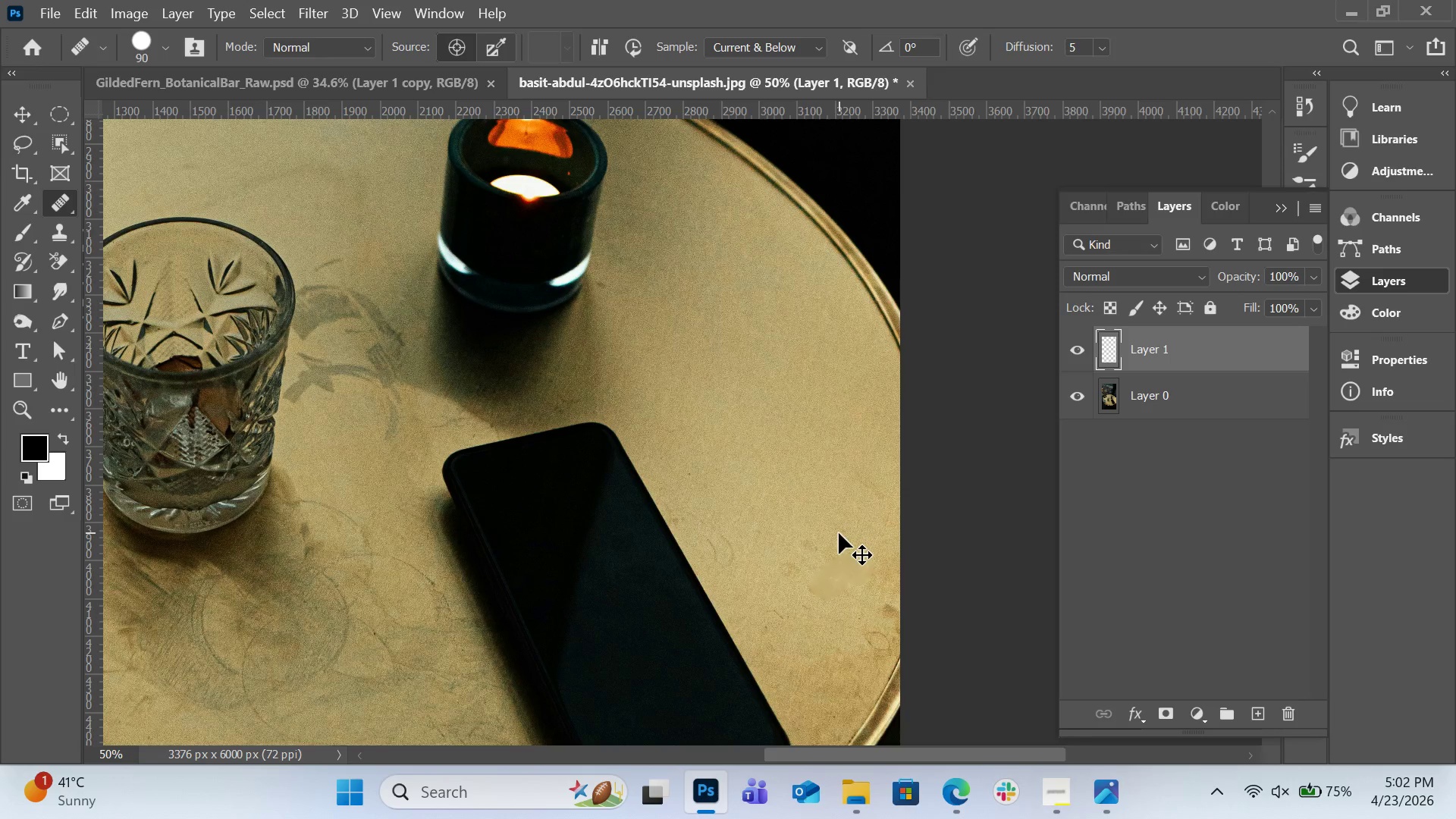 
key(Control+Z)
 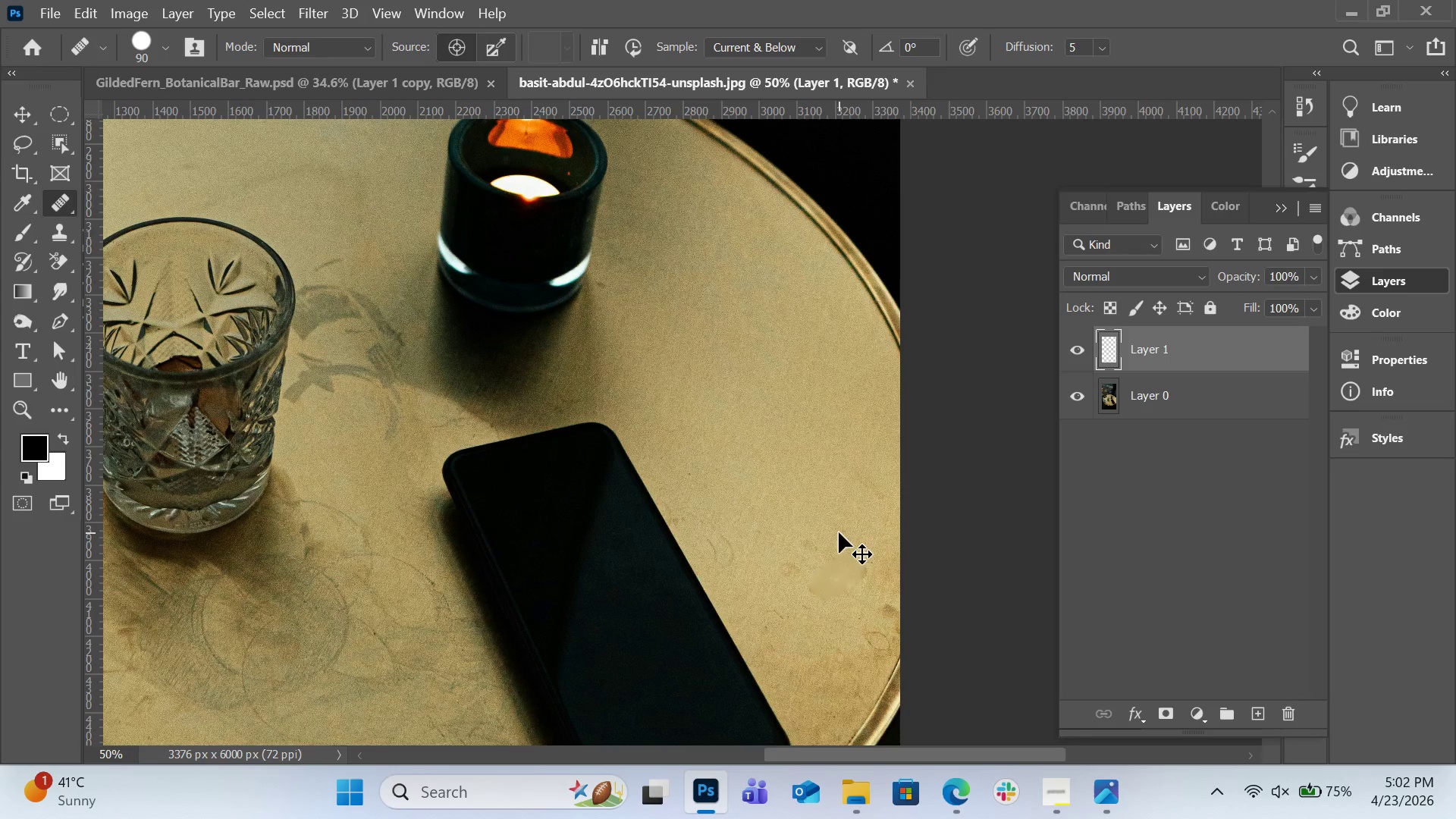 
key(Control+Z)
 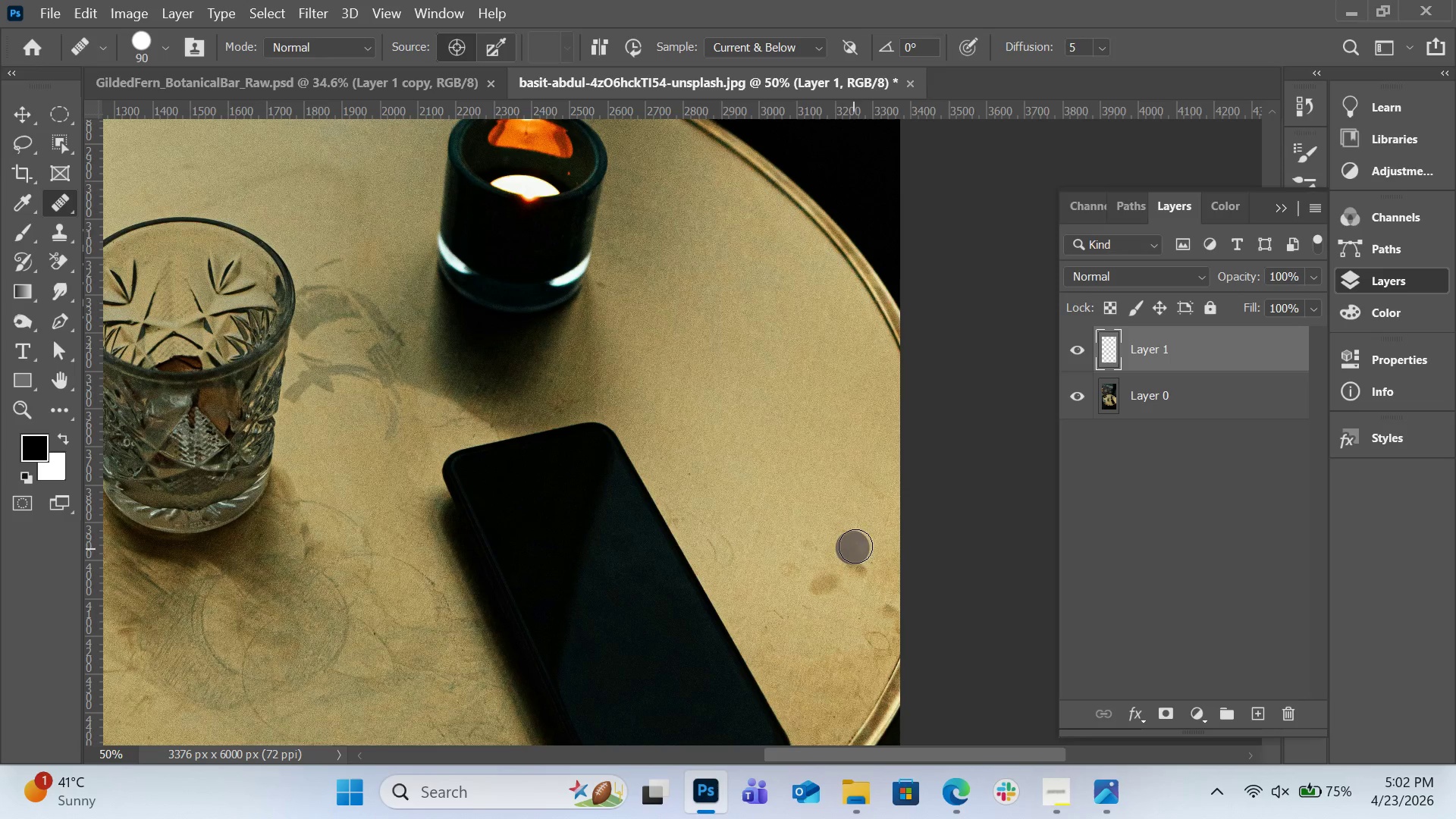 
hold_key(key=AltLeft, duration=0.81)
left_click([858, 536])
 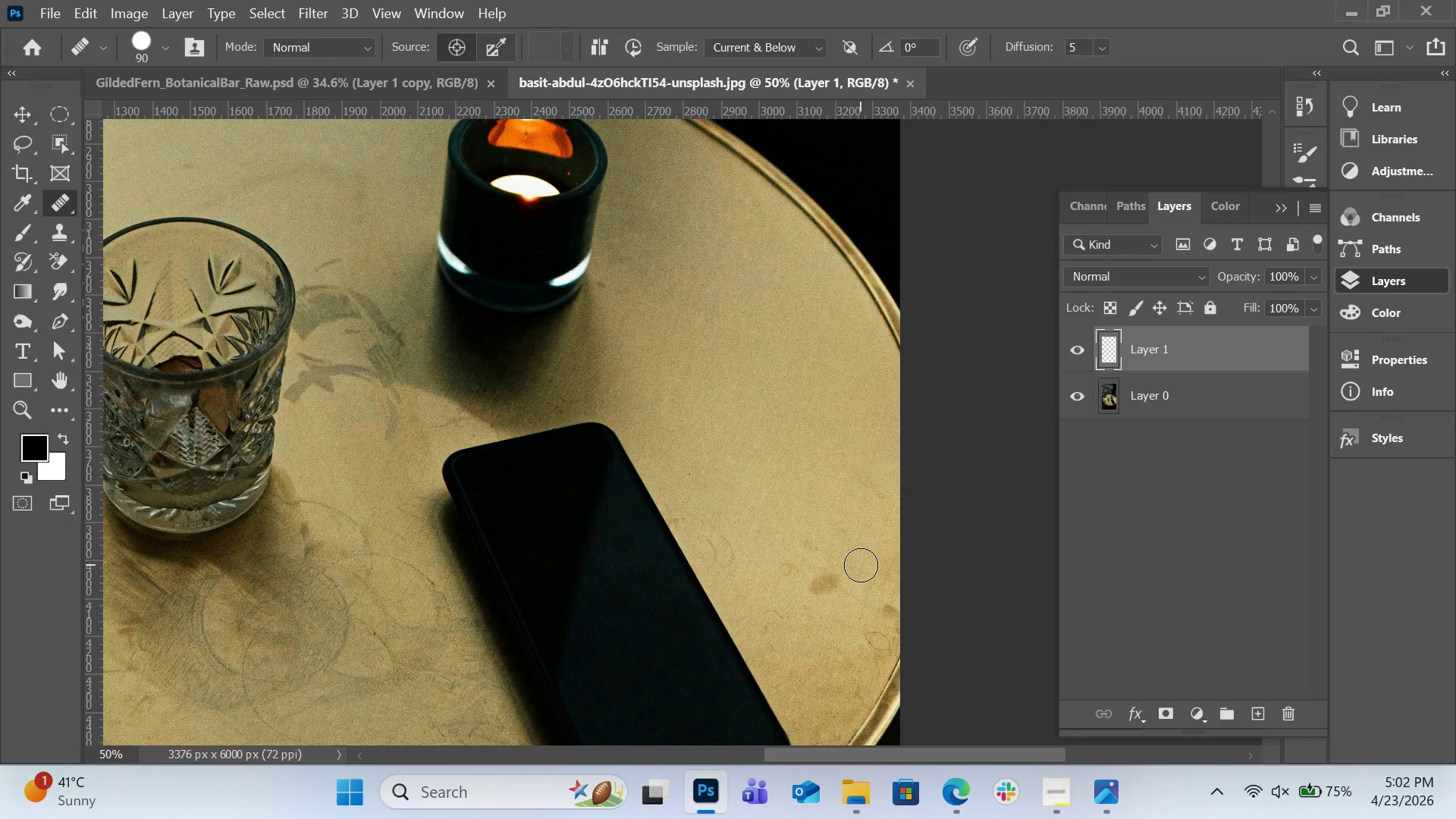 
left_click([861, 565])
 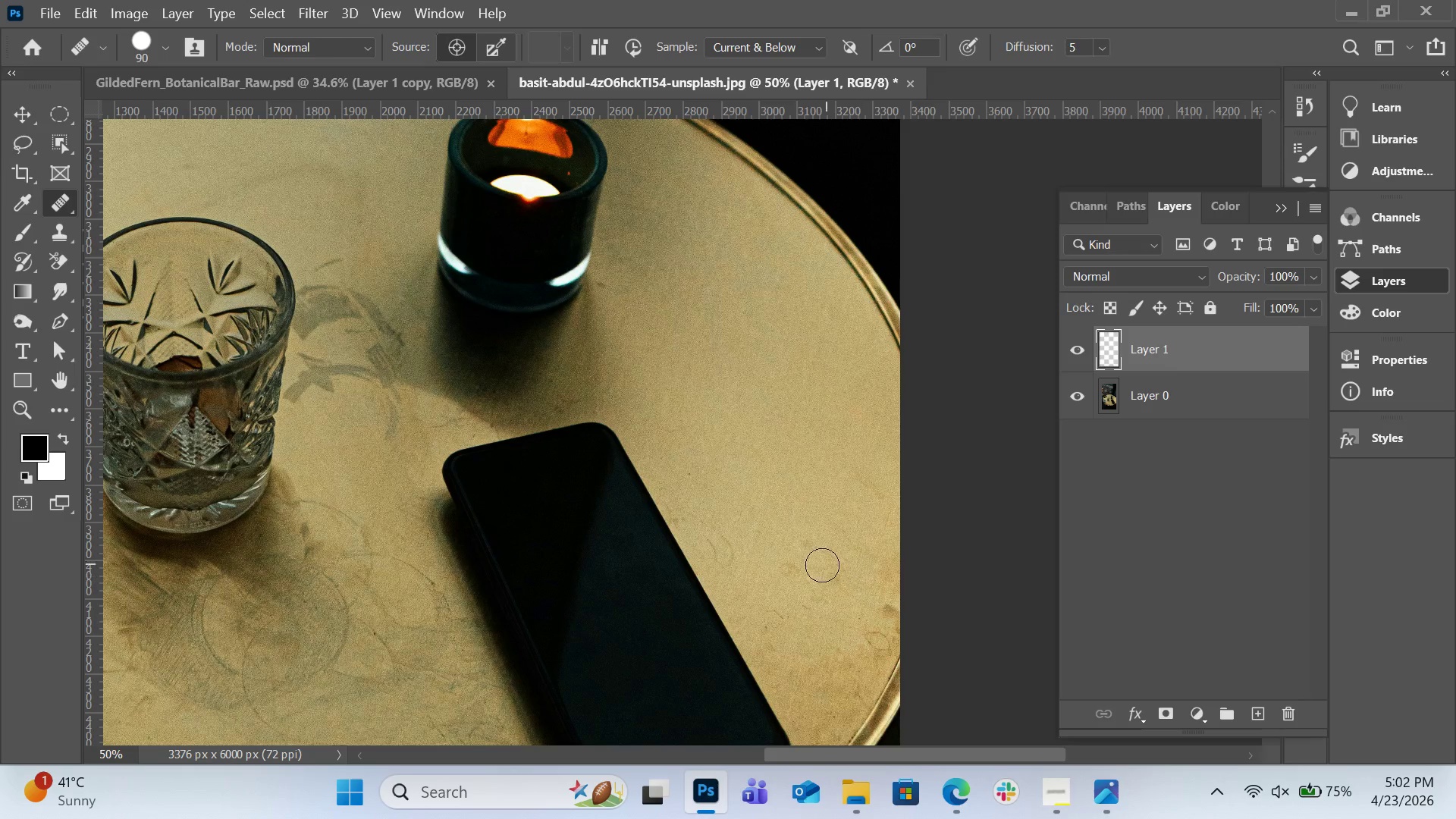 
left_click([783, 567])
 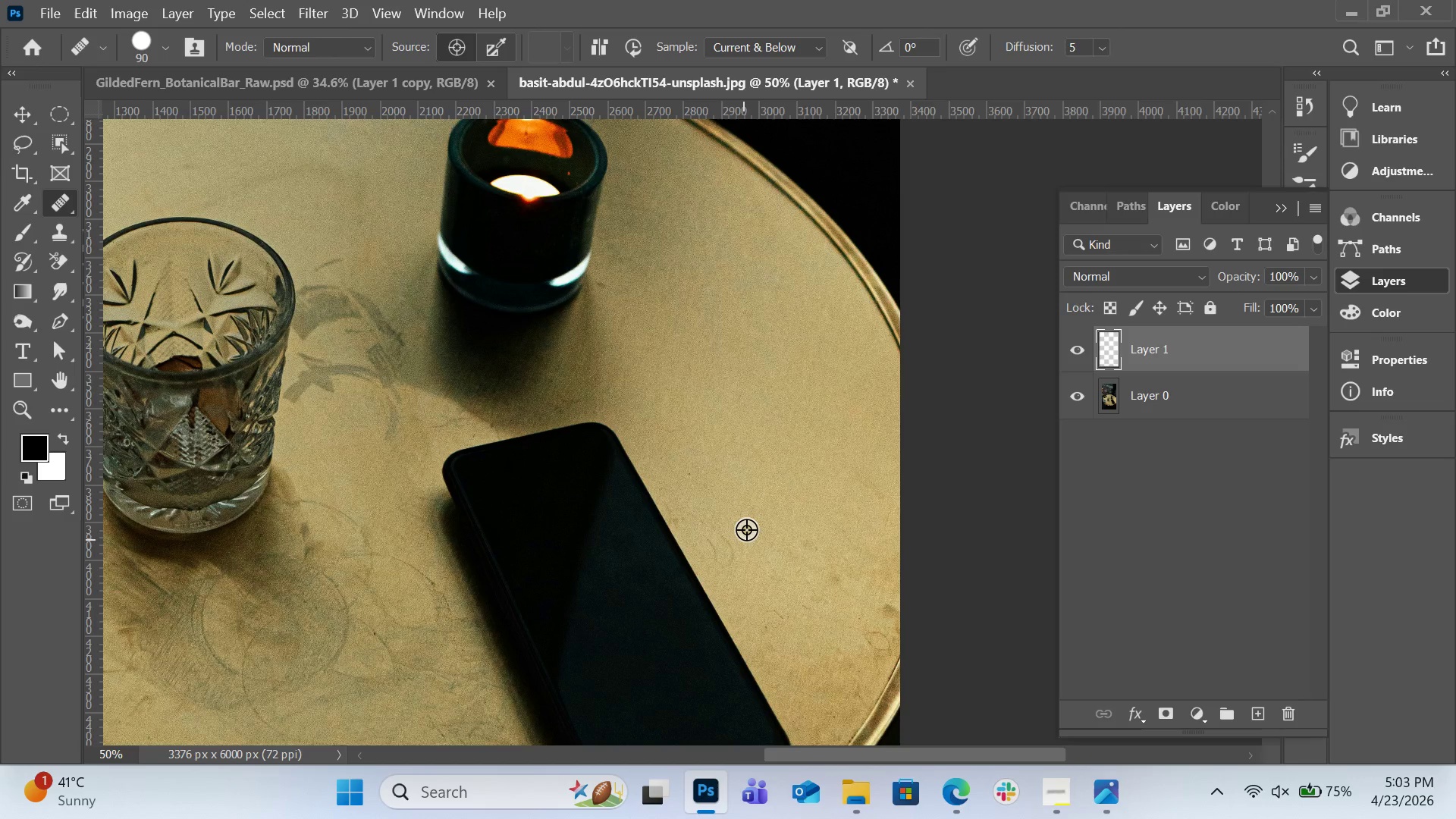 
hold_key(key=AltLeft, duration=0.36)
left_click([748, 530])
 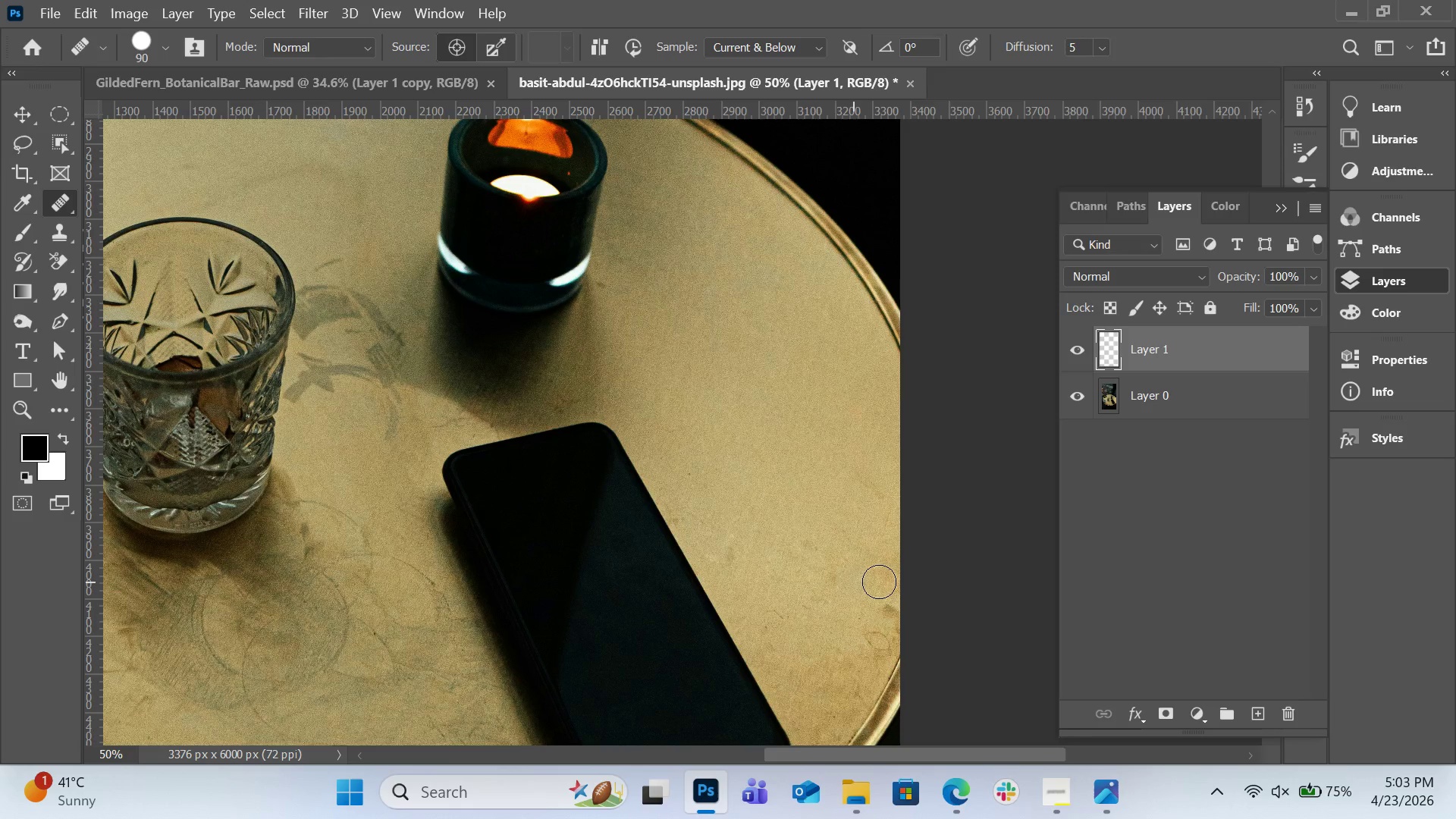 
hold_key(key=AltLeft, duration=0.33)
 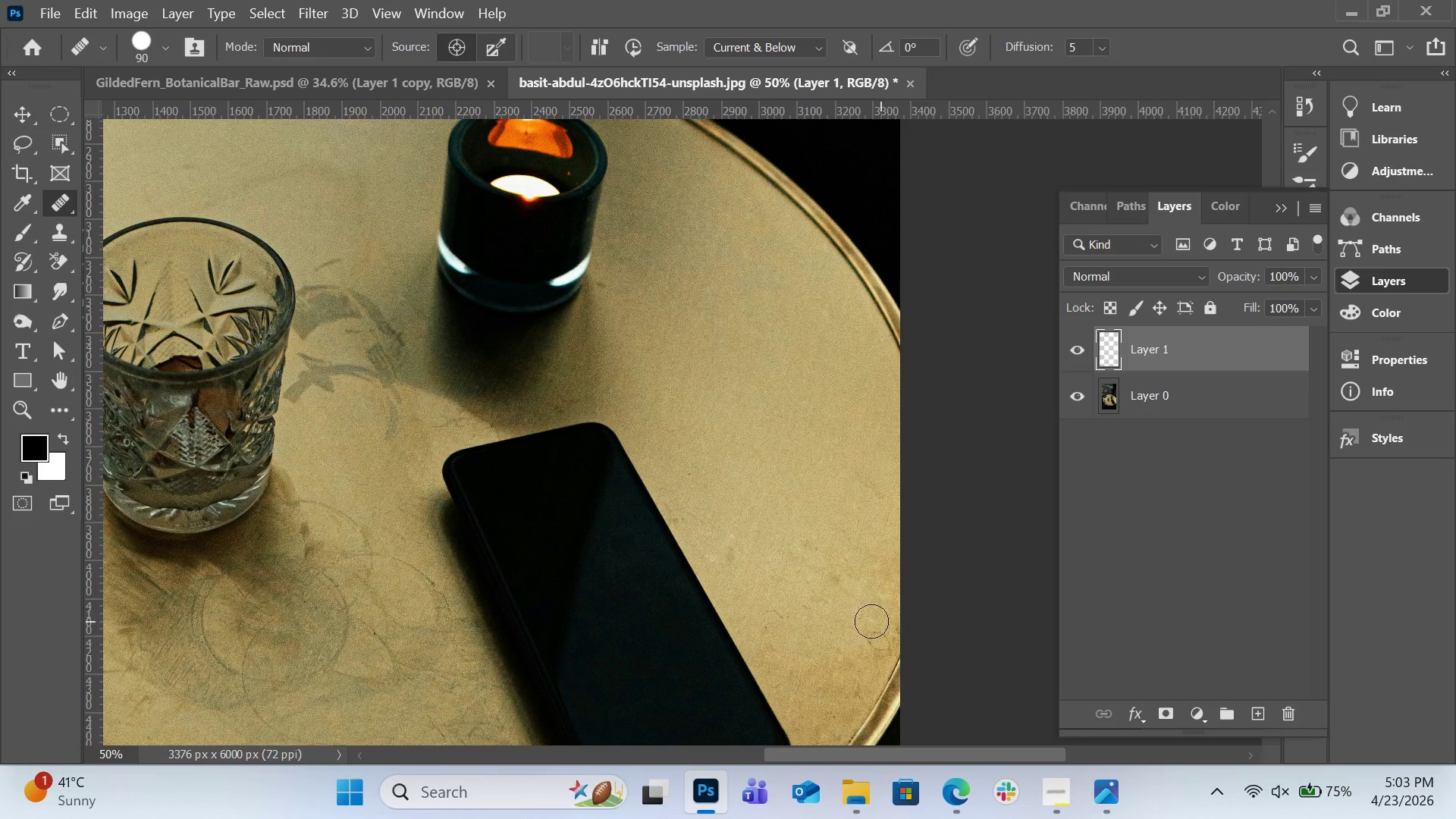 
hold_key(key=AltLeft, duration=0.31)
left_click([864, 610])
 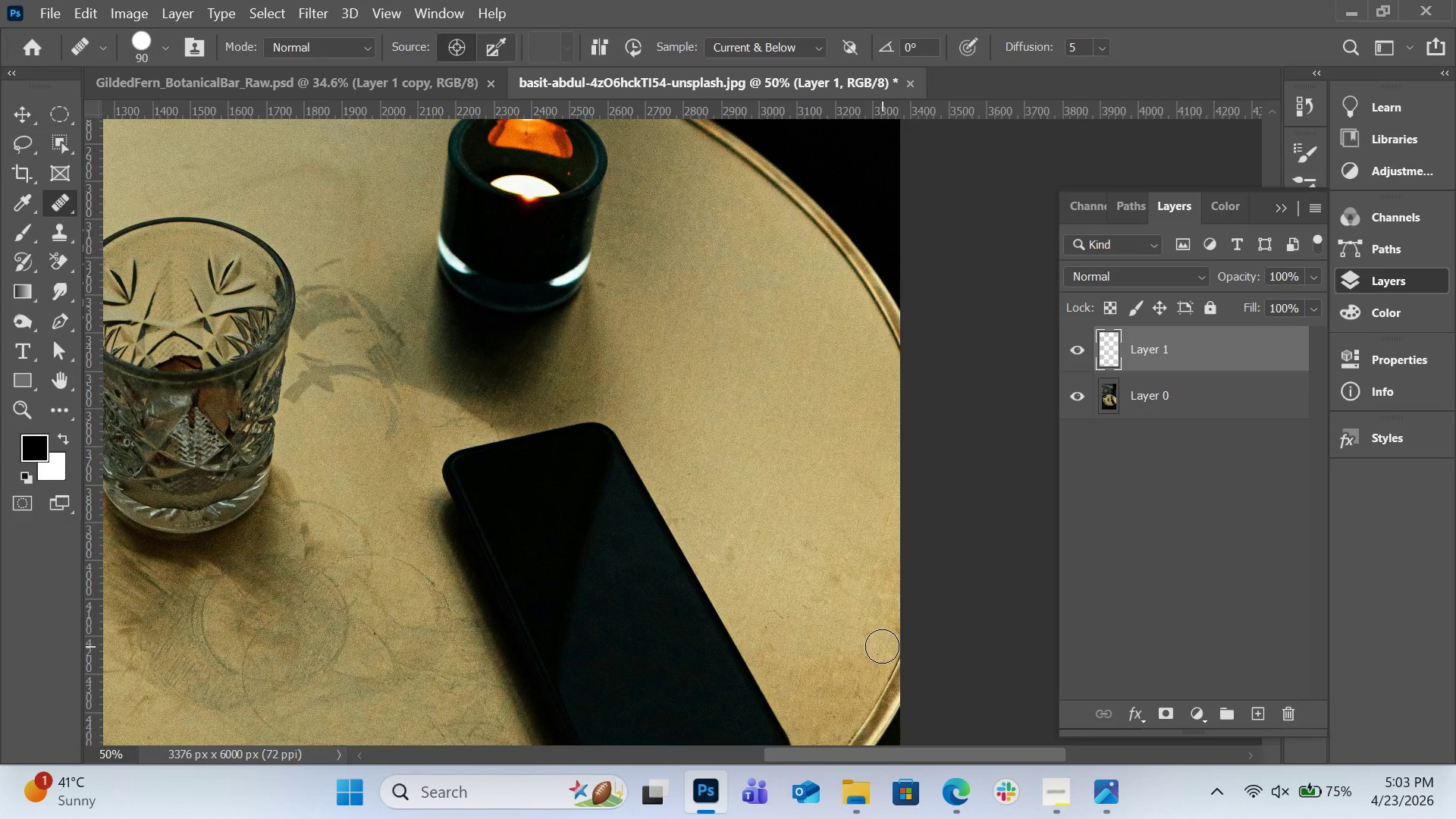 
left_click([882, 646])
 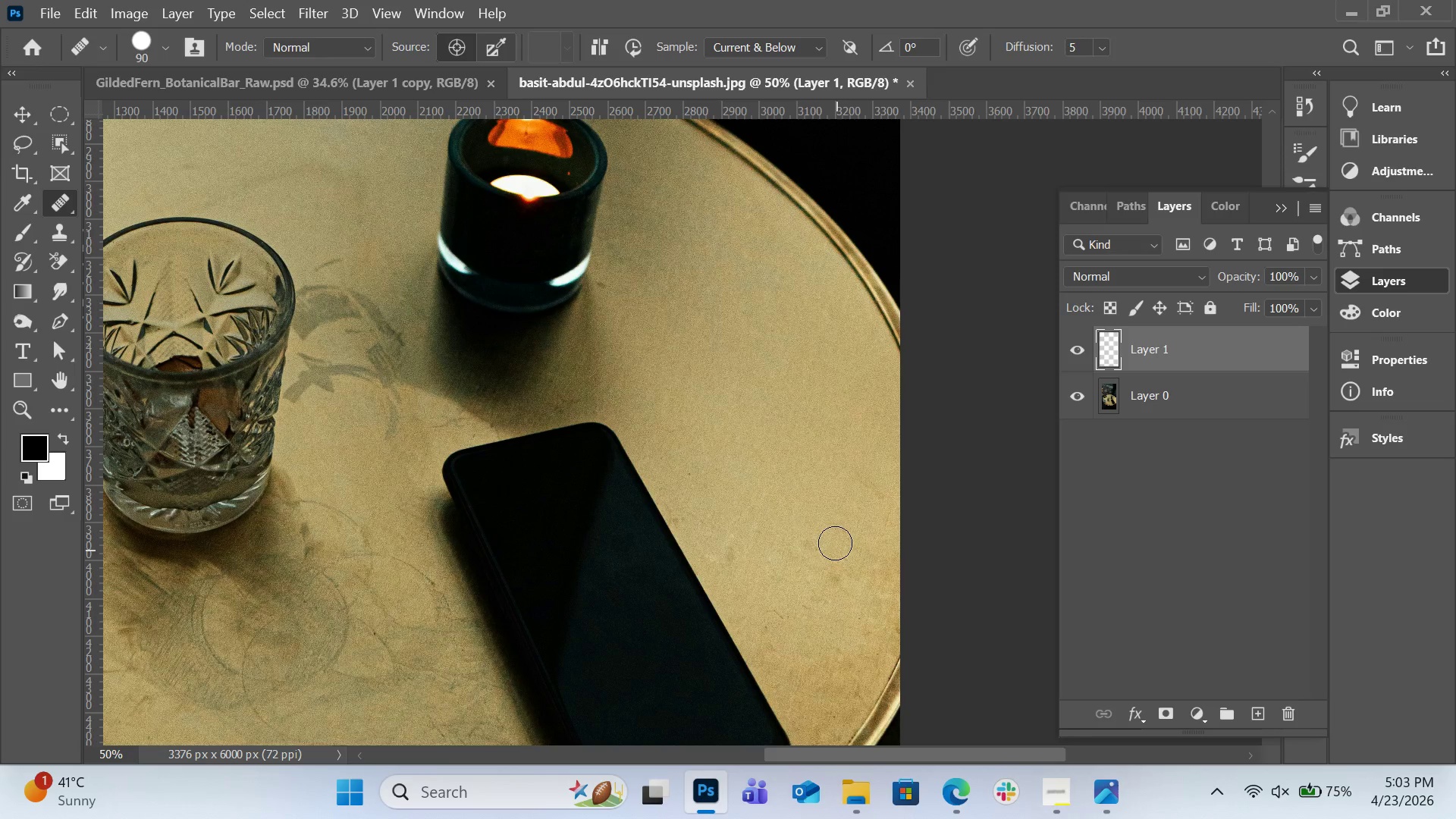 
hold_key(key=AltLeft, duration=0.36)
 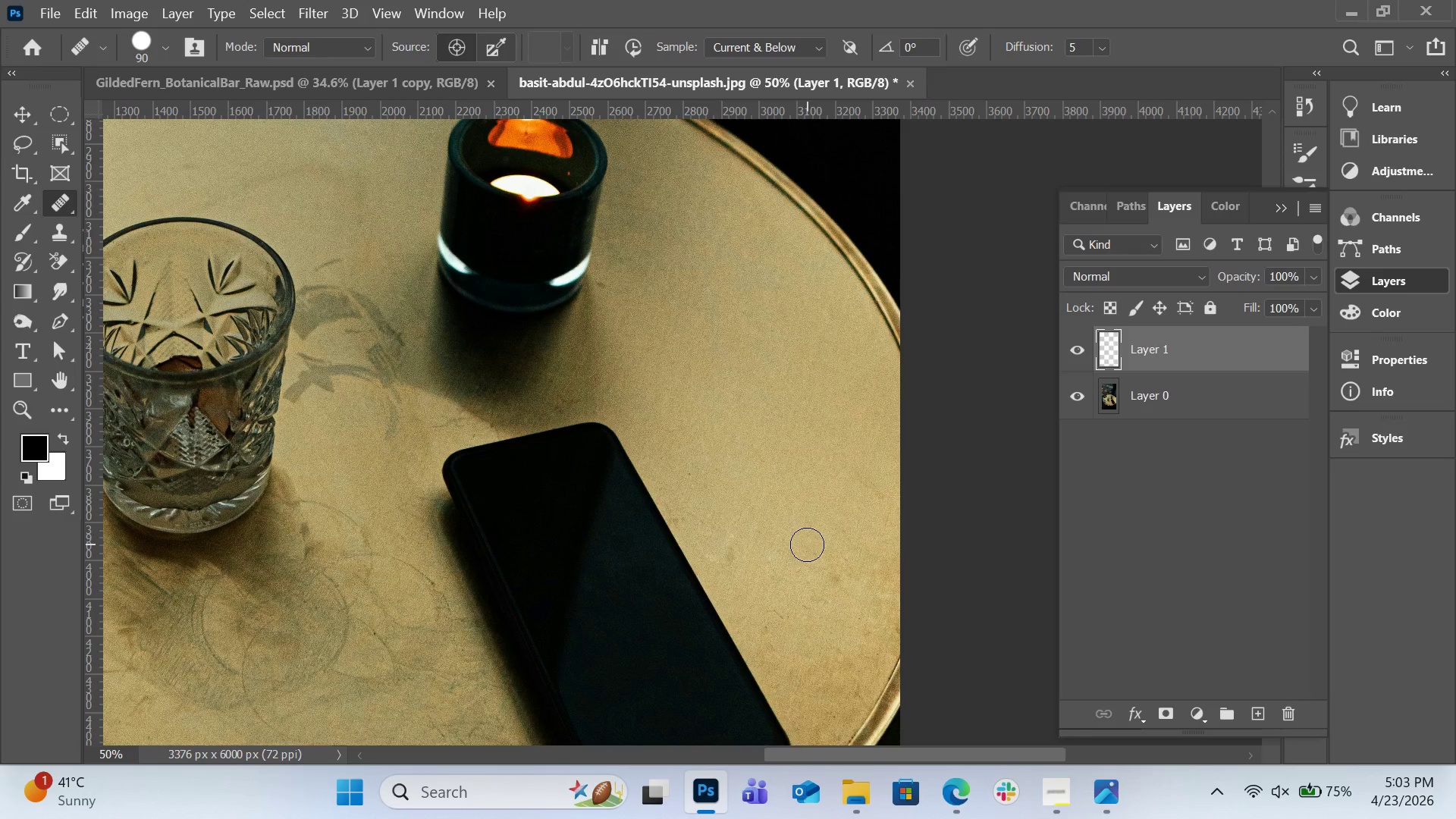 
left_click([807, 544])
 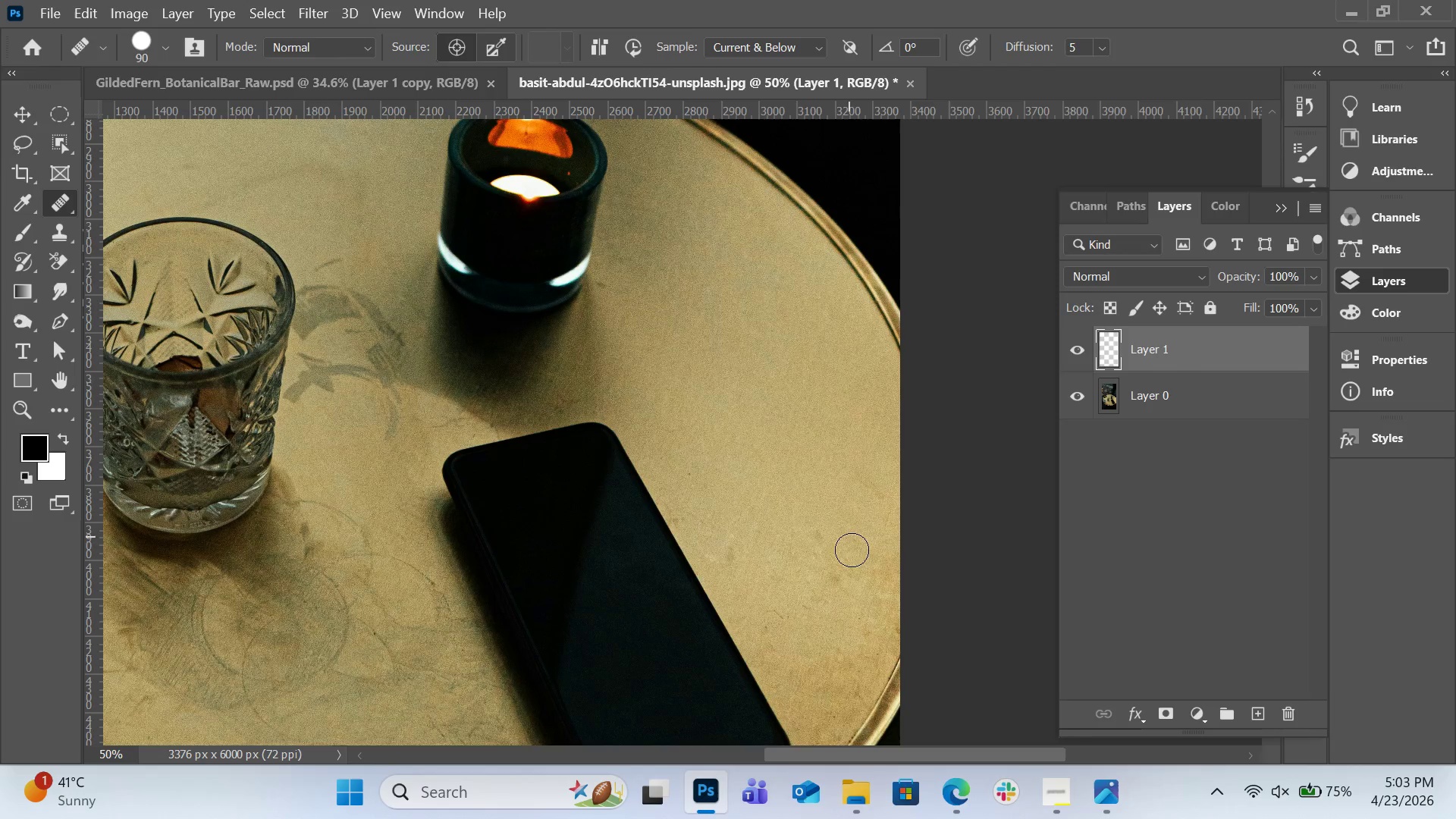 
key(Alt+Control+AltLeft)
 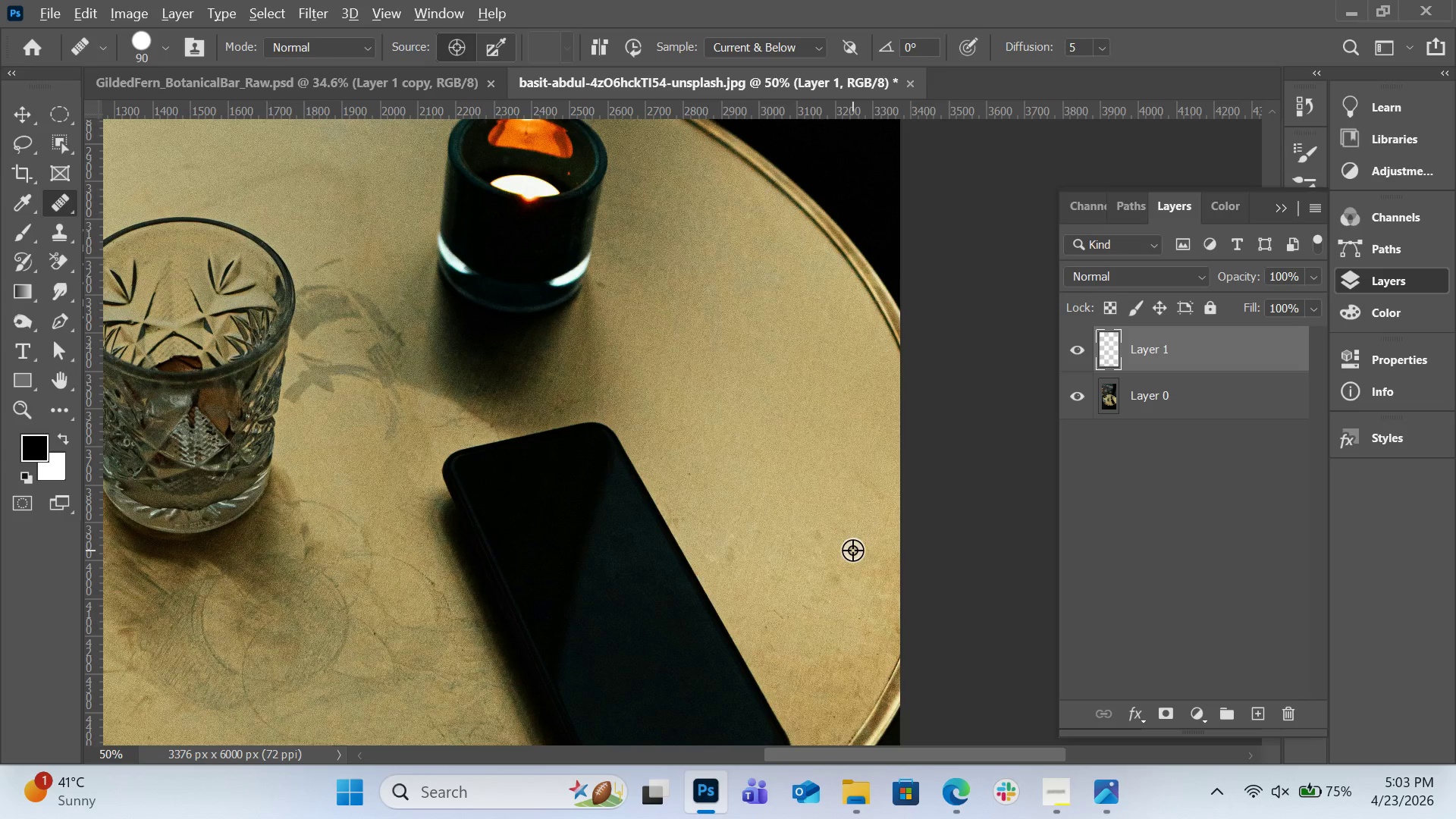 
left_click([852, 550])
 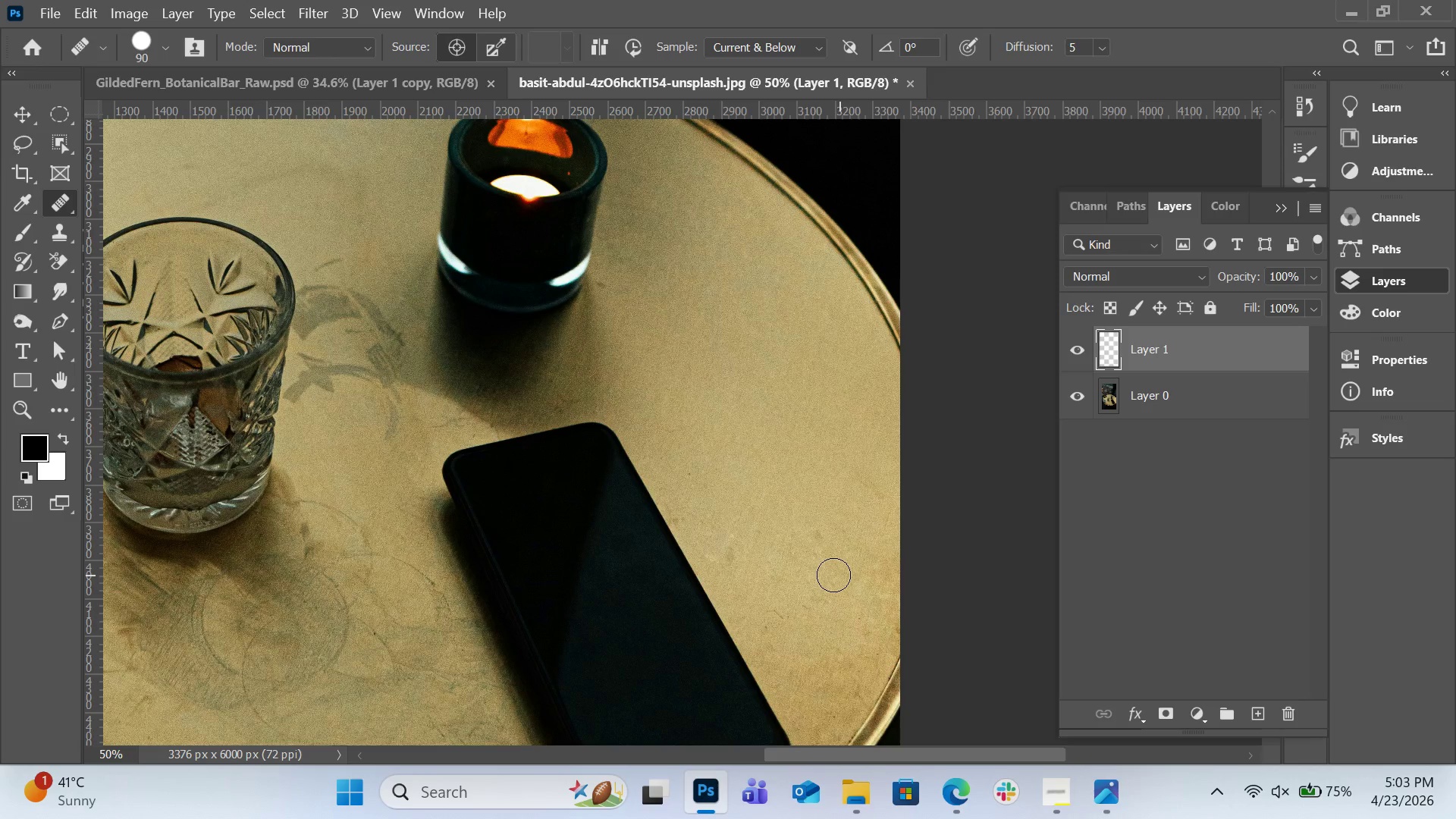 
left_click([833, 575])
 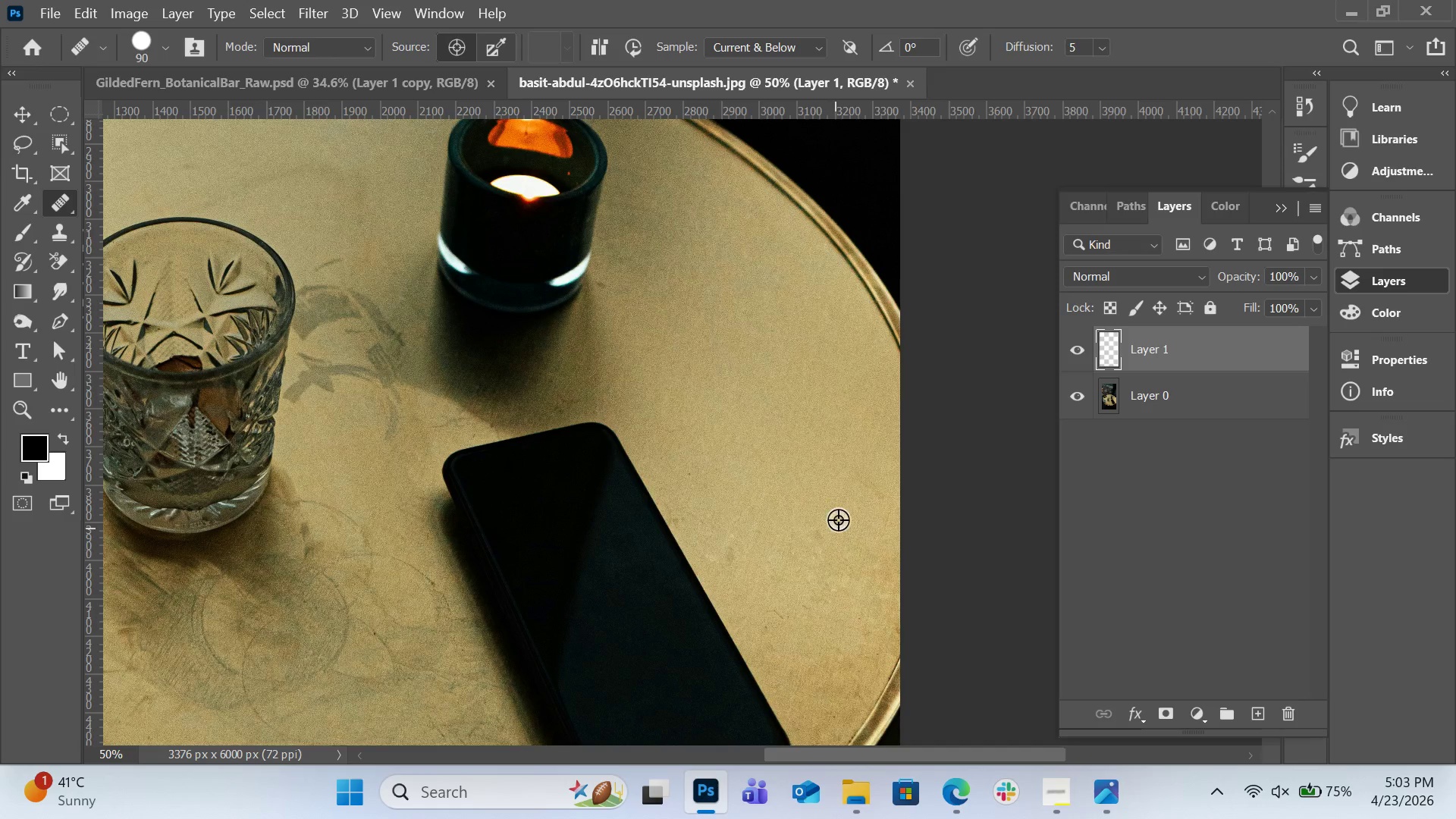 
key(Alt+Control+AltLeft)
 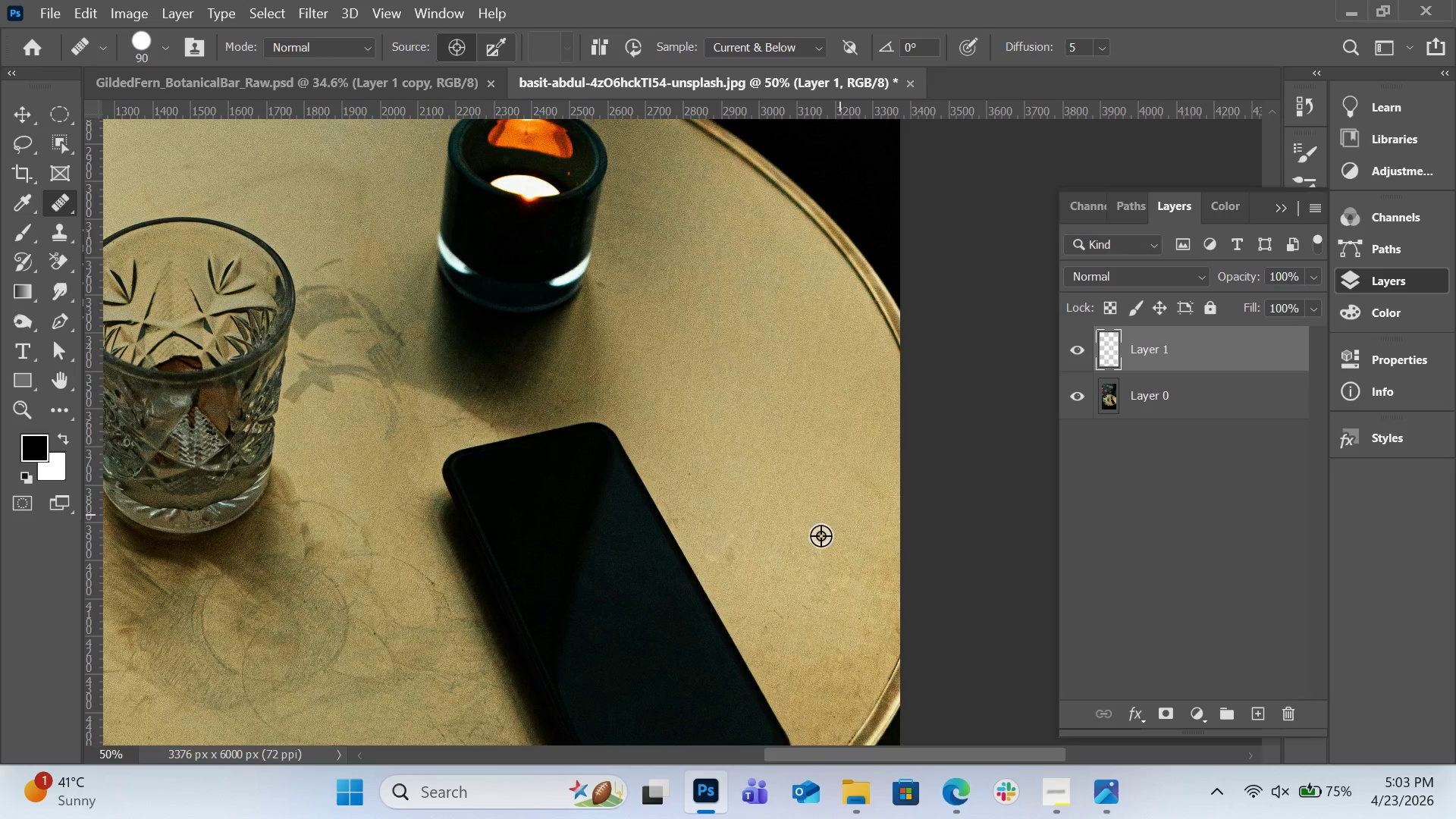 
left_click([840, 512])
 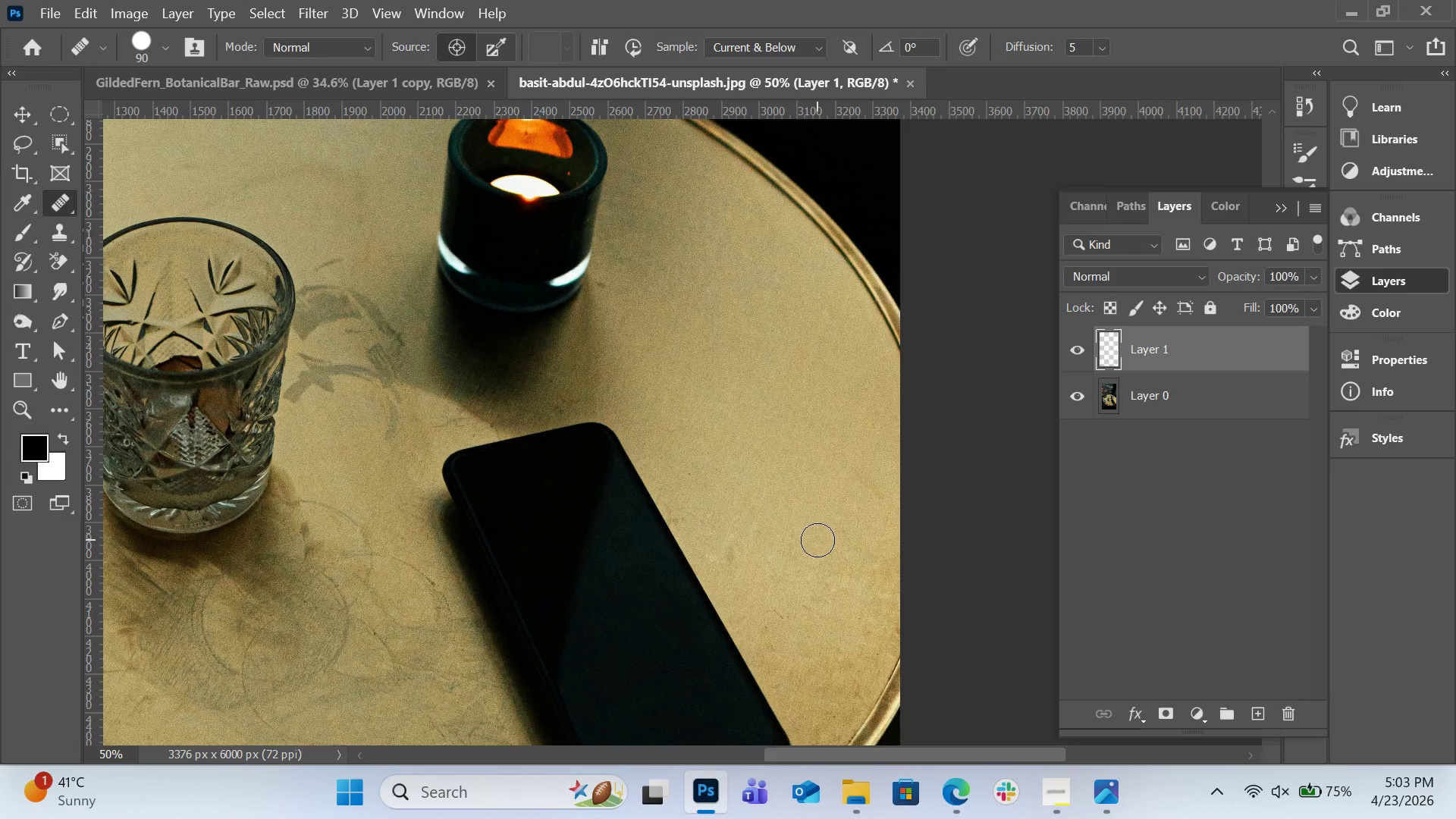 
left_click([817, 540])
 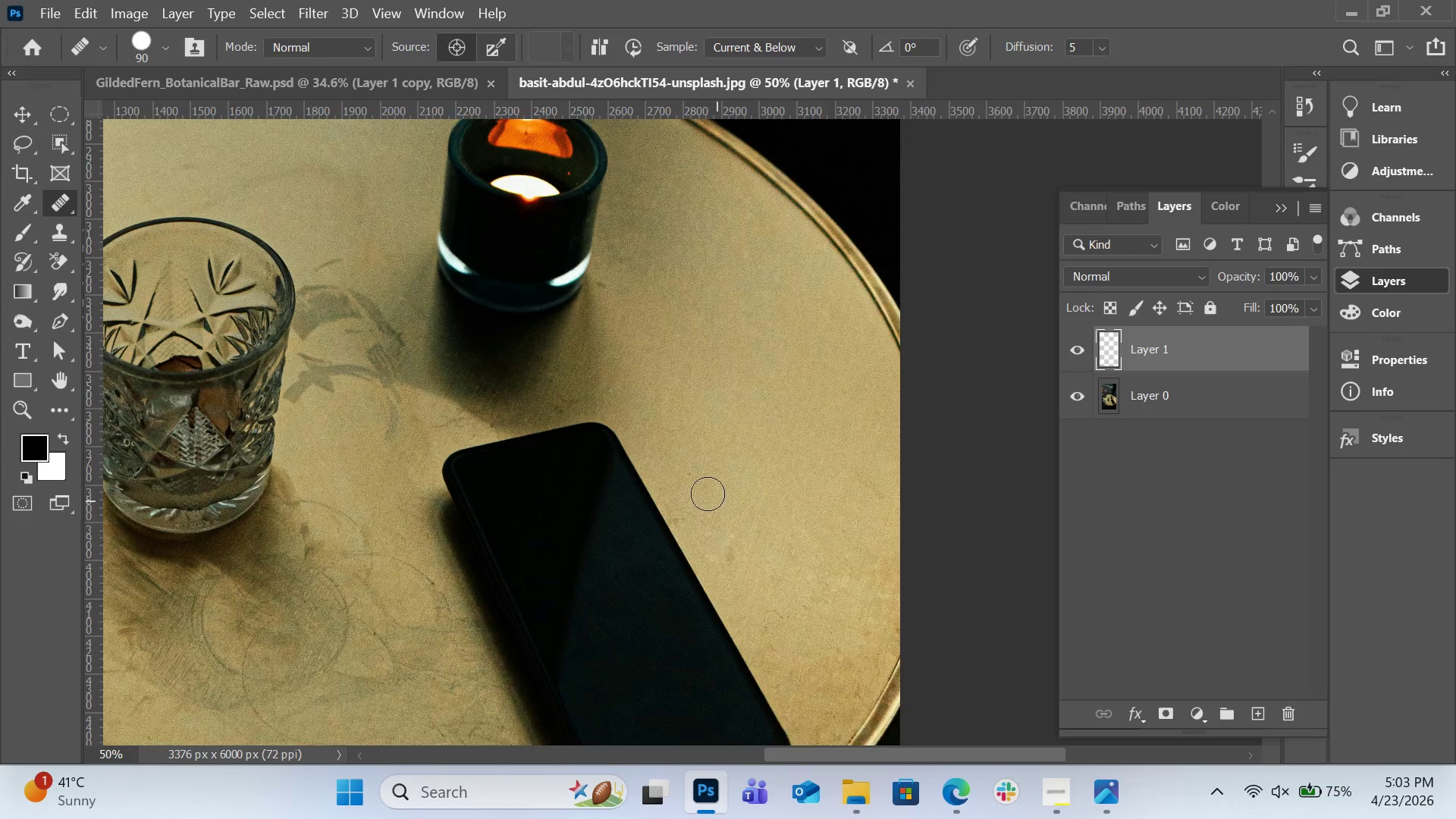 
scroll: coordinate [708, 492], scroll_direction: down, amount: 1.0
 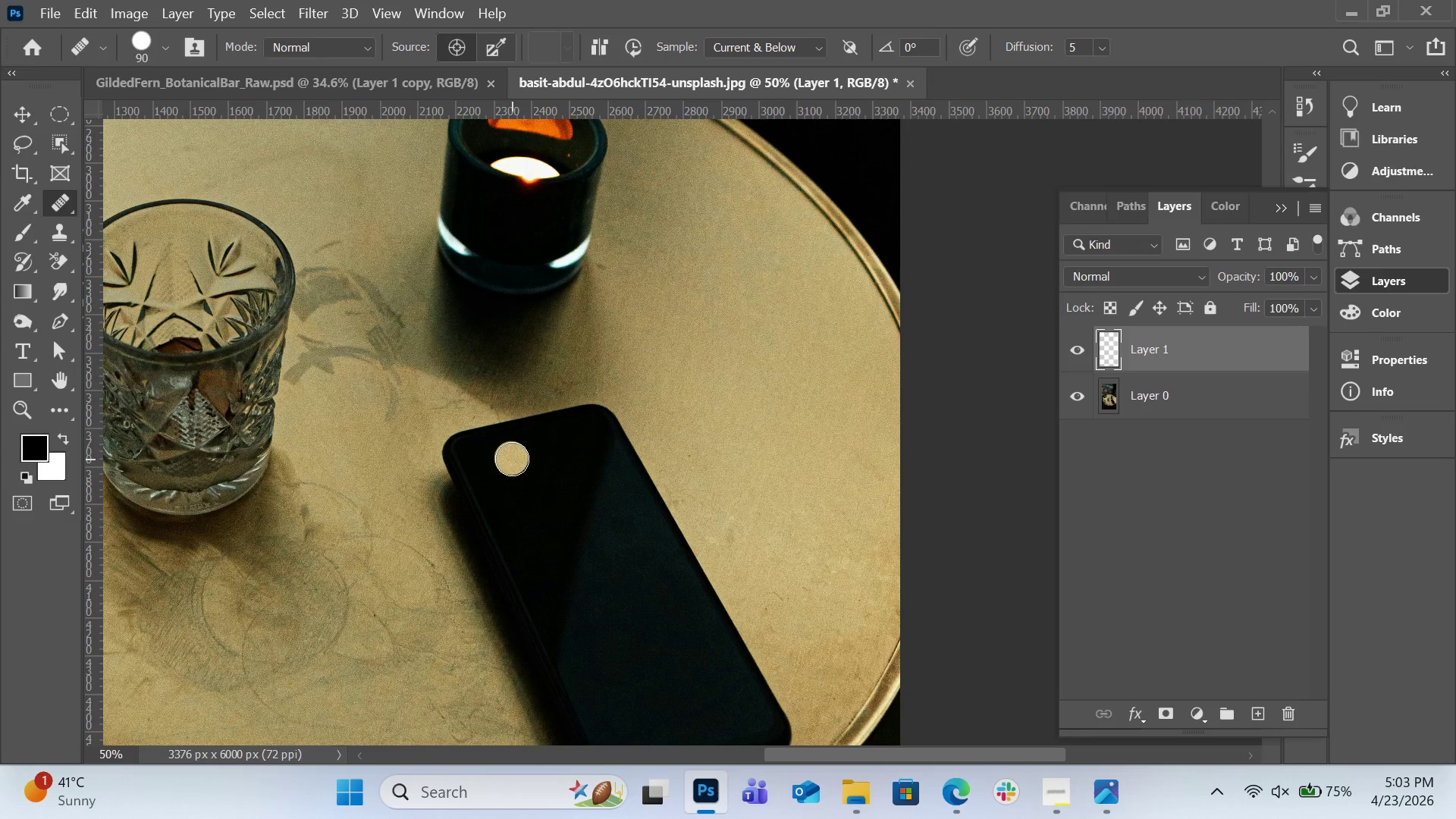 
key(Control+H)
 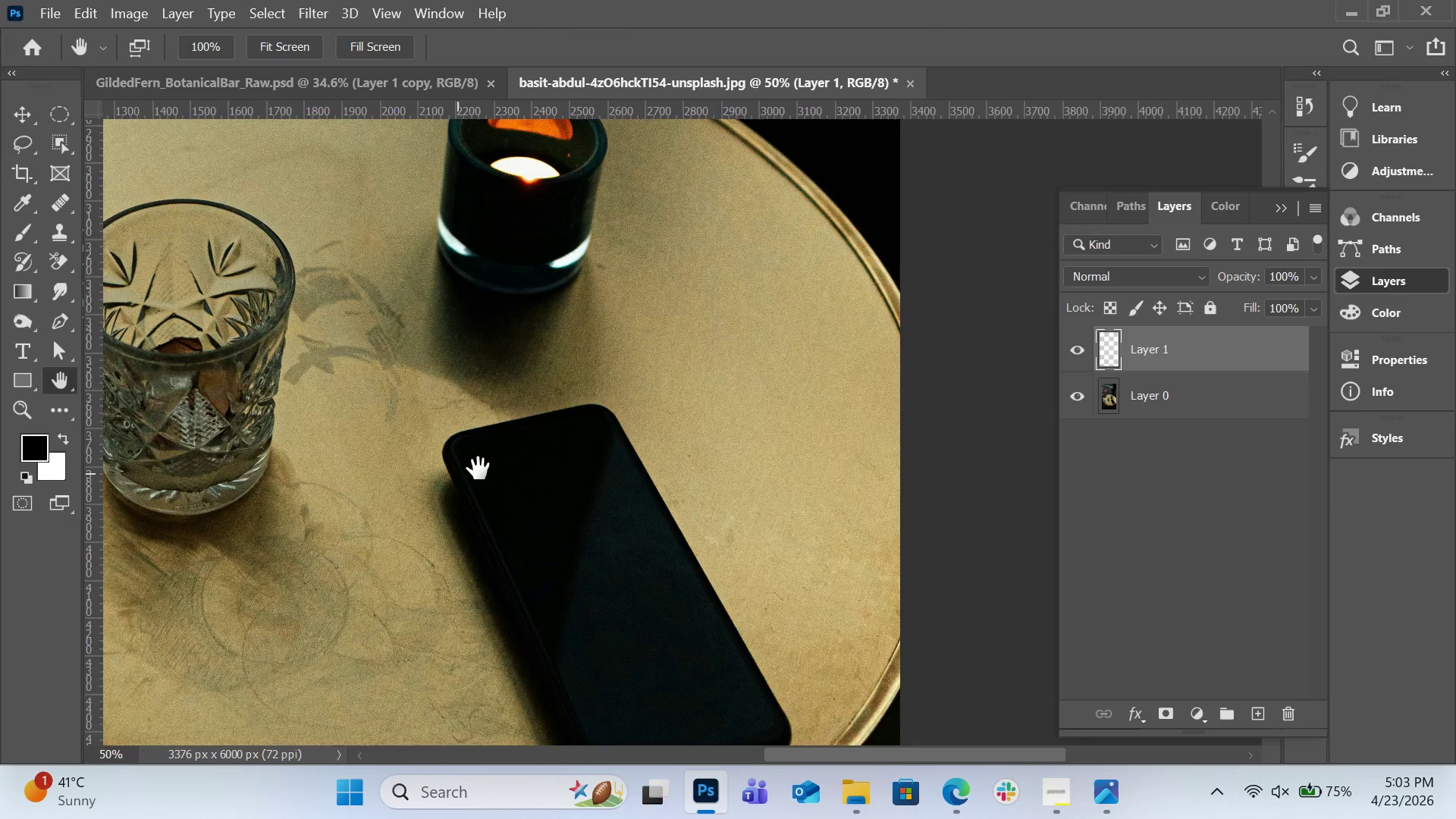 
left_click_drag(start_coordinate=[458, 473], to_coordinate=[691, 397])
 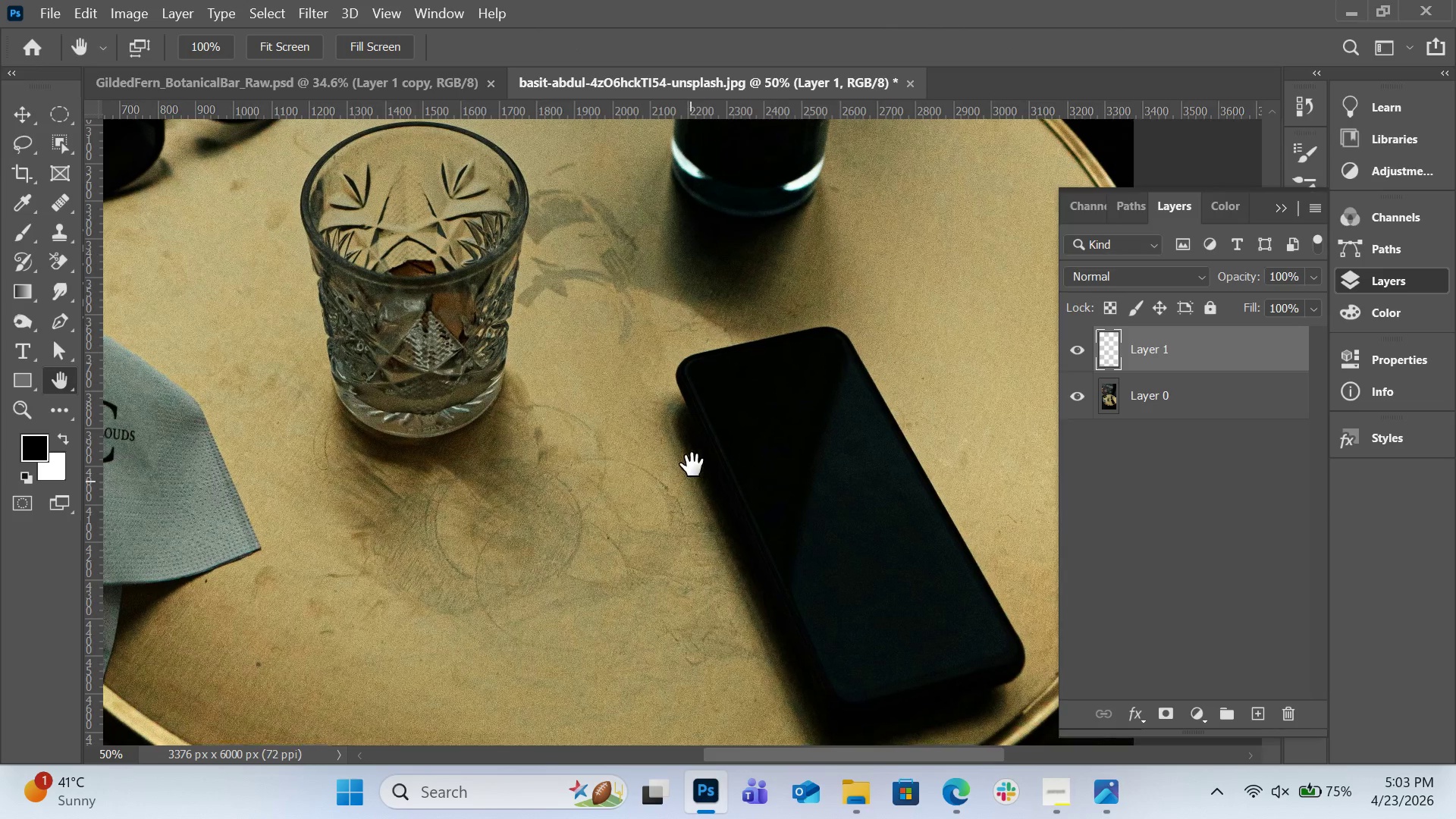 
left_click_drag(start_coordinate=[690, 481], to_coordinate=[699, 415])
 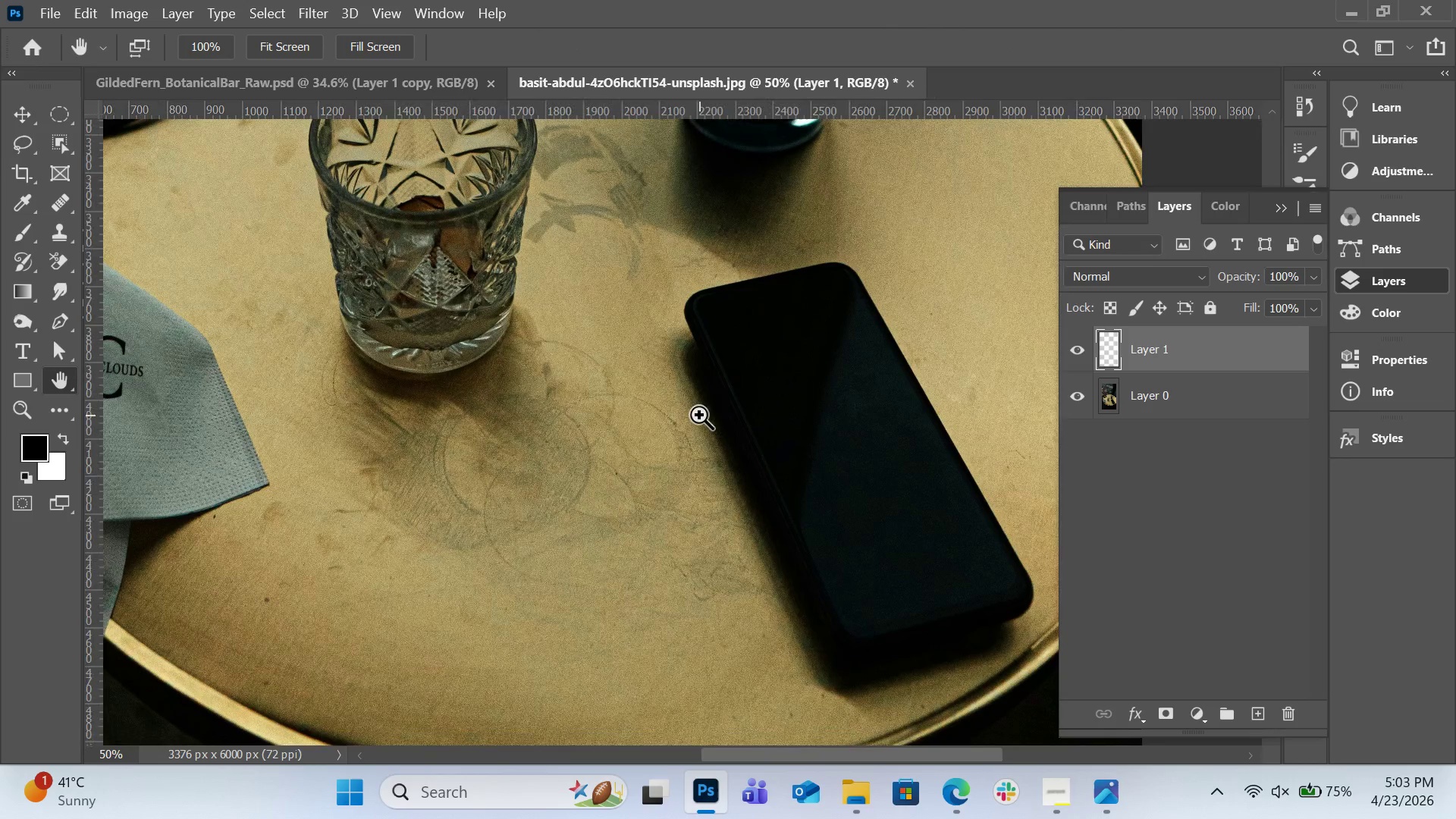 
key(Control+Equal)
 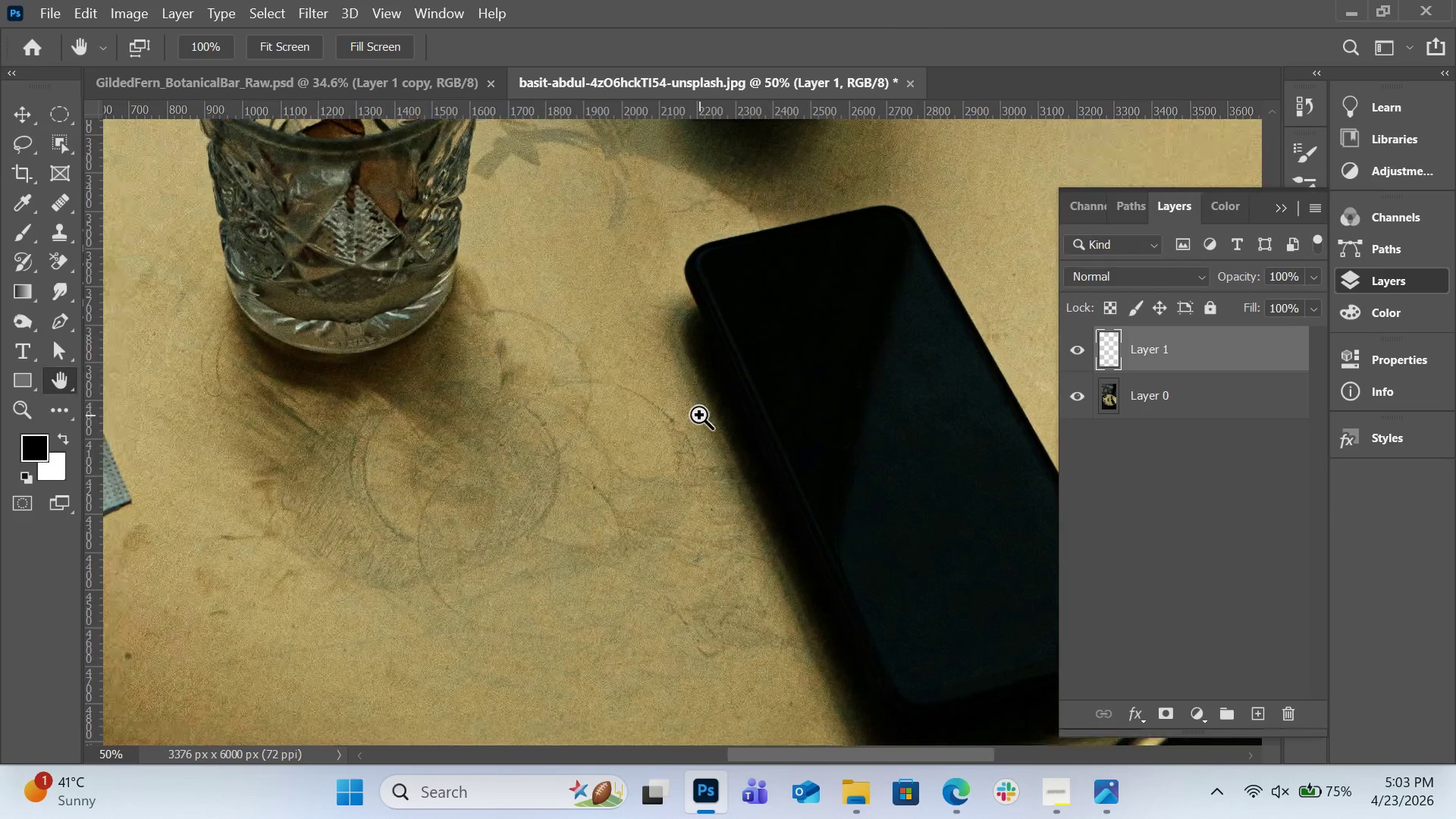 
key(Control+Equal)
 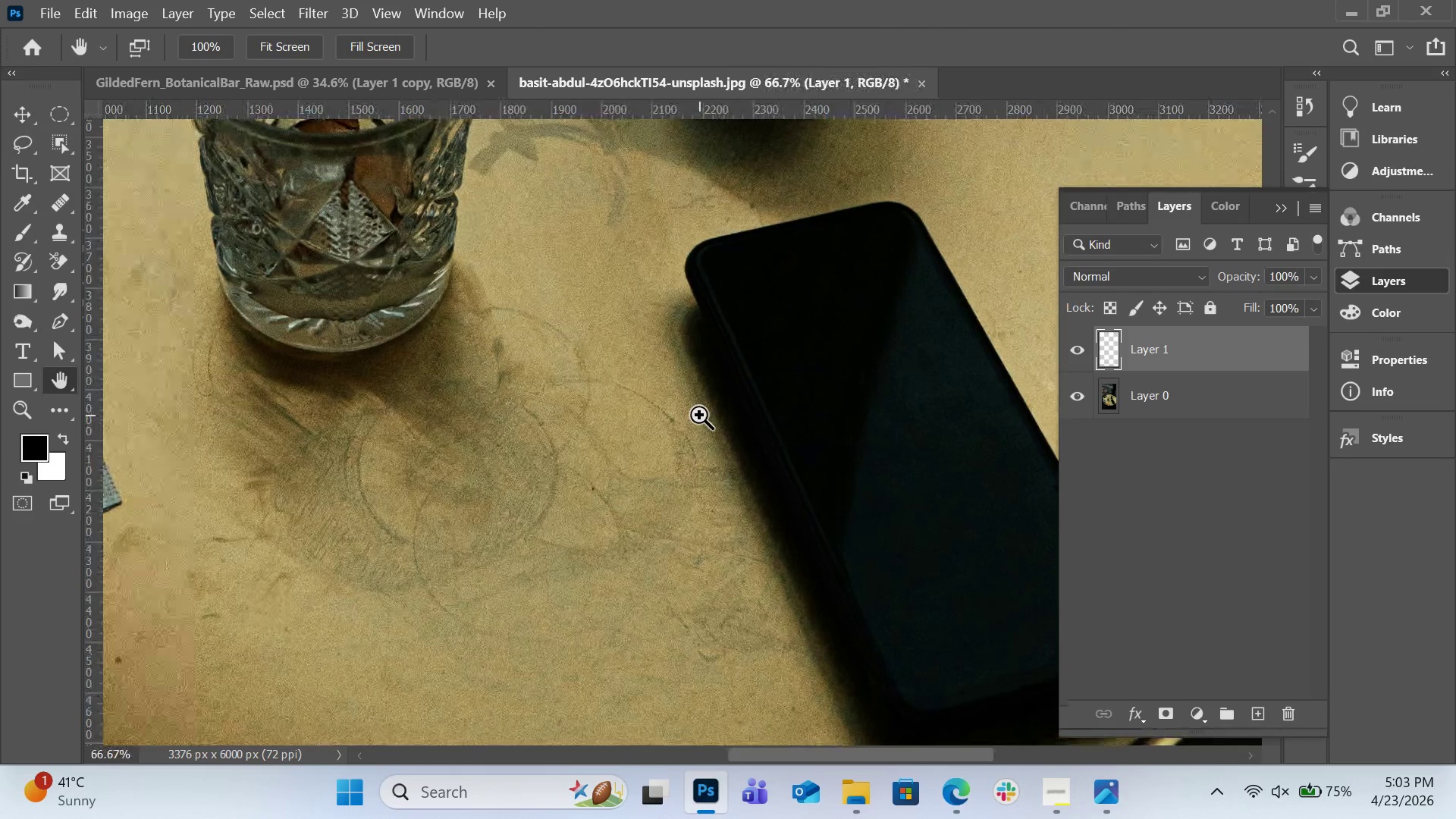 
key(Control+Equal)
 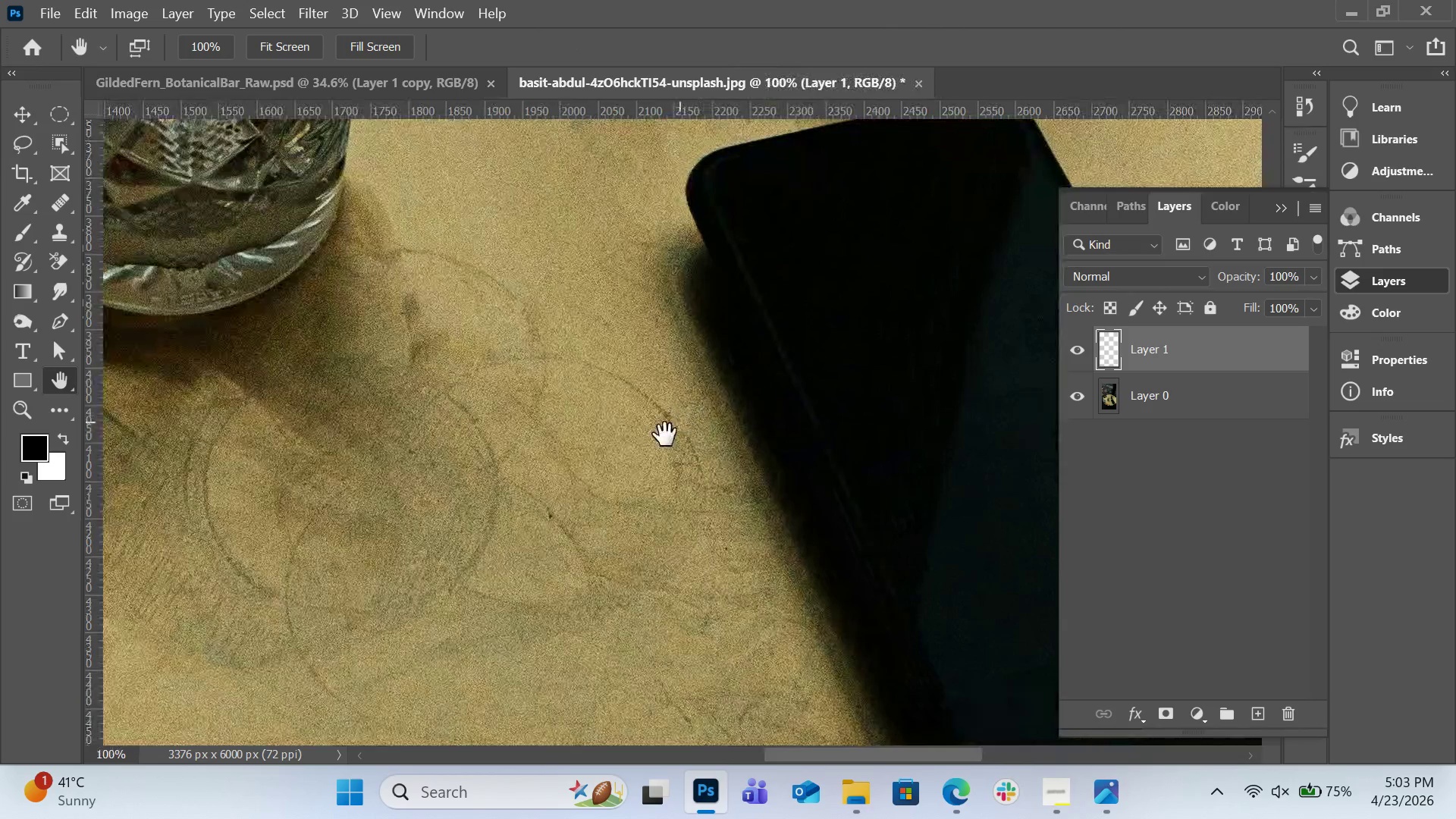 
hold_key(key=AltLeft, duration=0.61)
left_click([607, 356])
 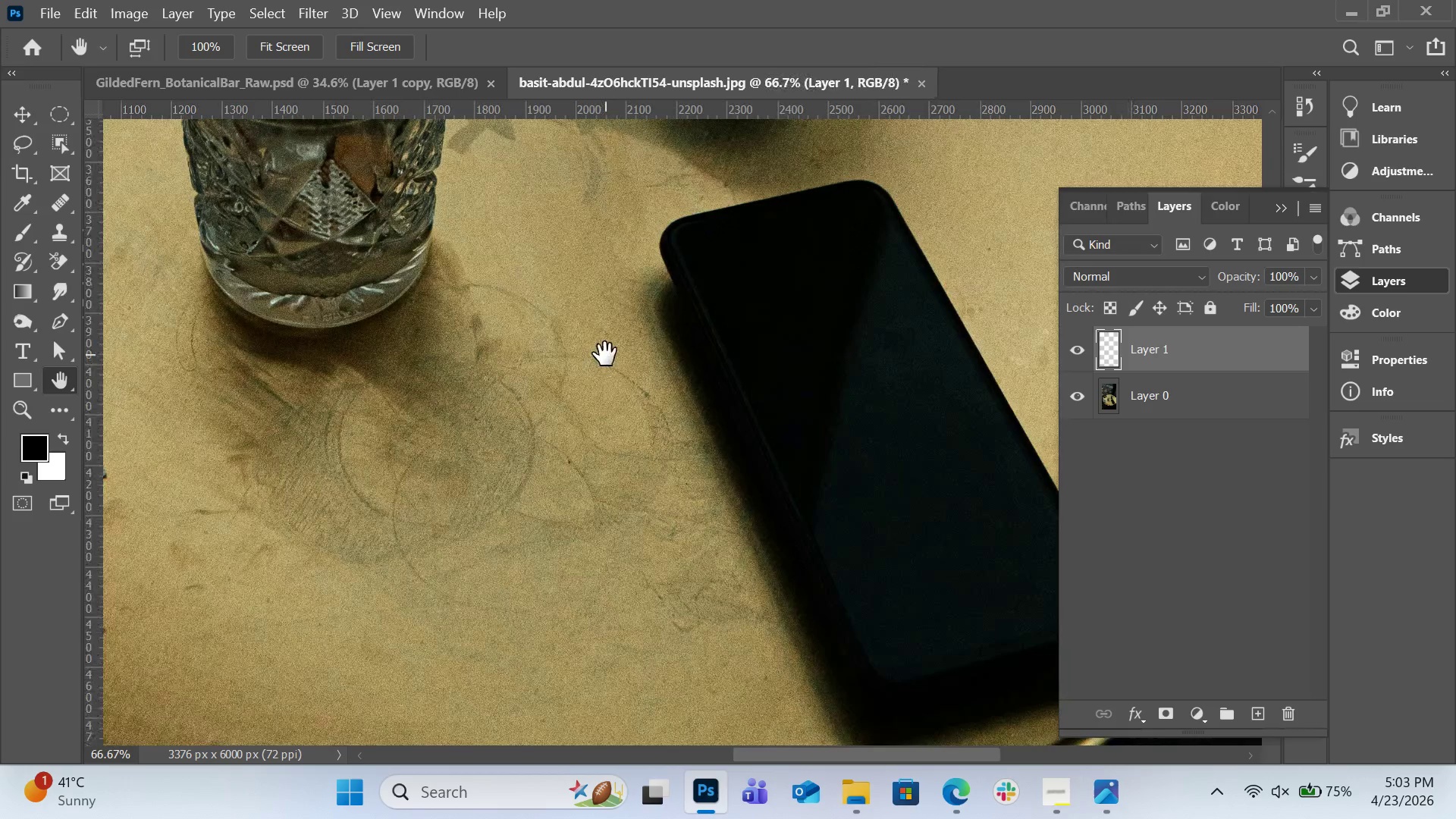 
key(Control+Equal)
 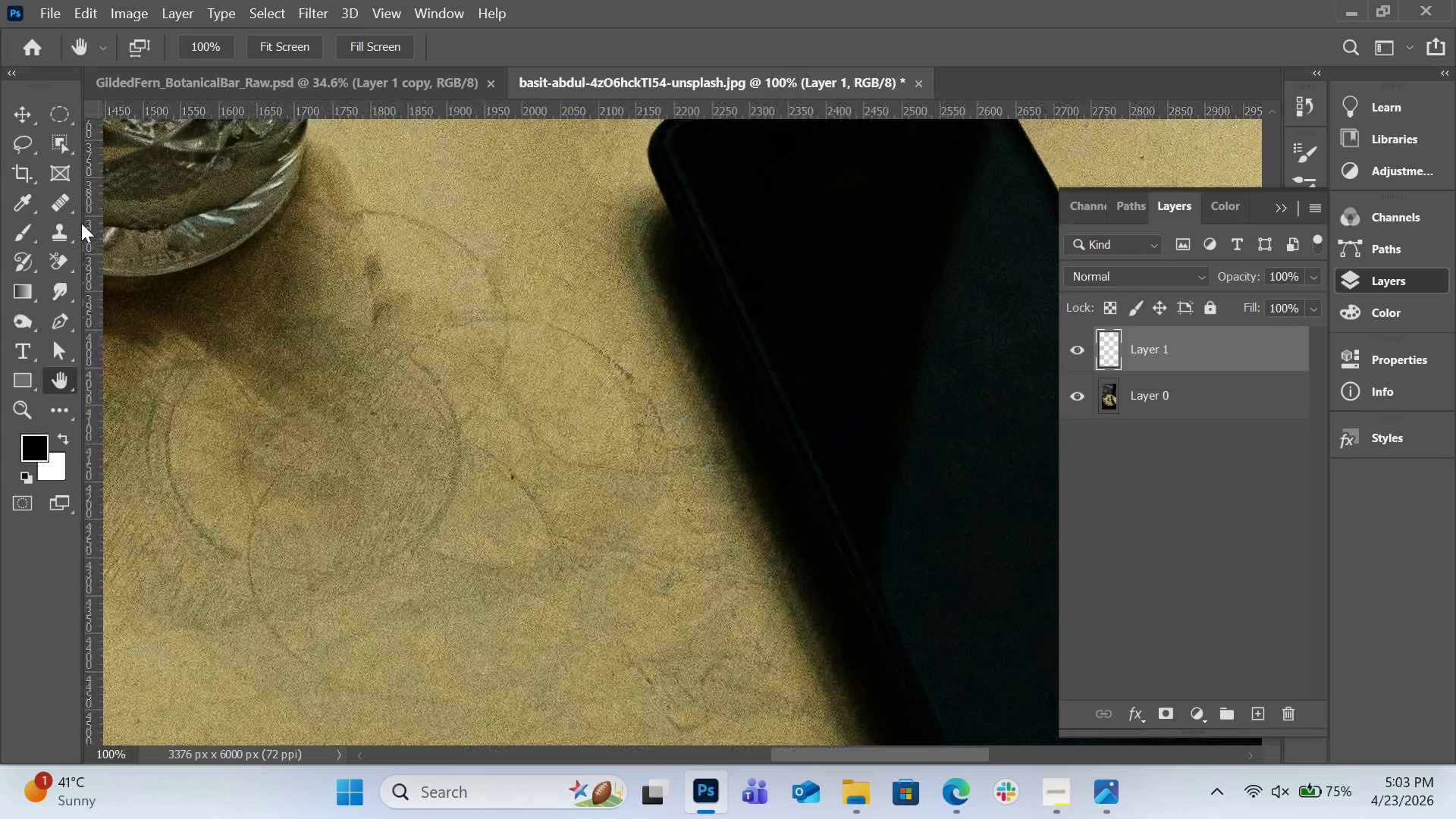 
left_click([61, 198])
 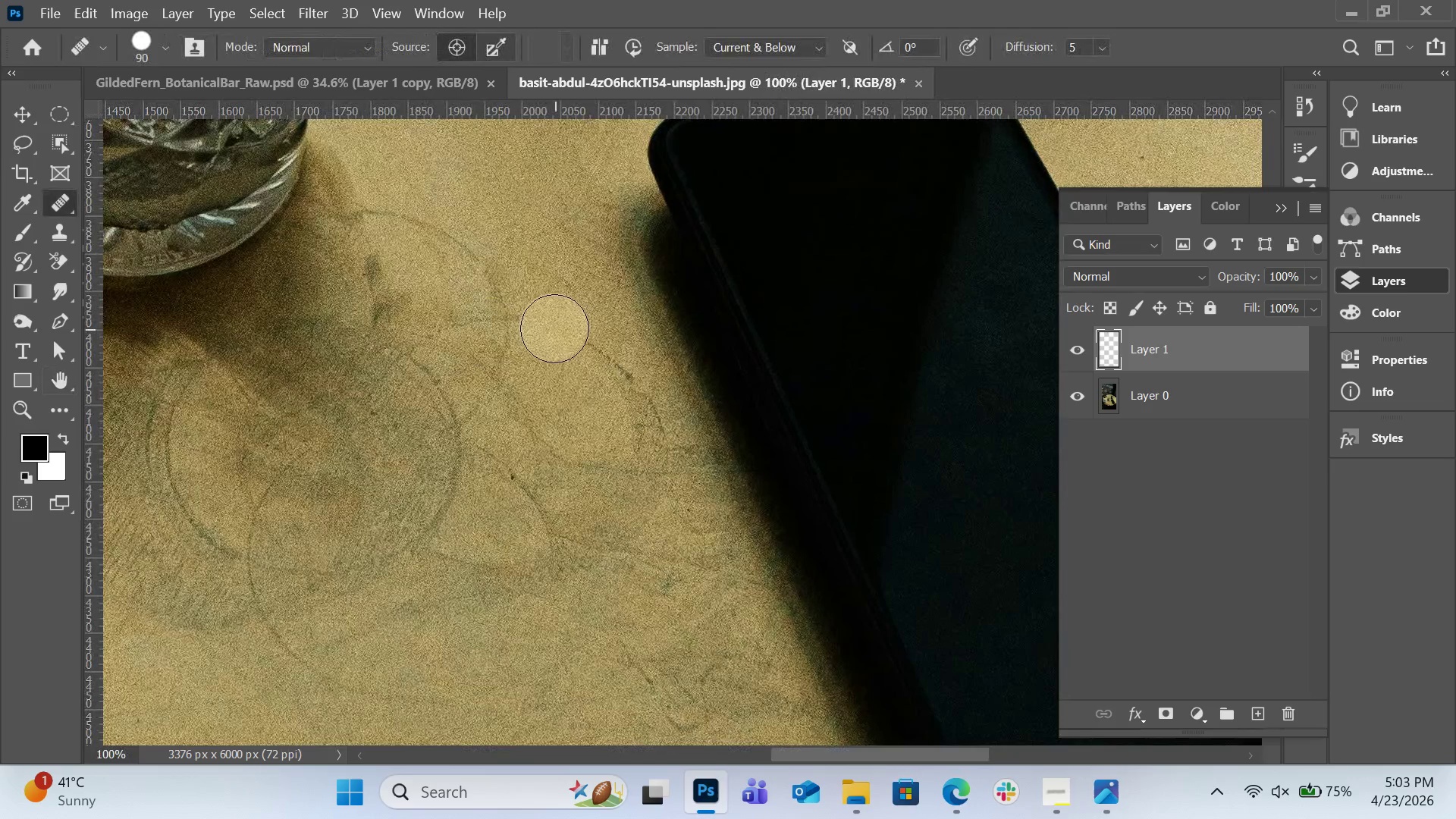 
hold_key(key=AltLeft, duration=0.7)
left_click([563, 303])
 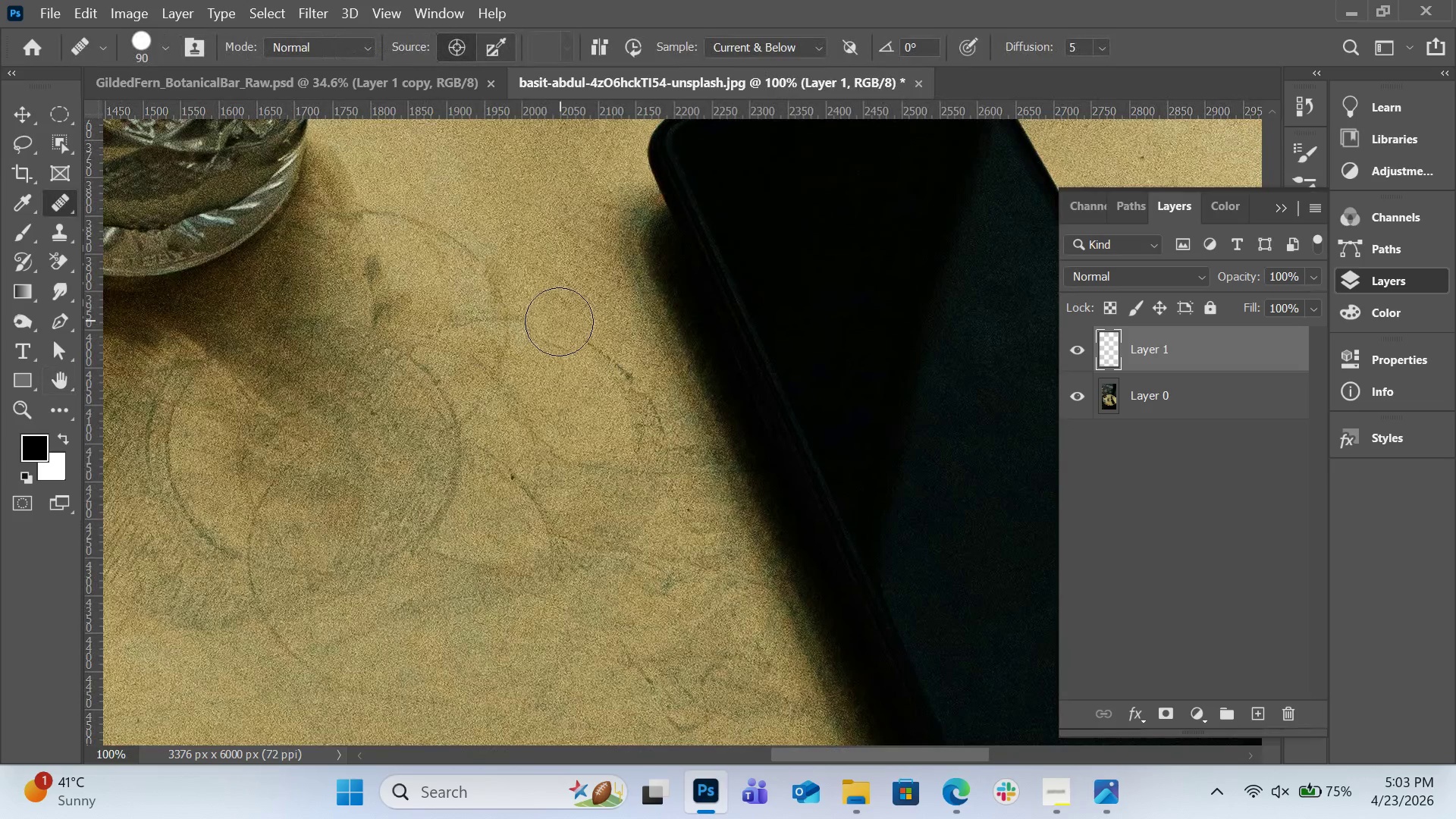 
left_click_drag(start_coordinate=[559, 320], to_coordinate=[593, 352])
 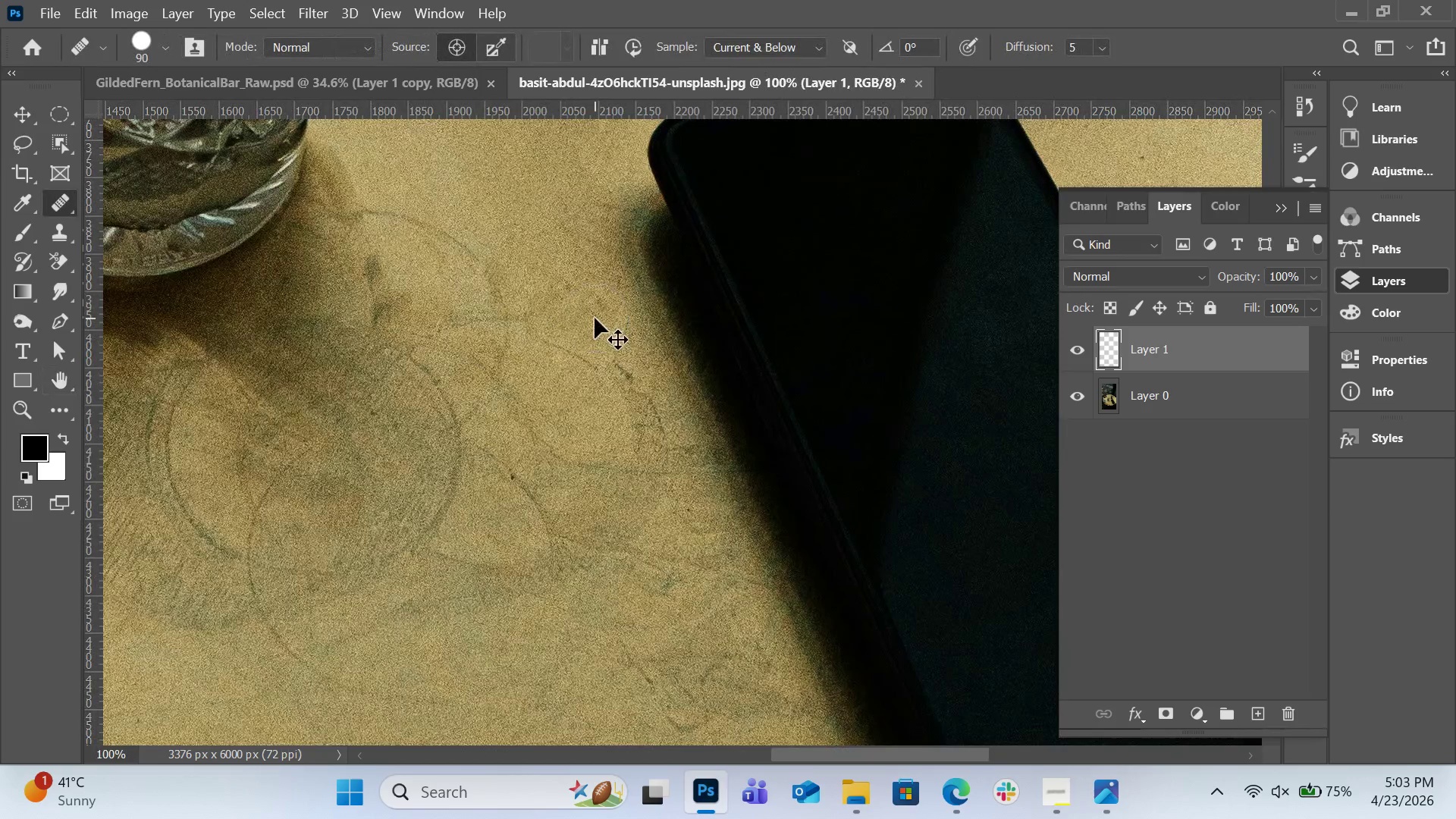 
key(Control+Z)
 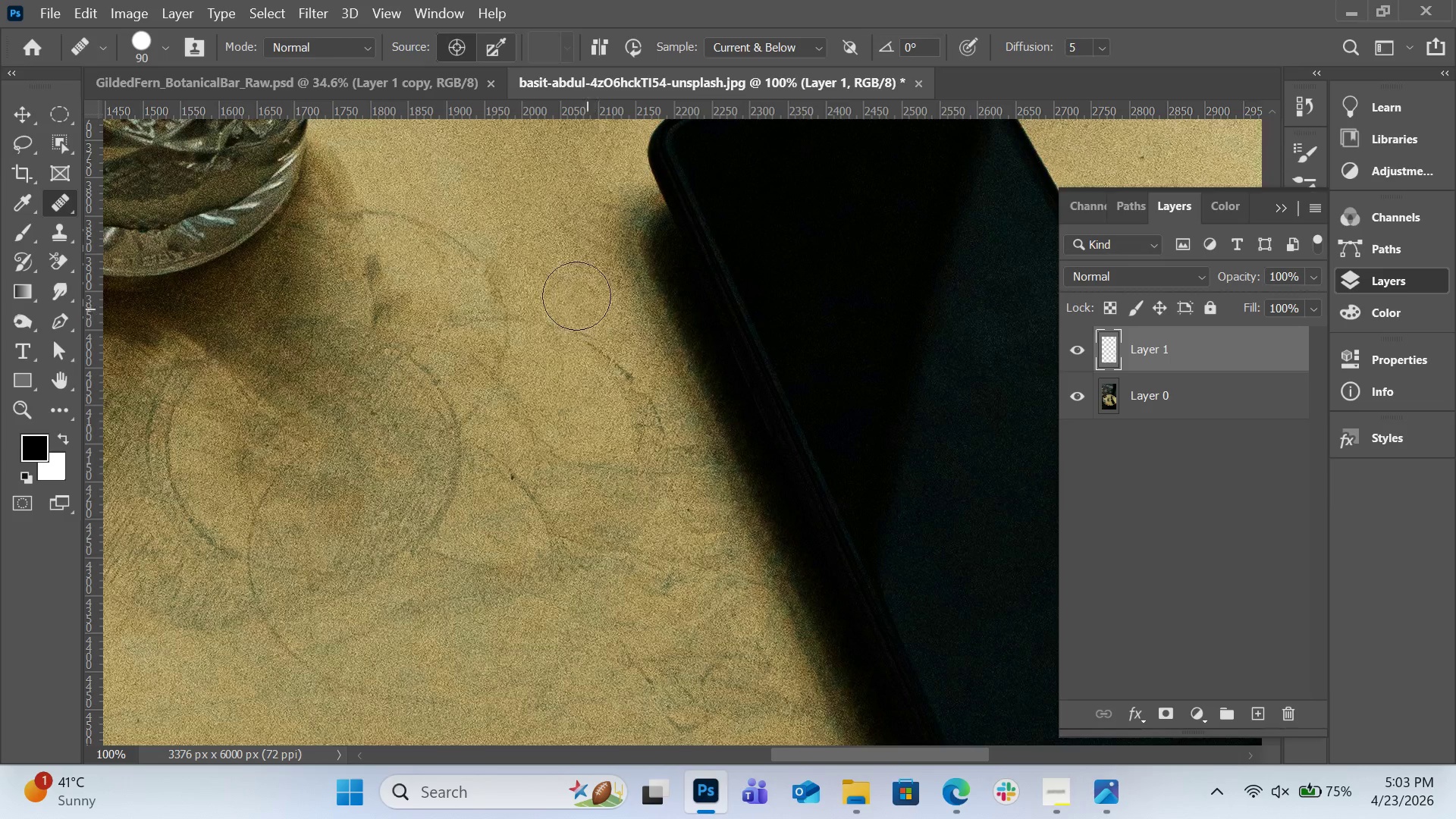 
hold_key(key=AltLeft, duration=0.61)
left_click([566, 272])
 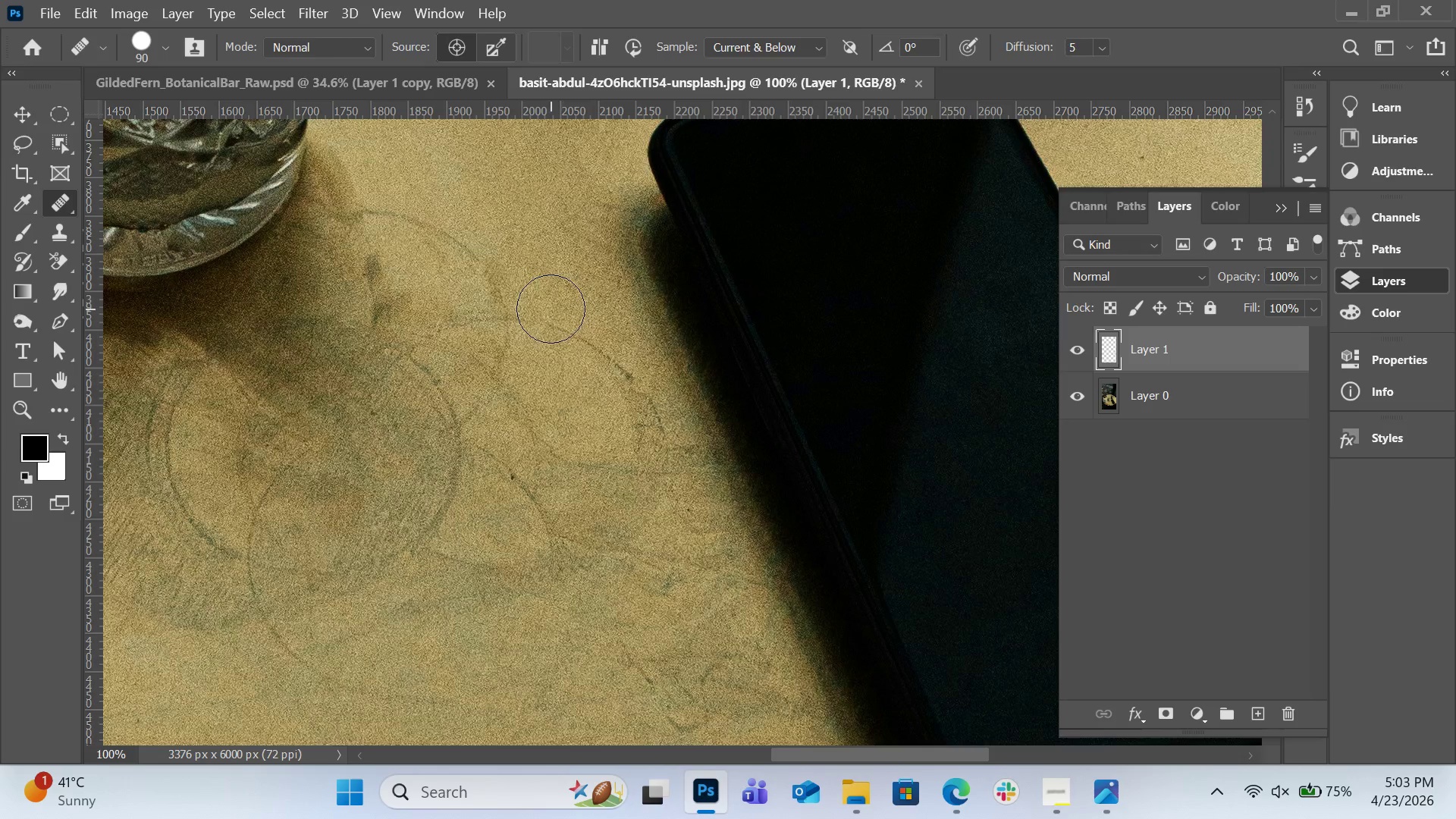 
double_click([551, 309])
 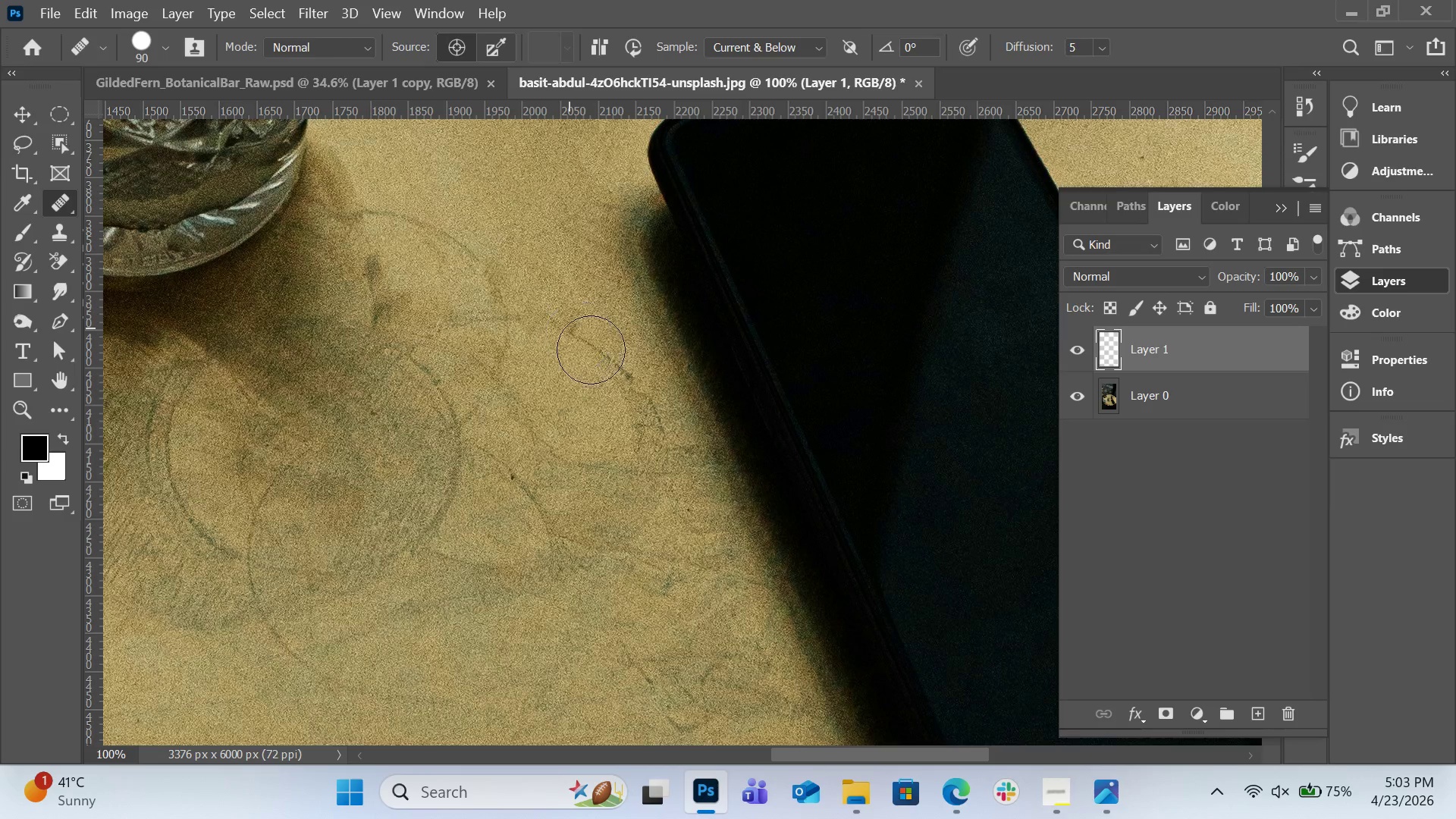 
left_click_drag(start_coordinate=[595, 353], to_coordinate=[597, 357])
 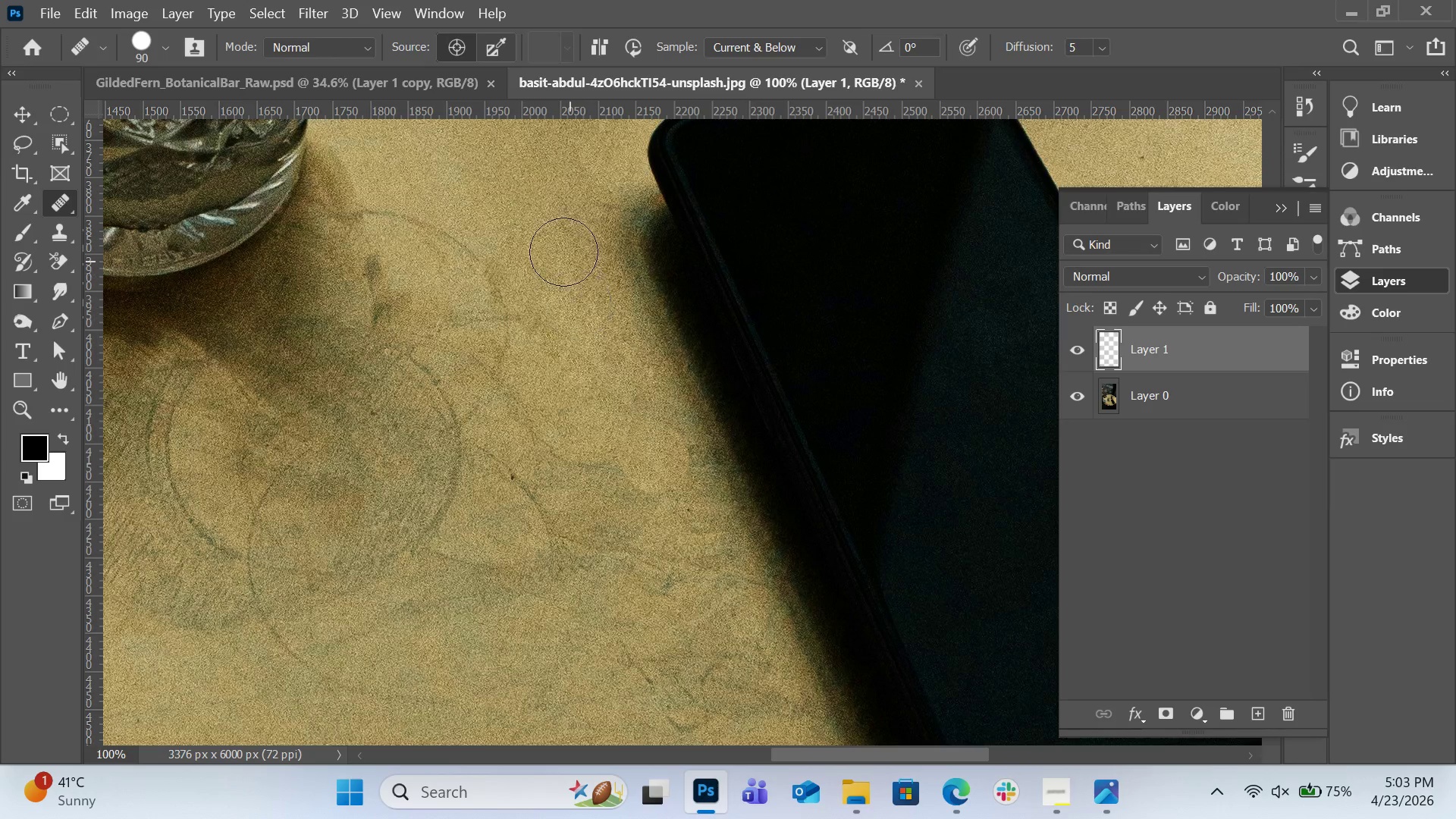 
hold_key(key=AltLeft, duration=0.56)
left_click([497, 214])
 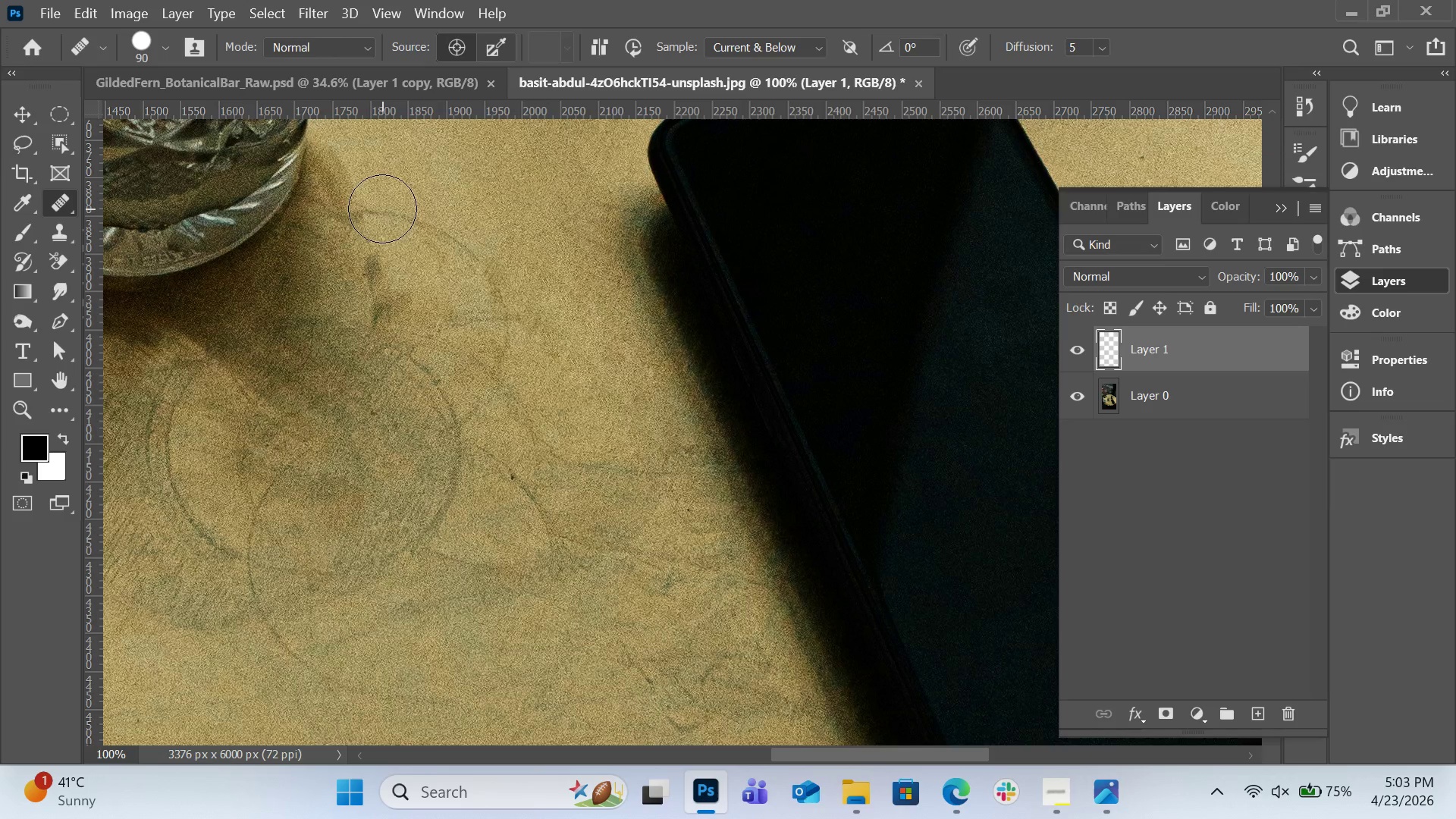 
left_click_drag(start_coordinate=[383, 210], to_coordinate=[477, 326])
 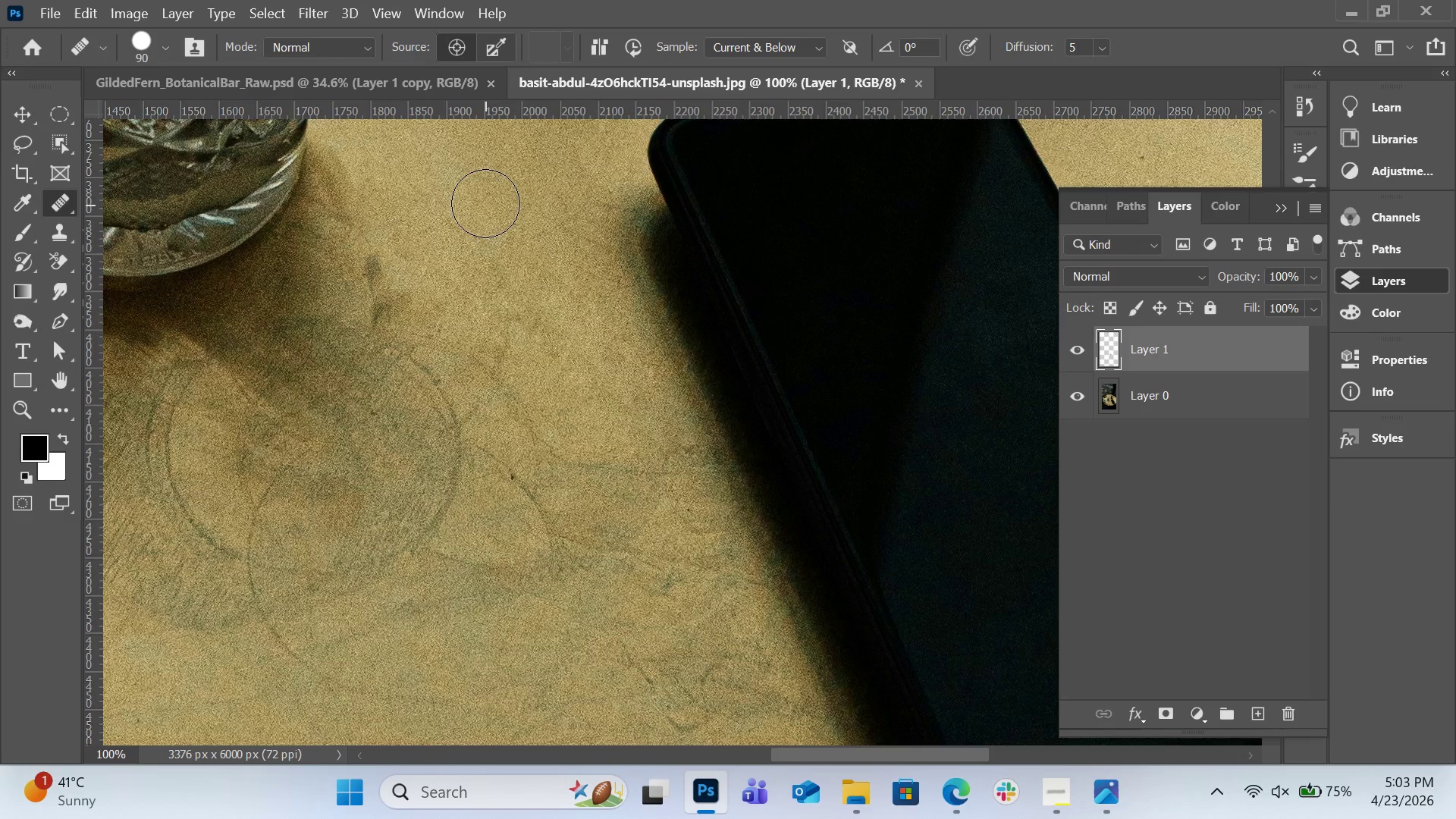 
hold_key(key=AltLeft, duration=0.42)
left_click([485, 202])
 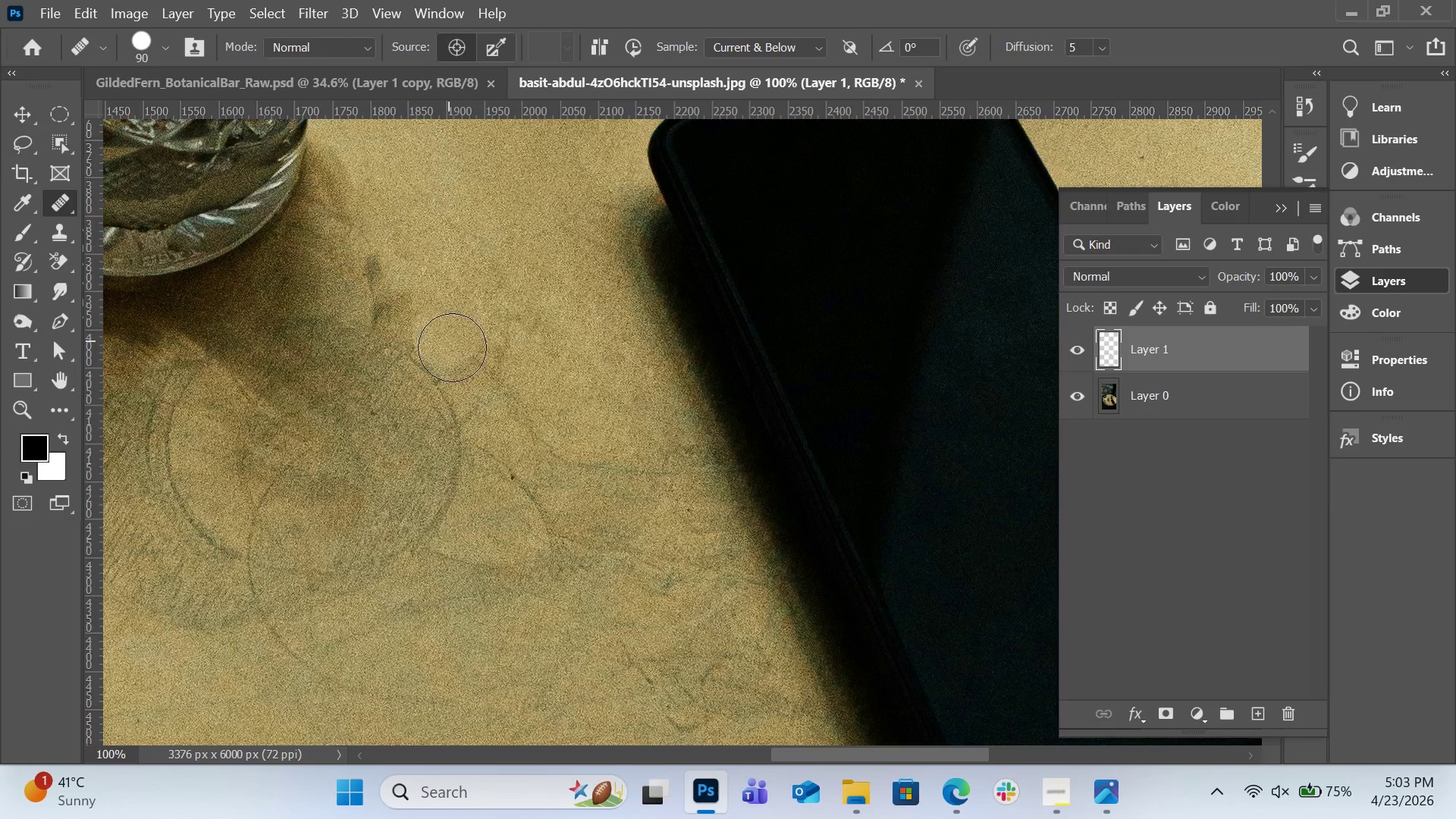 
left_click_drag(start_coordinate=[452, 347], to_coordinate=[524, 423])
 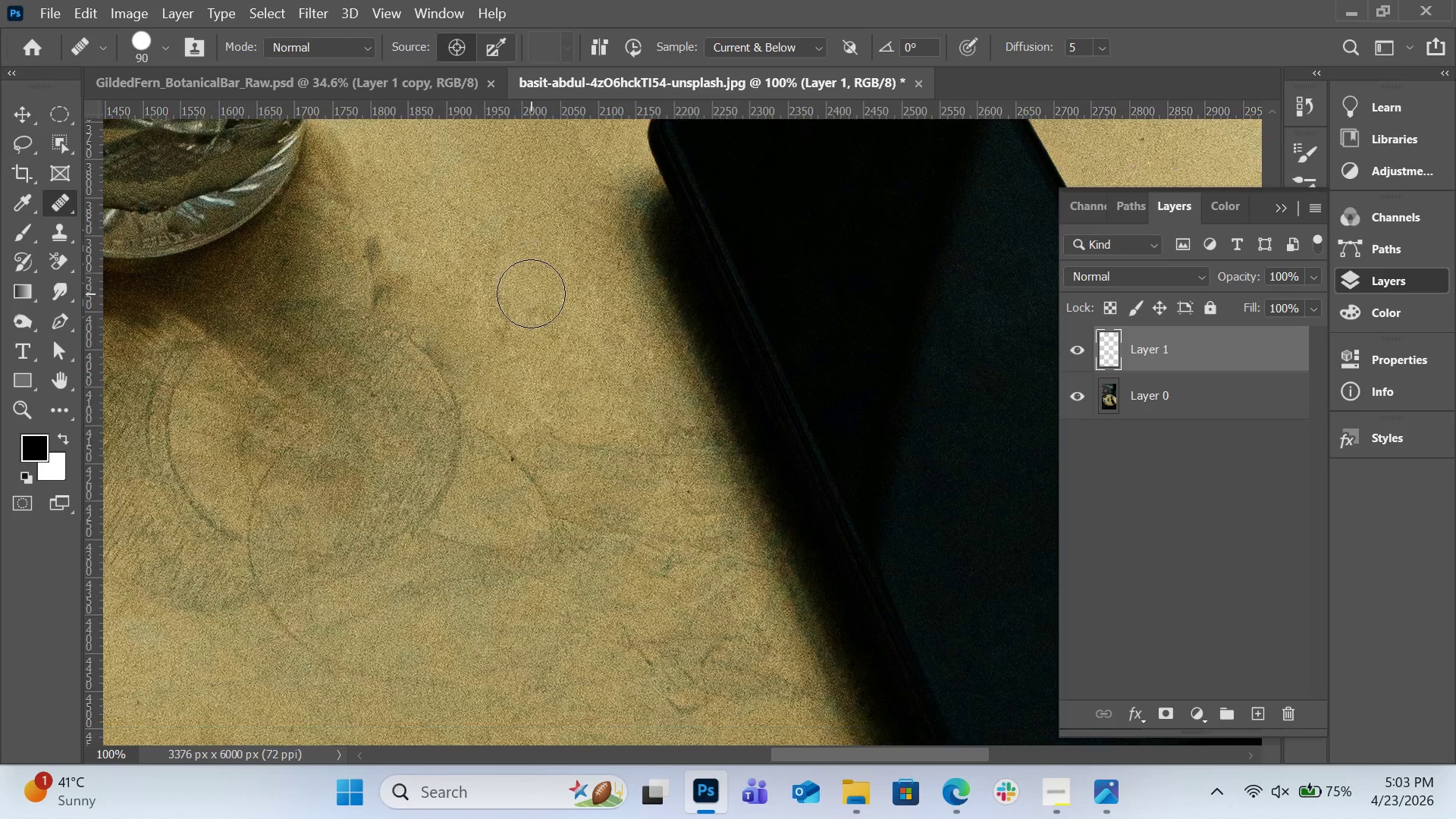 
scroll: coordinate [531, 293], scroll_direction: down, amount: 3.0
 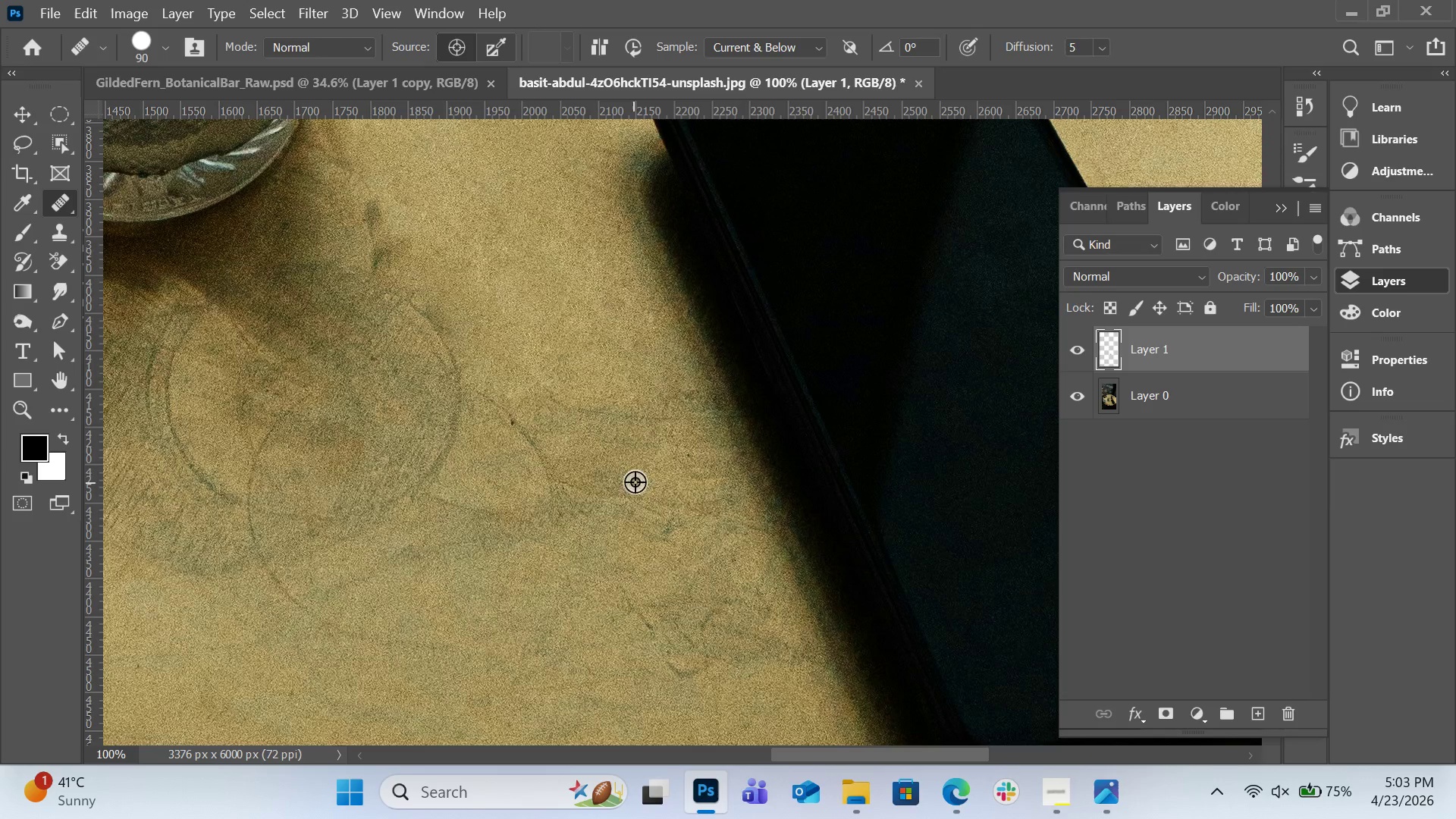 
hold_key(key=AltLeft, duration=0.78)
left_click([609, 353])
 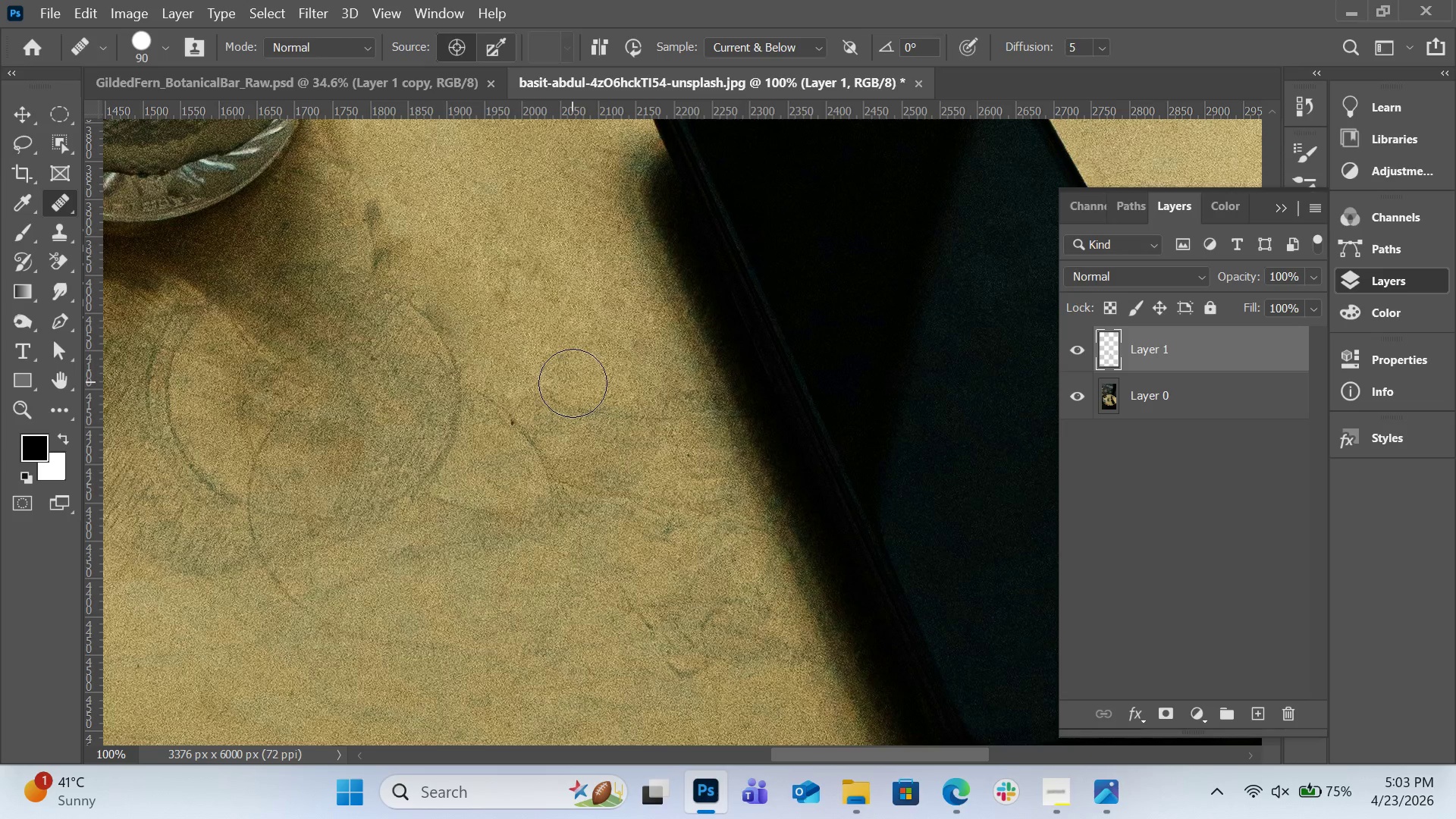 
left_click_drag(start_coordinate=[573, 383], to_coordinate=[645, 410])
 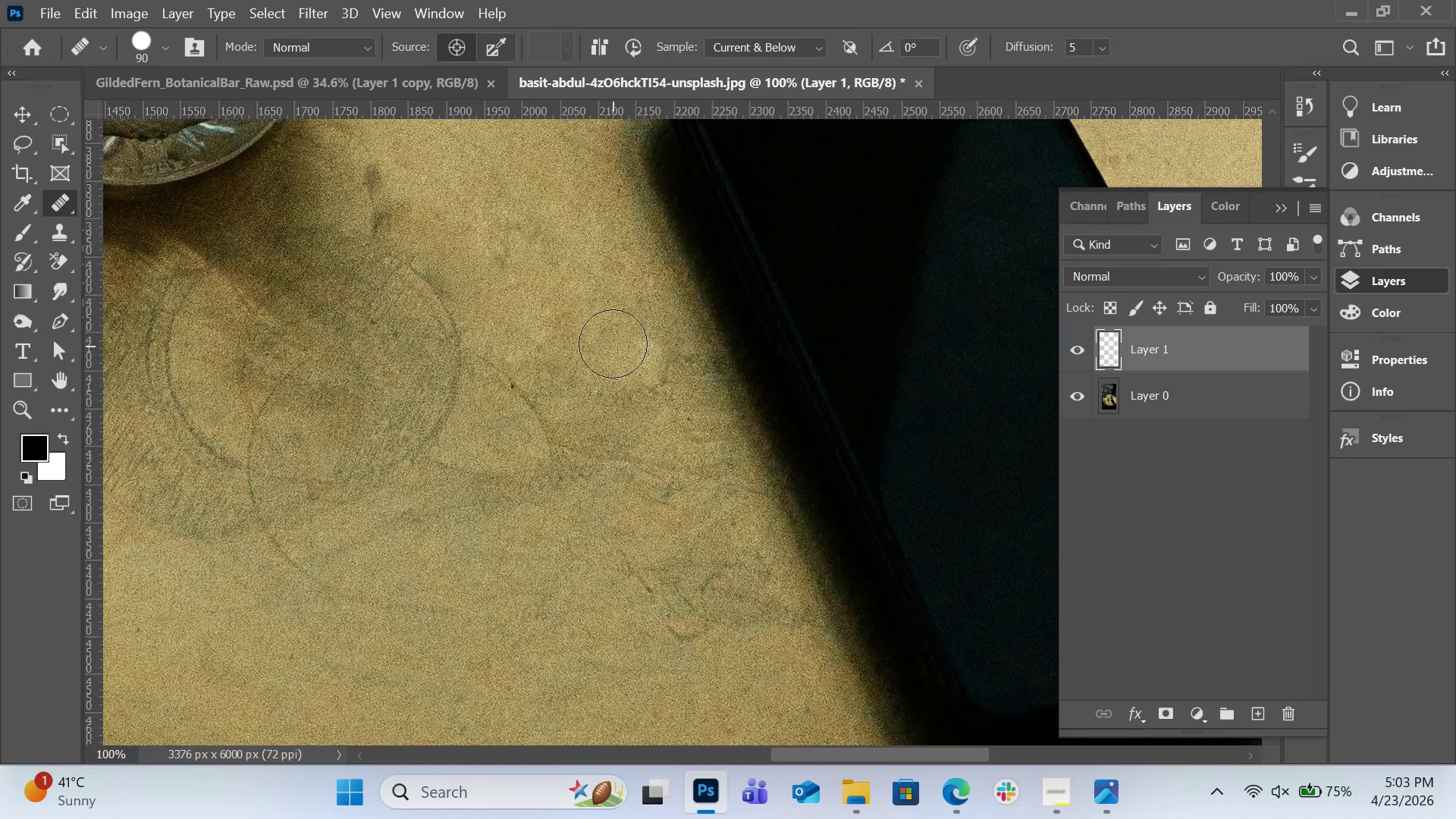 
hold_key(key=AltLeft, duration=0.61)
 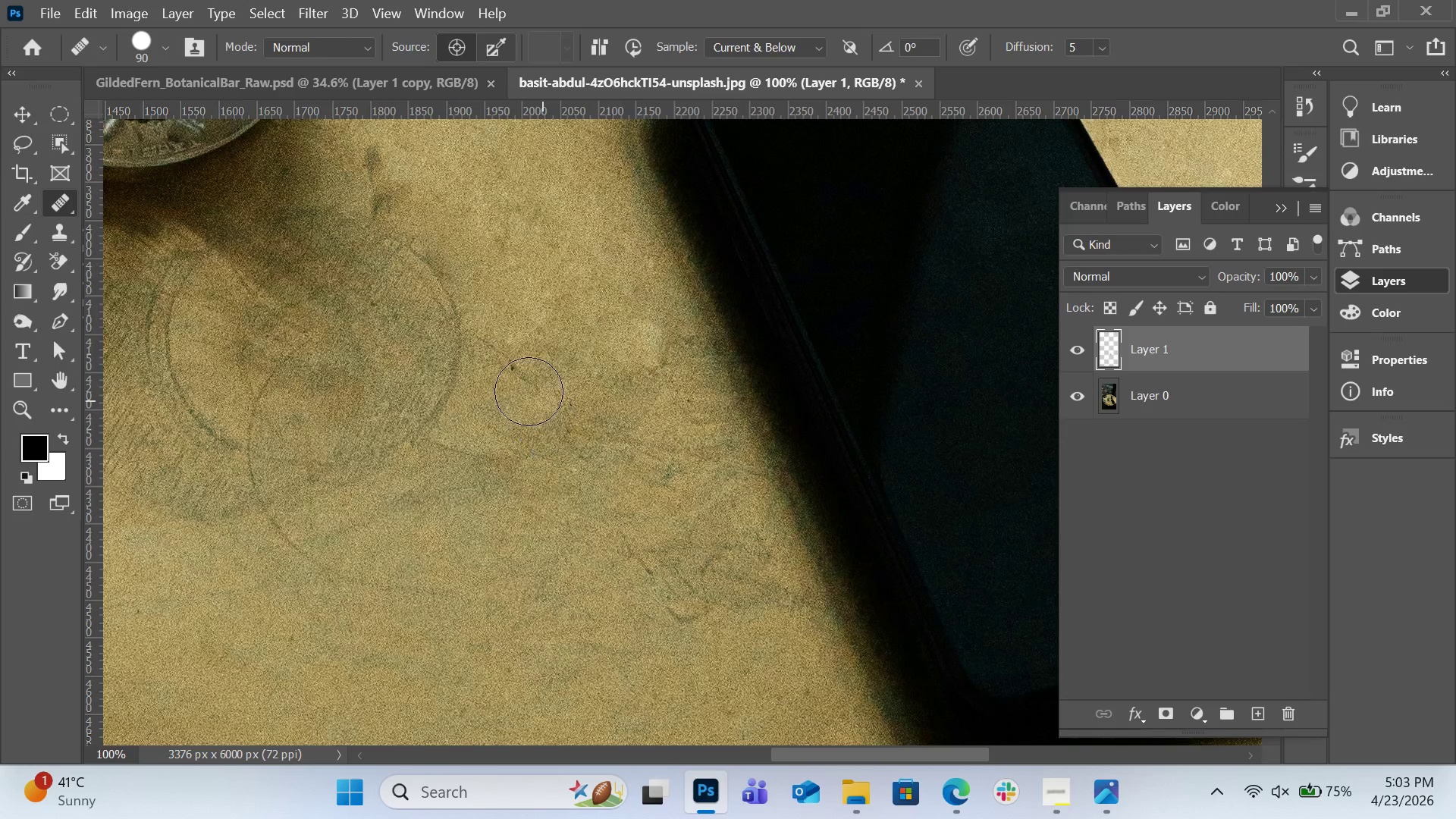 
scroll: coordinate [613, 344], scroll_direction: down, amount: 3.0
 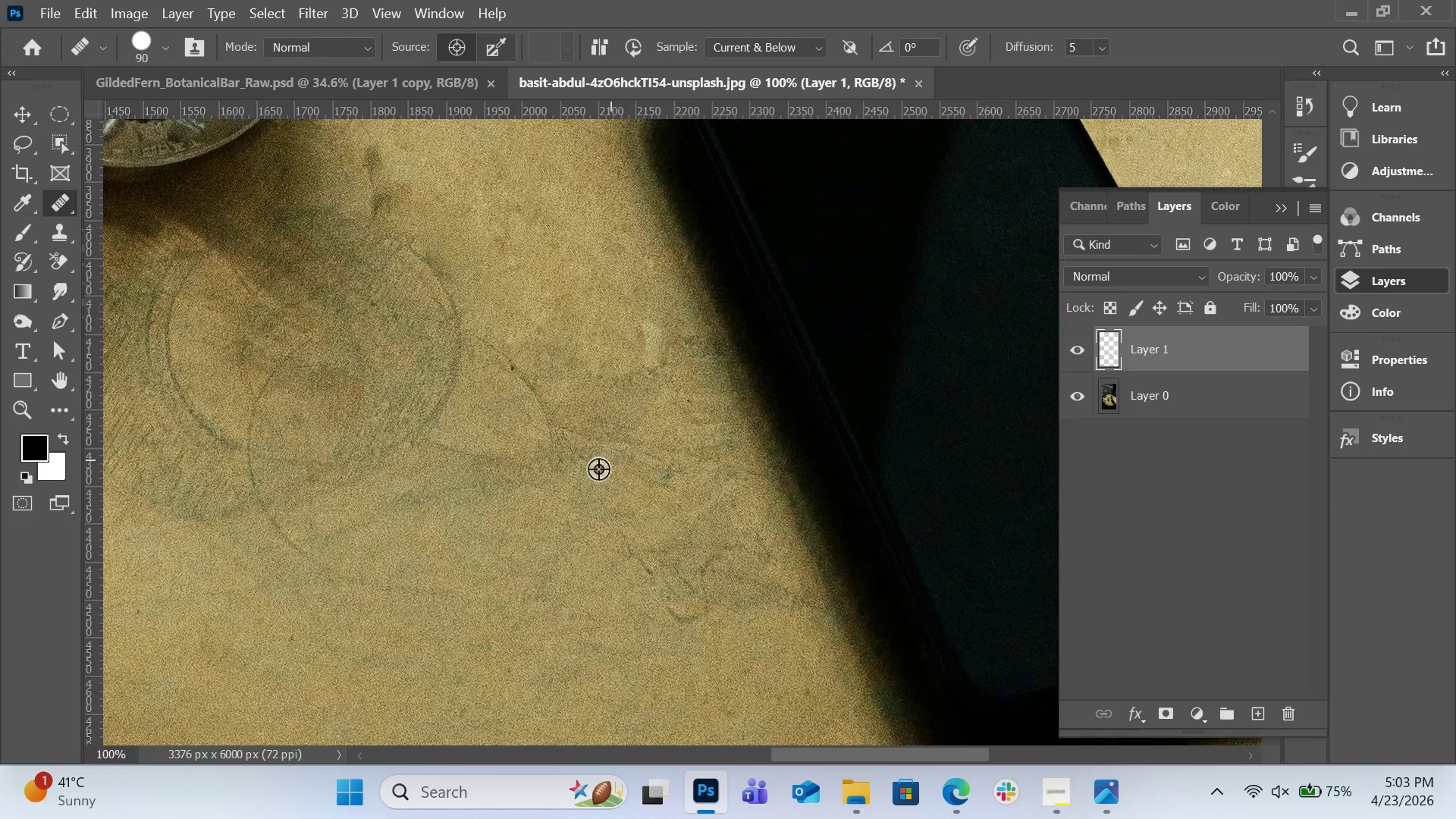 
left_click([533, 509])
 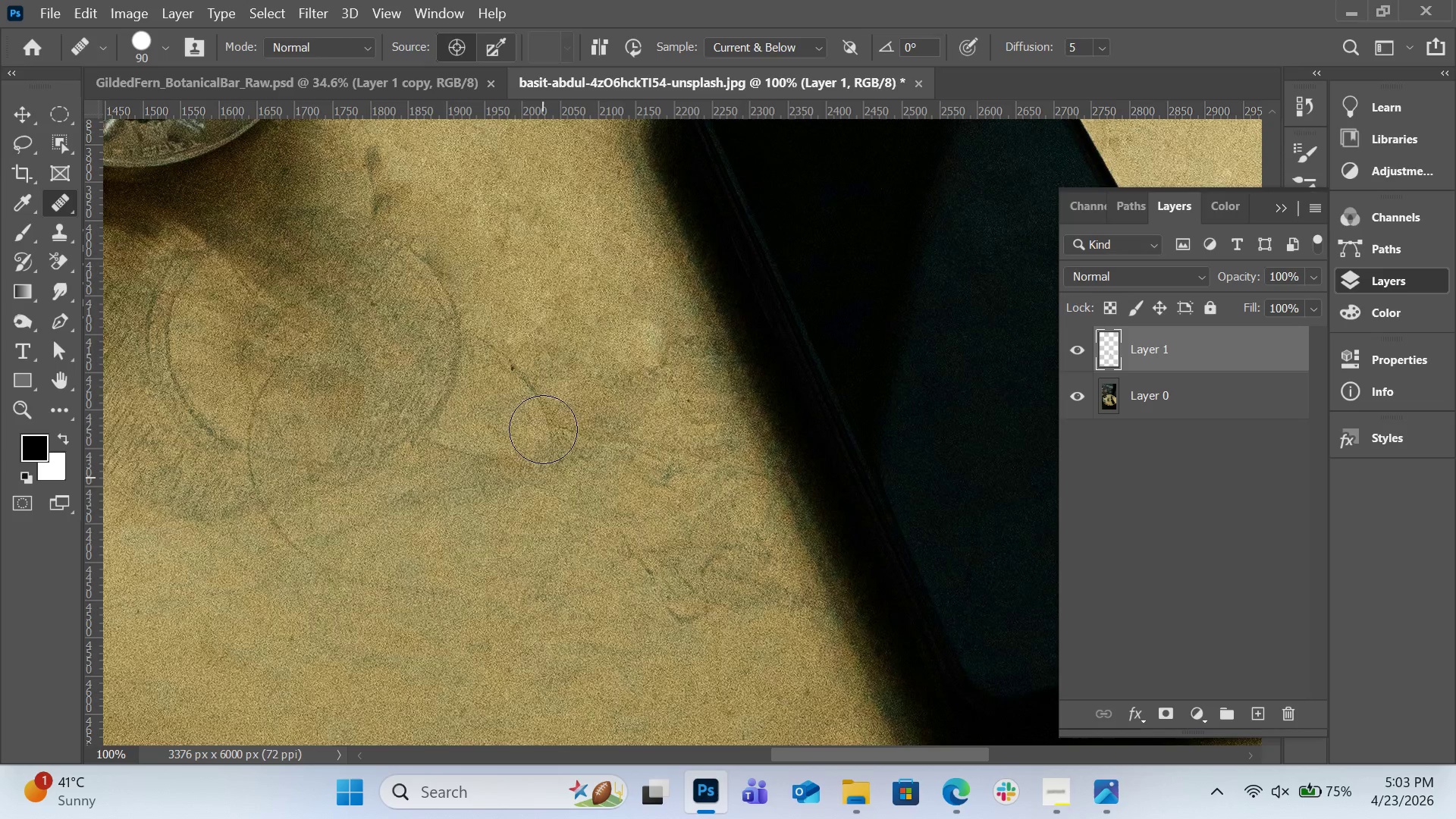 
left_click_drag(start_coordinate=[541, 480], to_coordinate=[535, 402])
 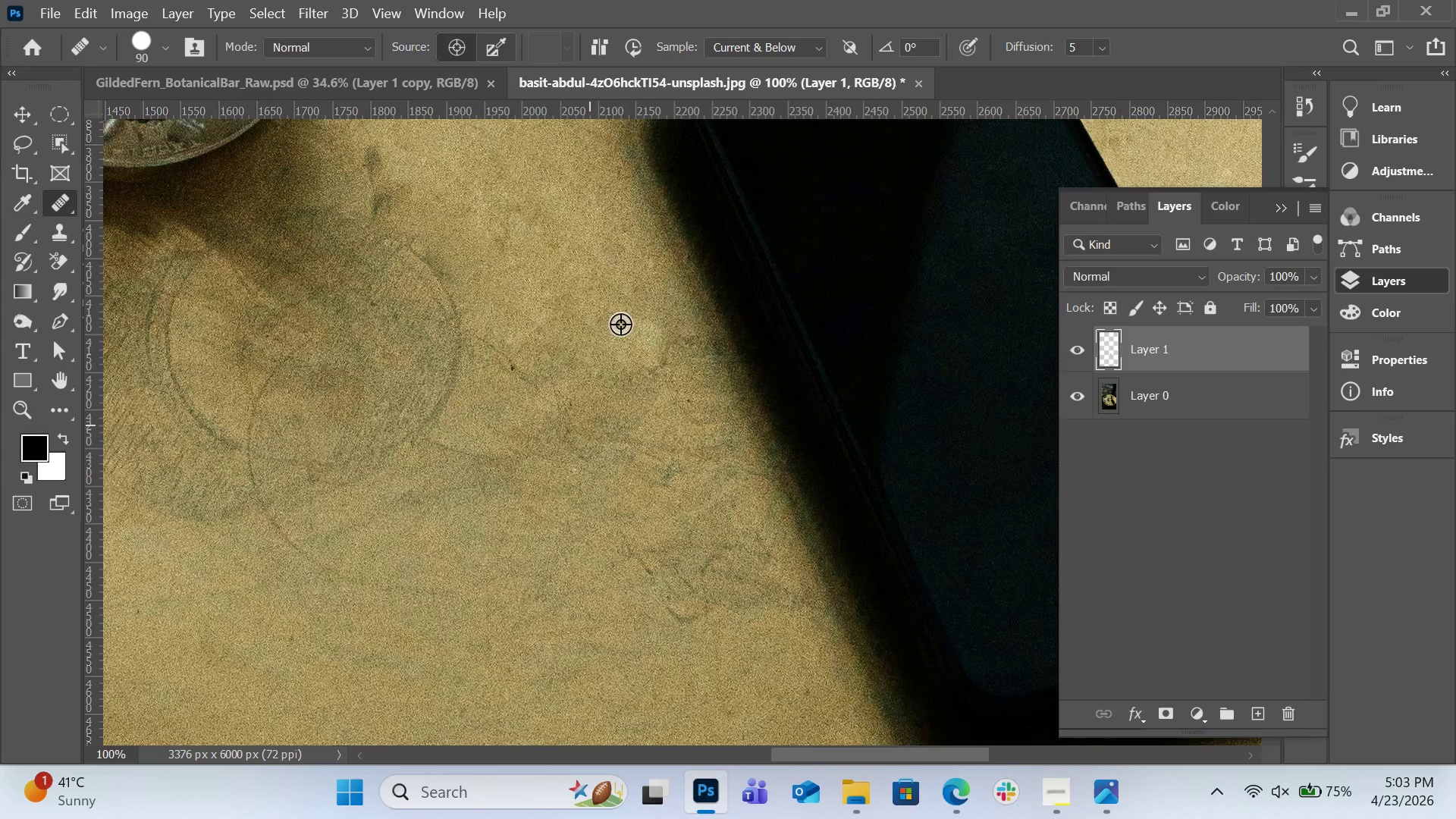 
hold_key(key=AltLeft, duration=0.97)
 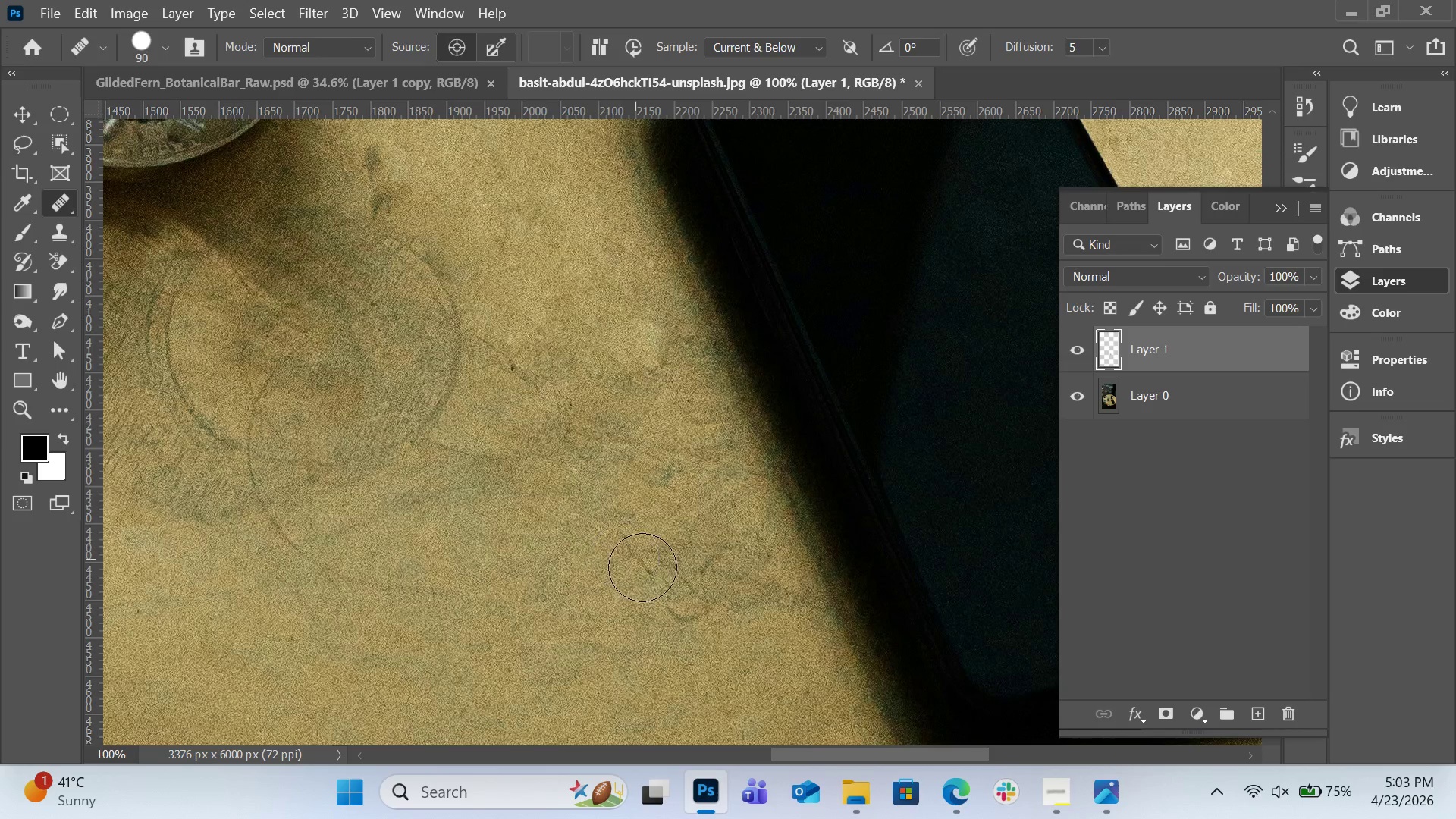 
left_click_drag(start_coordinate=[639, 560], to_coordinate=[676, 603])
 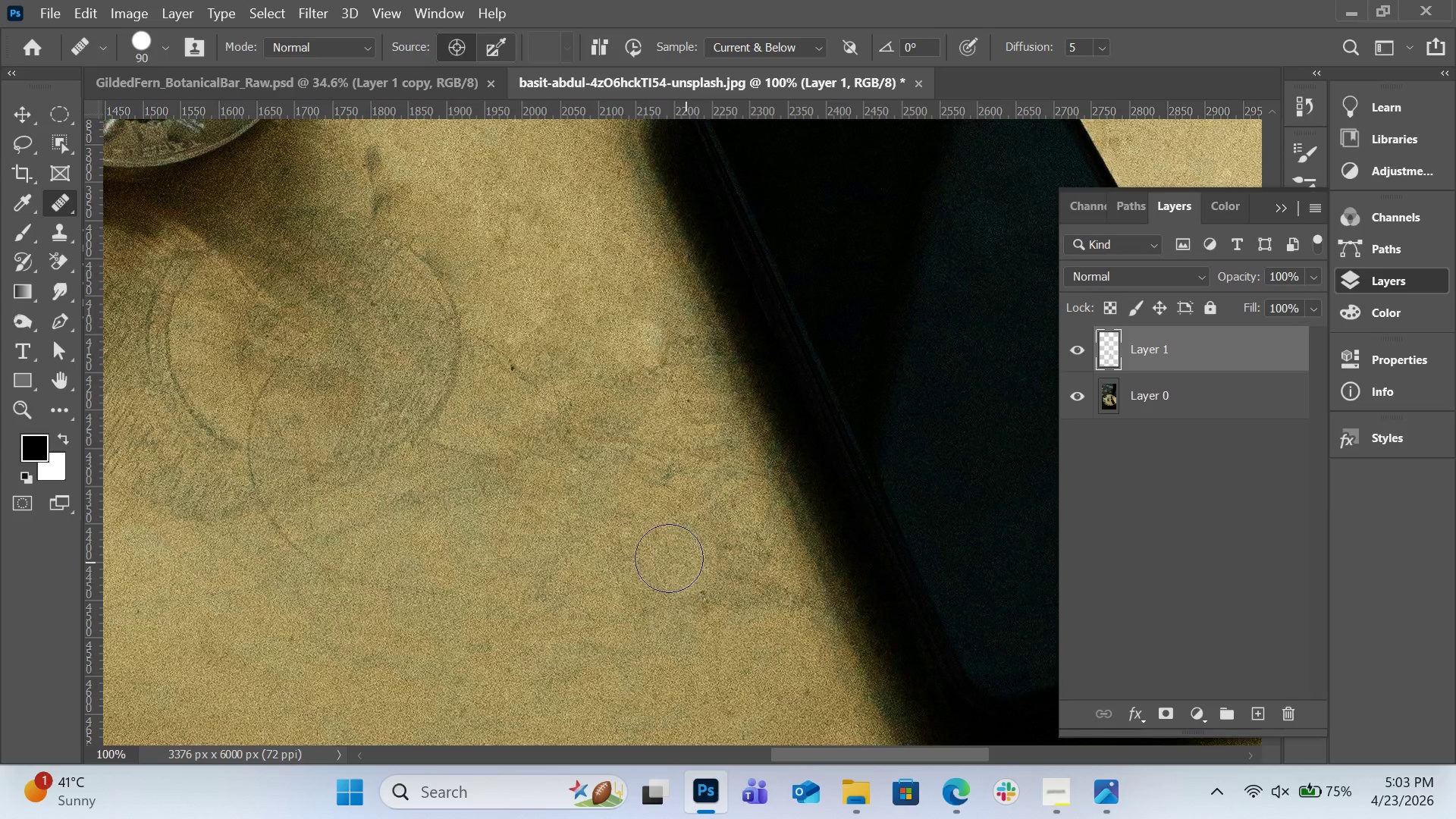 
hold_key(key=AltLeft, duration=0.52)
 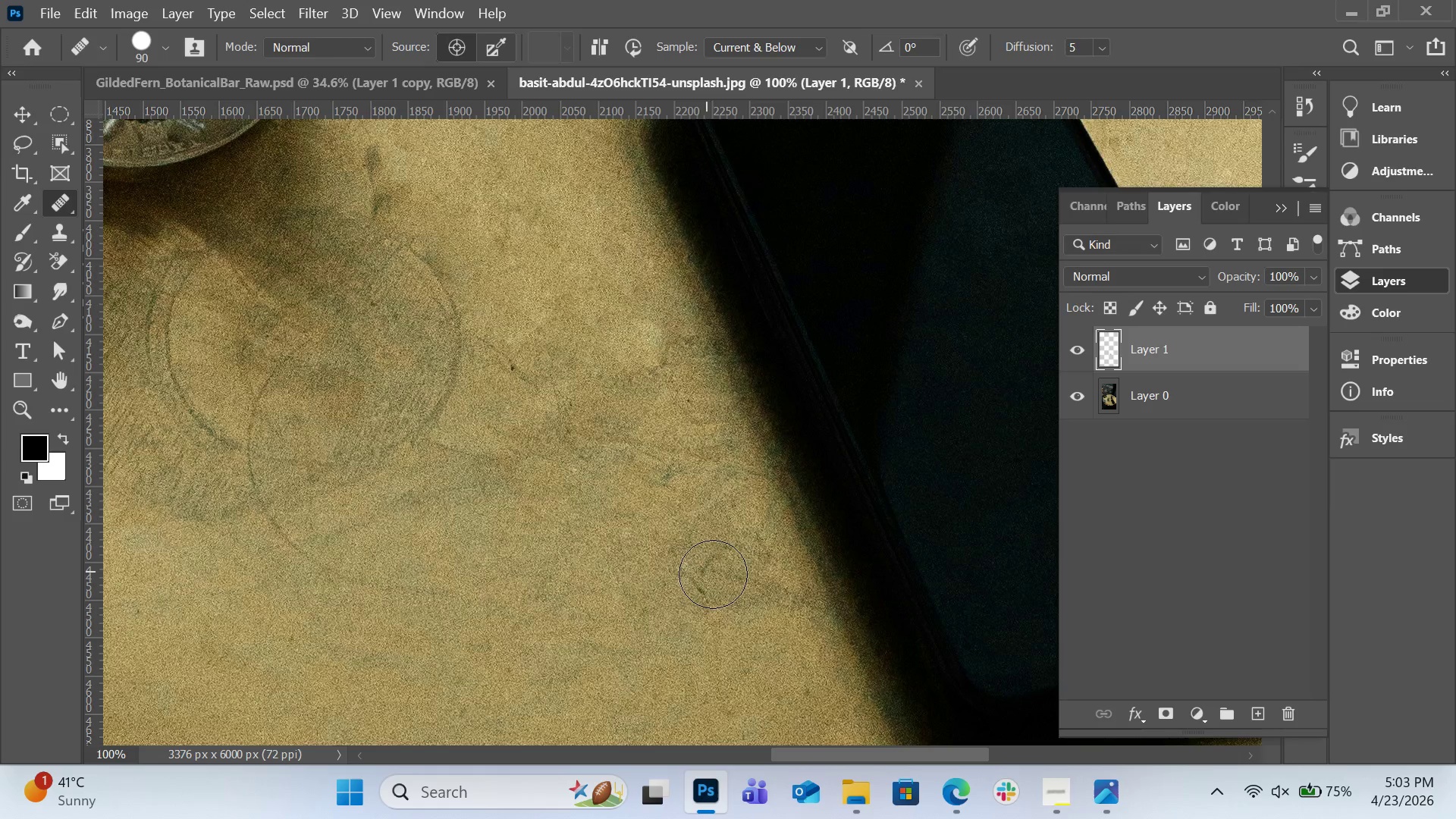 
left_click_drag(start_coordinate=[708, 572], to_coordinate=[723, 604])
 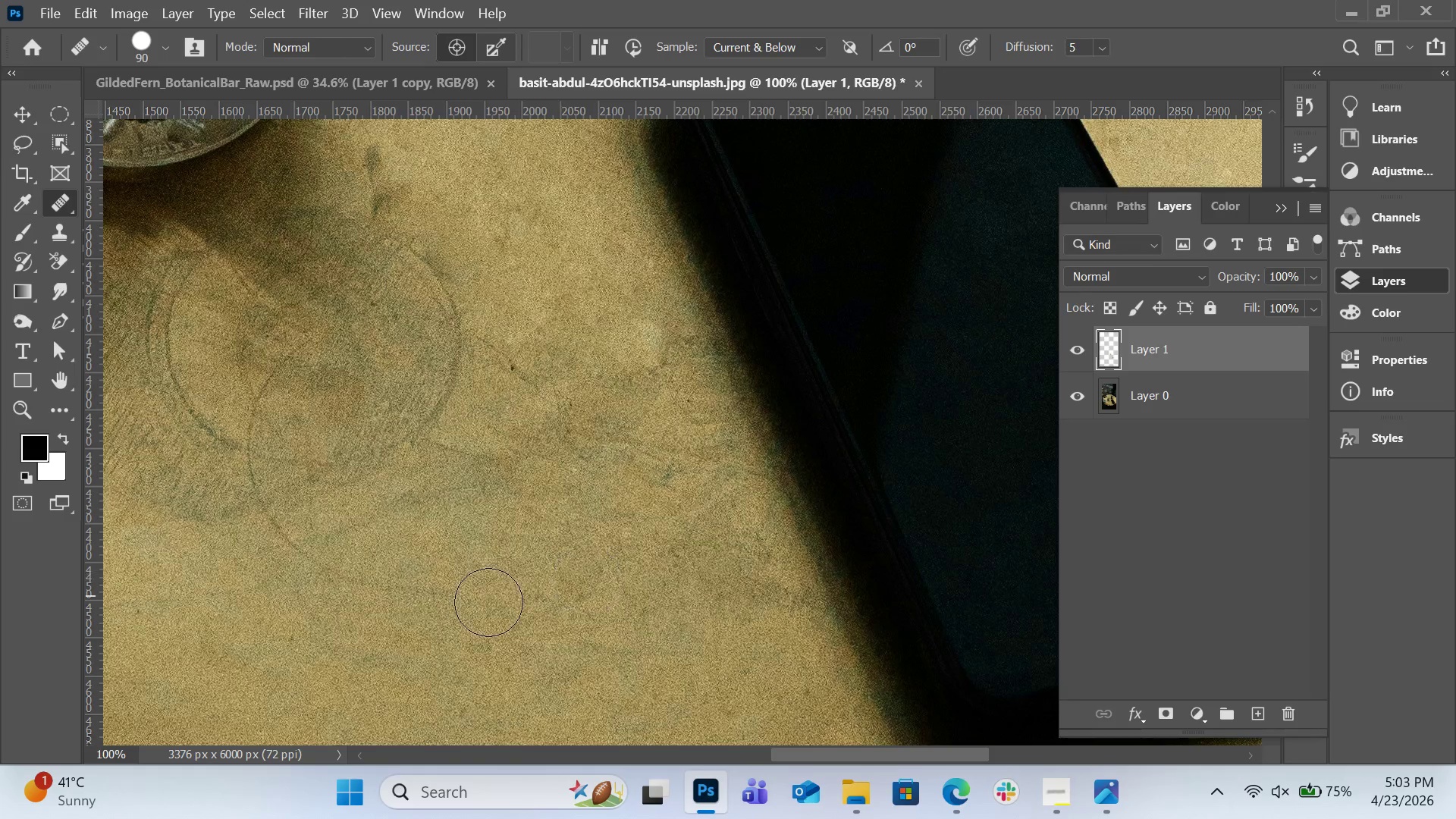 
hold_key(key=AltLeft, duration=0.61)
 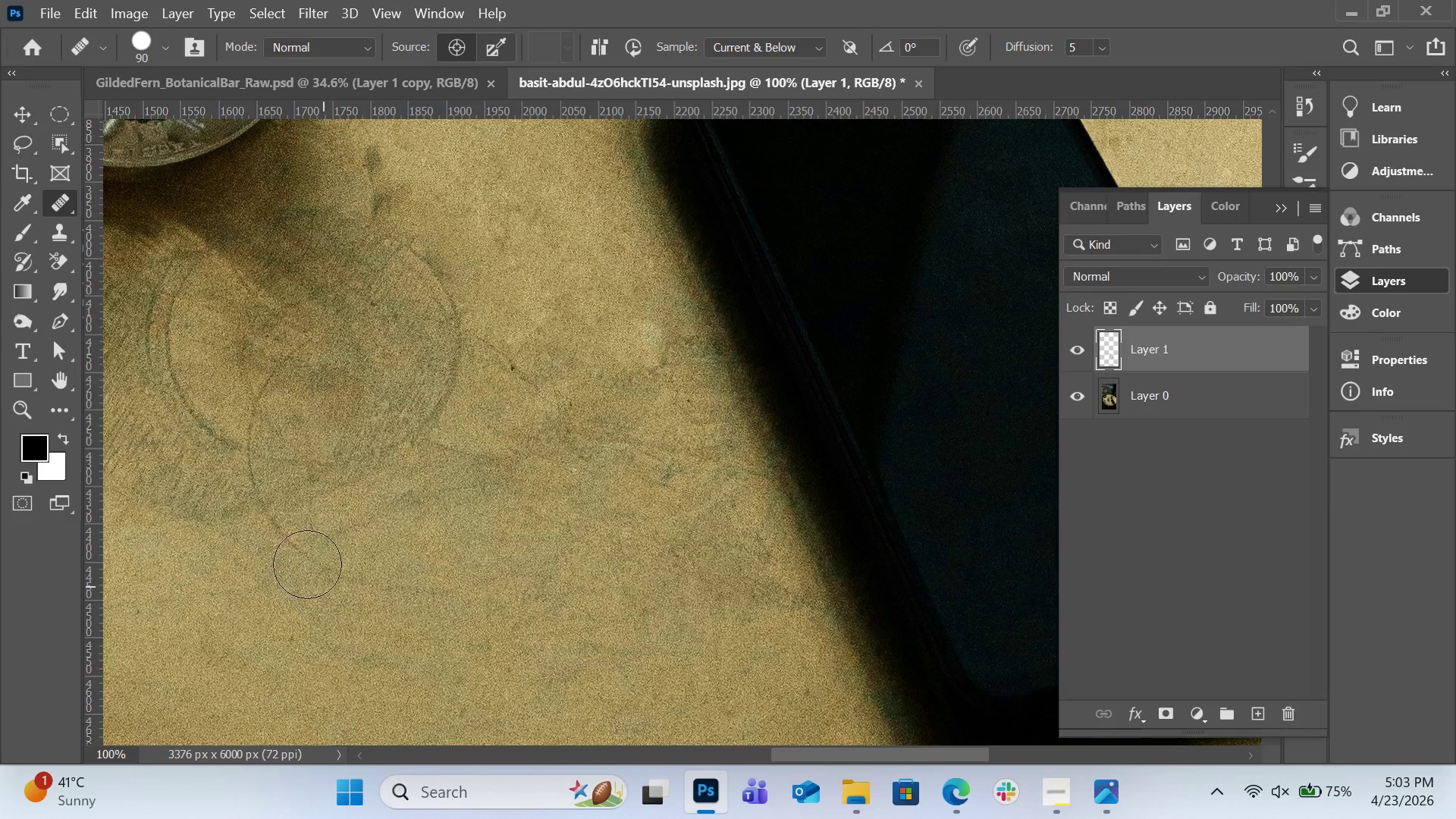 
left_click_drag(start_coordinate=[323, 586], to_coordinate=[265, 466])
 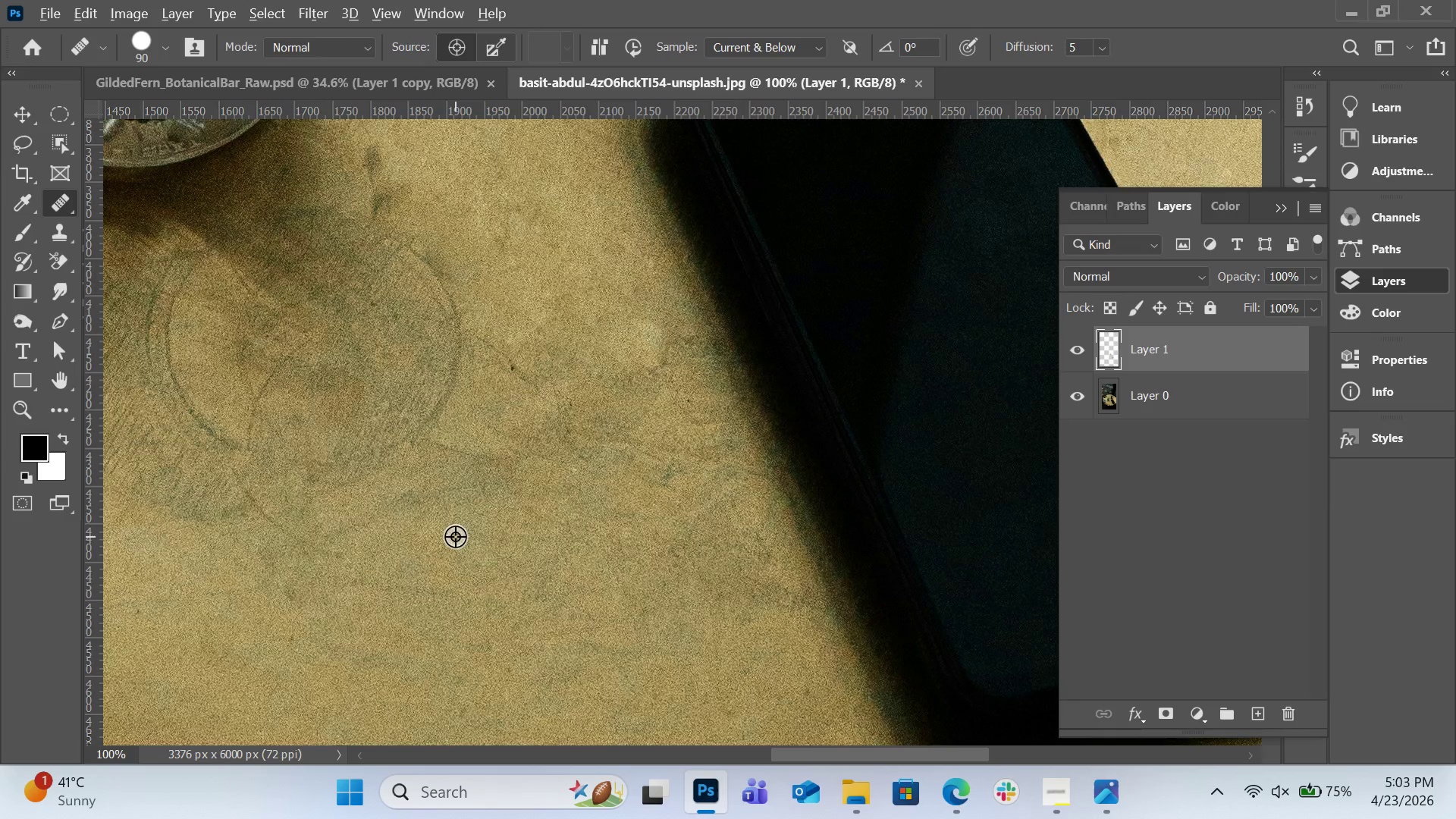 
hold_key(key=AltLeft, duration=0.48)
 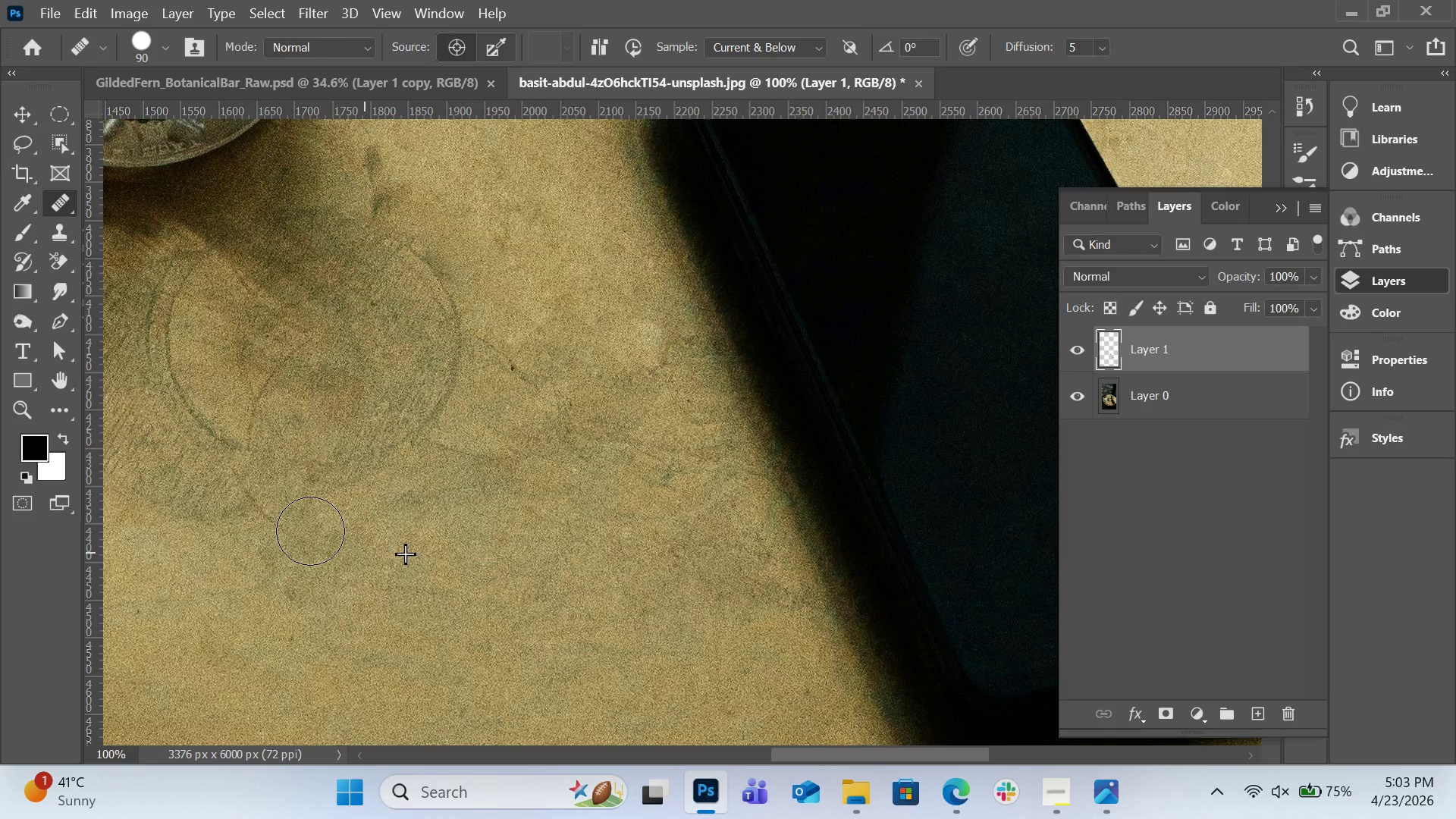 
left_click_drag(start_coordinate=[363, 552], to_coordinate=[269, 492])
 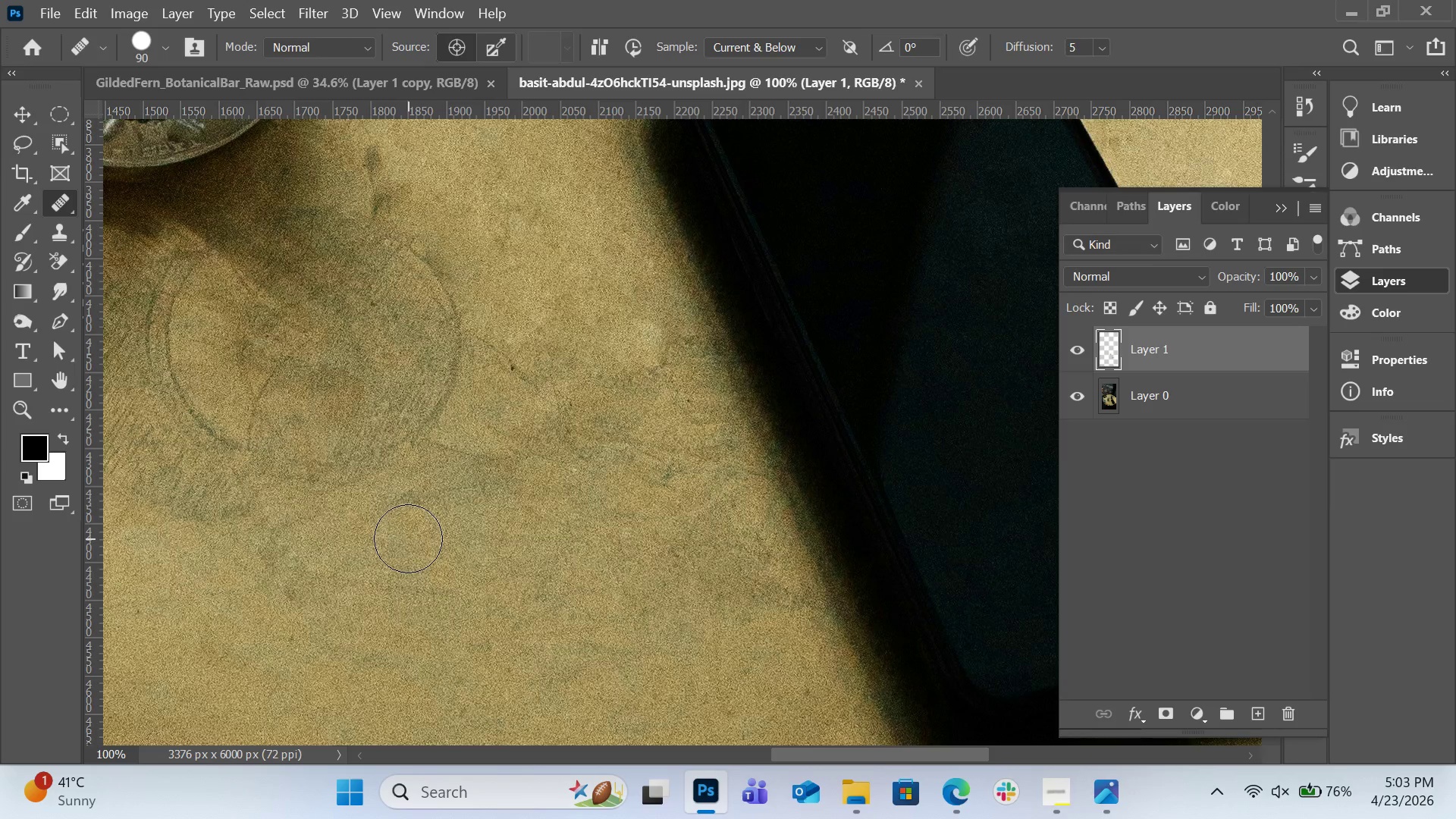 
scroll: coordinate [438, 538], scroll_direction: up, amount: 7.0
 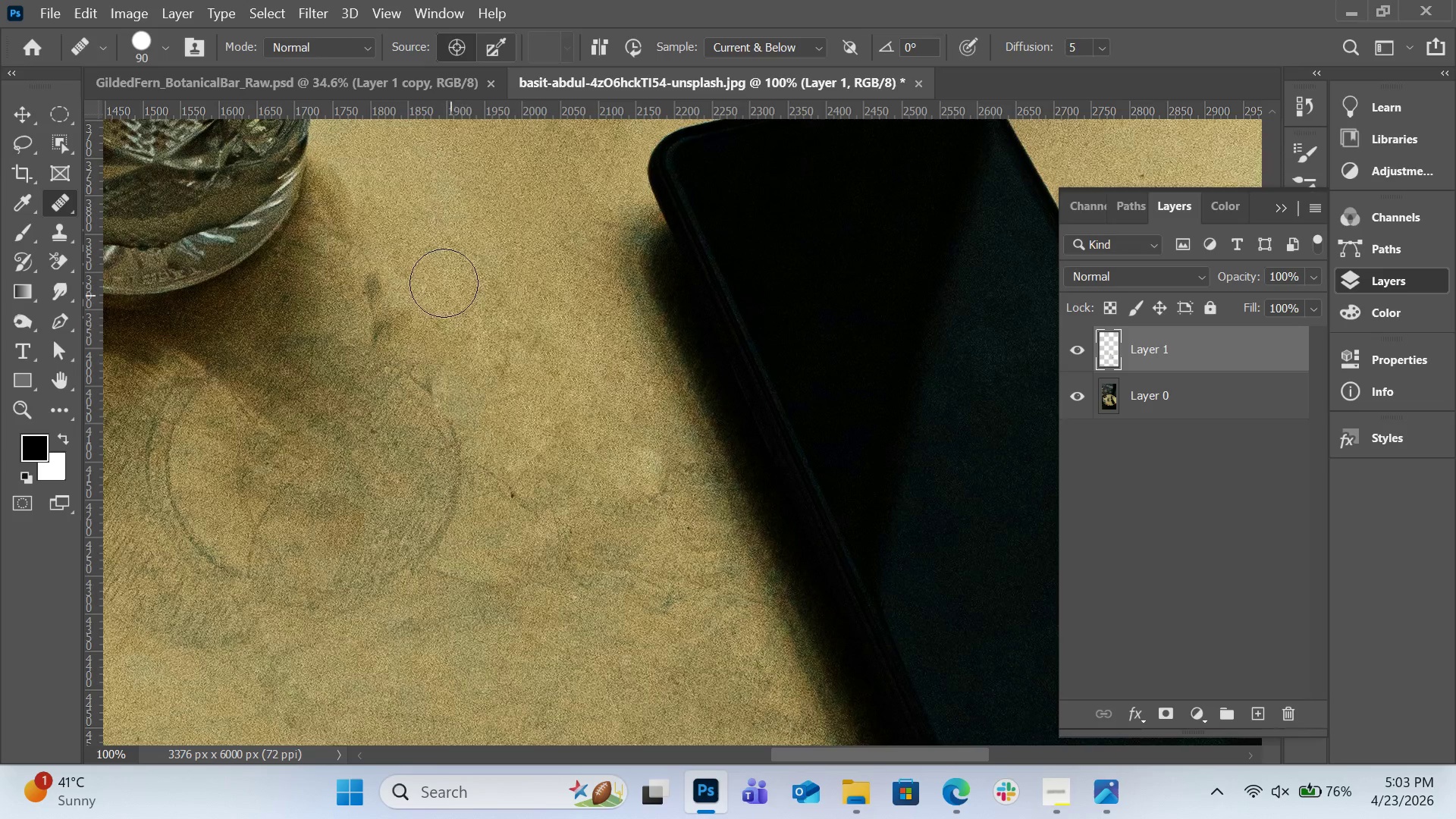 
hold_key(key=AltLeft, duration=0.36)
left_click([442, 244])
 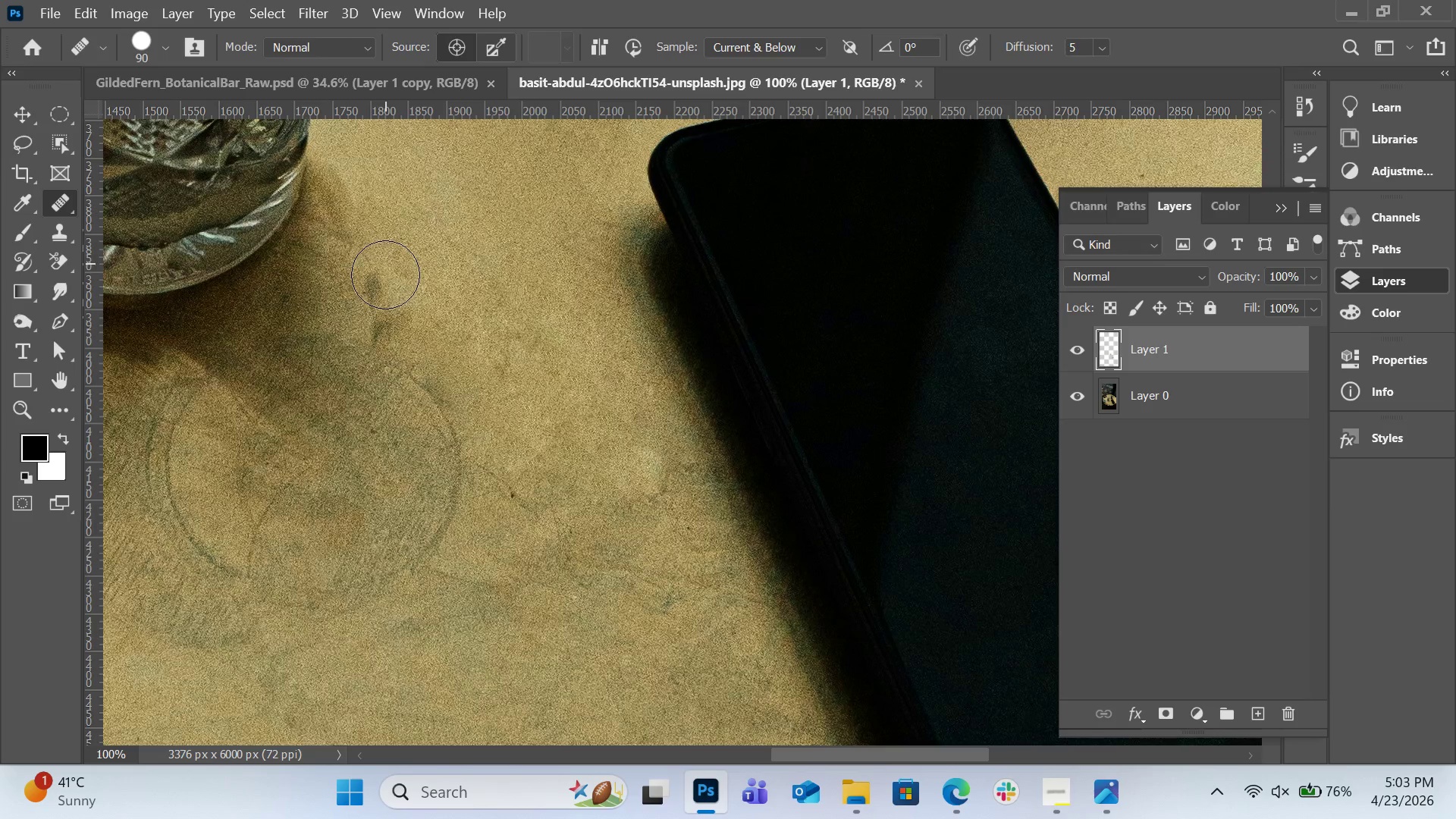 
left_click_drag(start_coordinate=[385, 268], to_coordinate=[377, 340])
 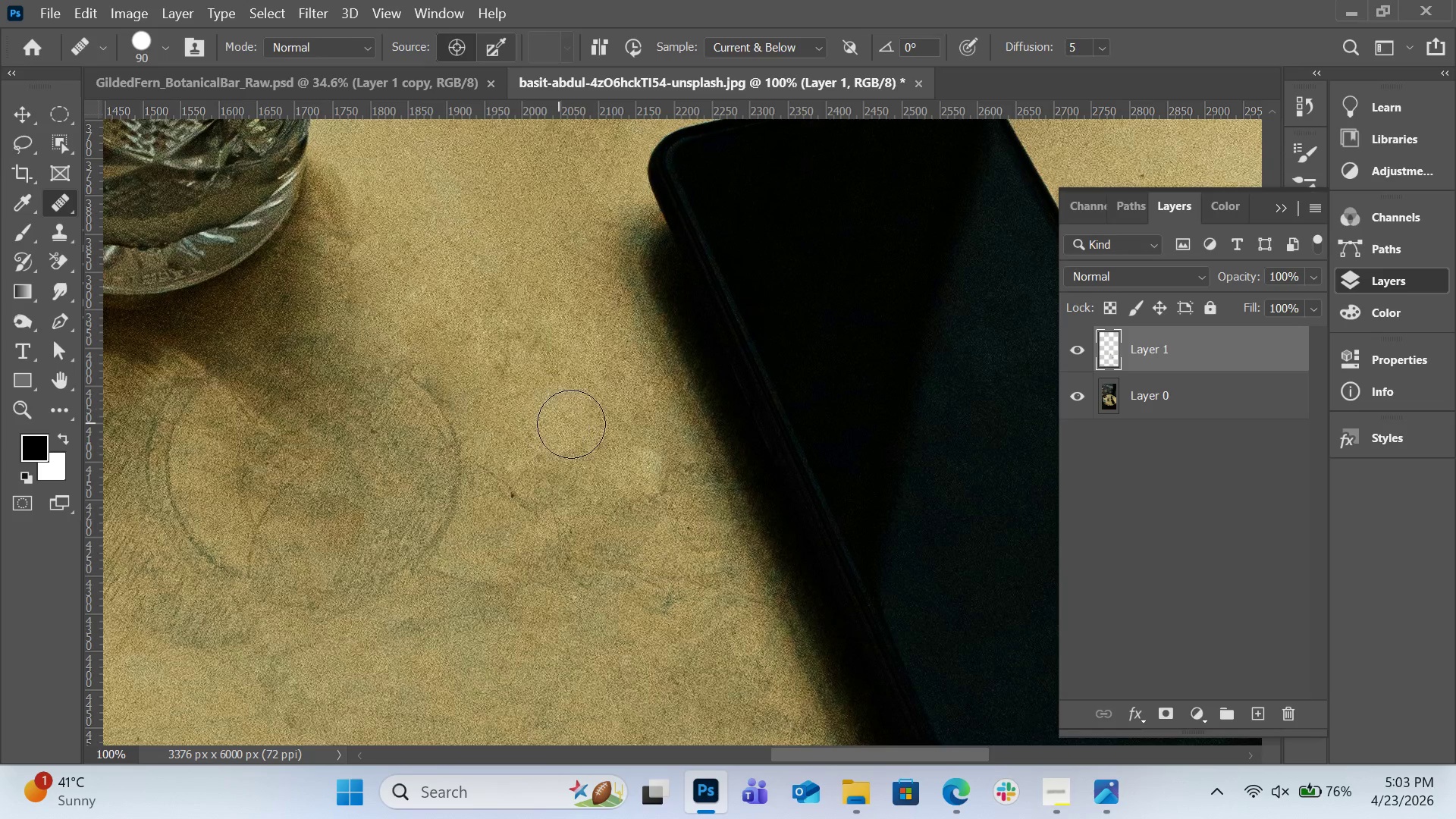 
hold_key(key=AltLeft, duration=0.34)
left_click([594, 386])
 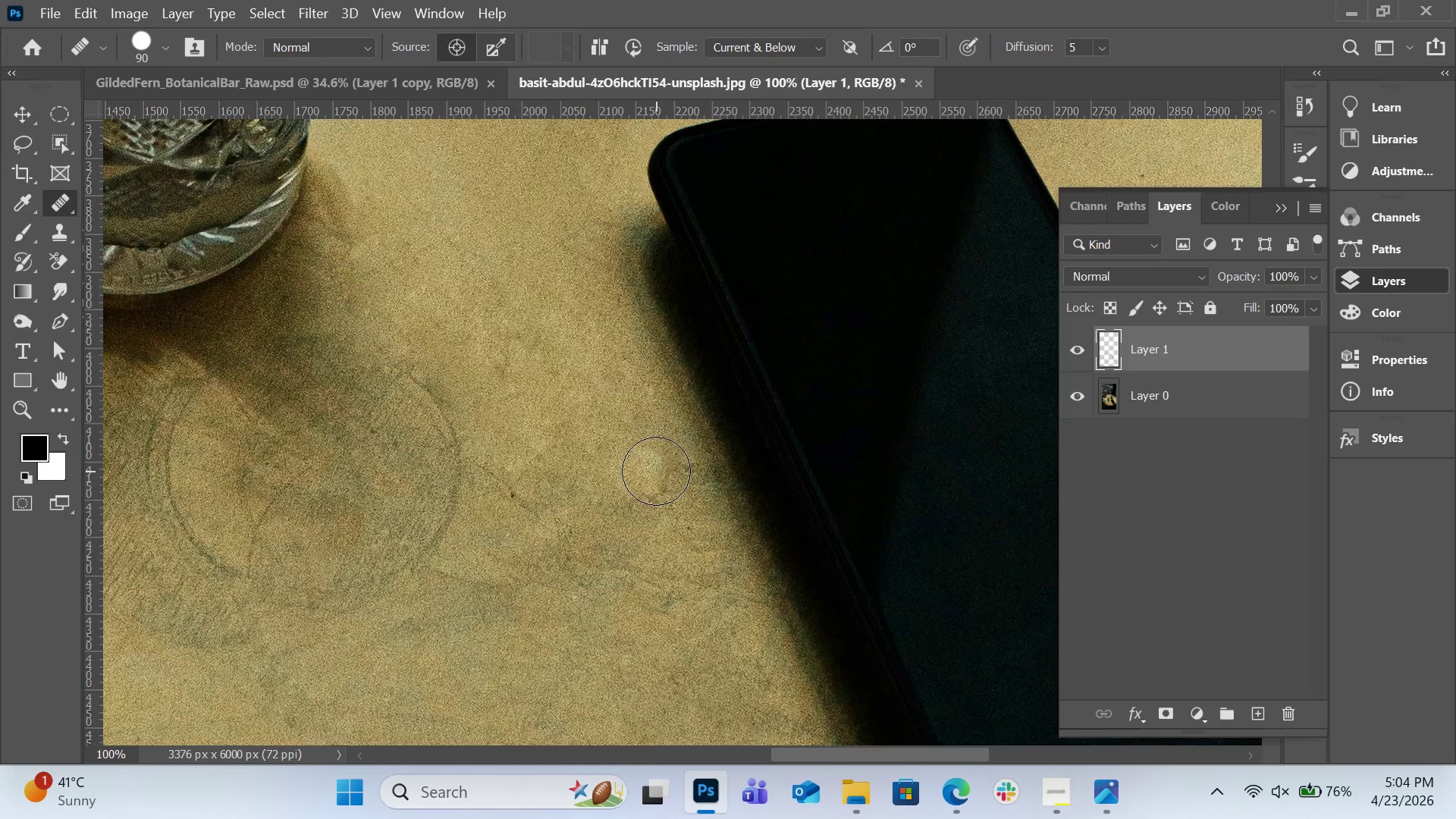 
left_click([656, 471])
 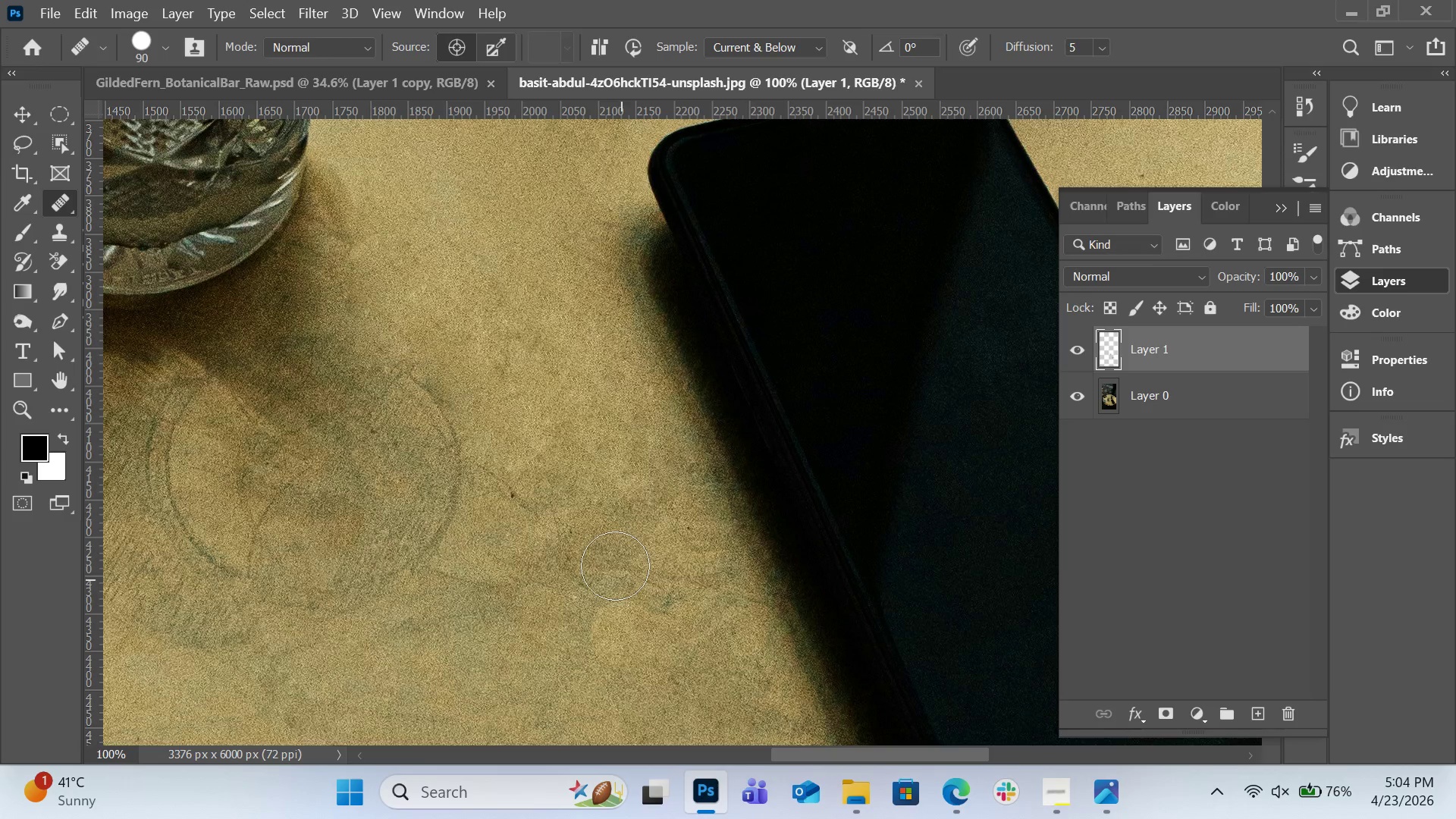 
hold_key(key=AltLeft, duration=0.48)
left_click([560, 430])
 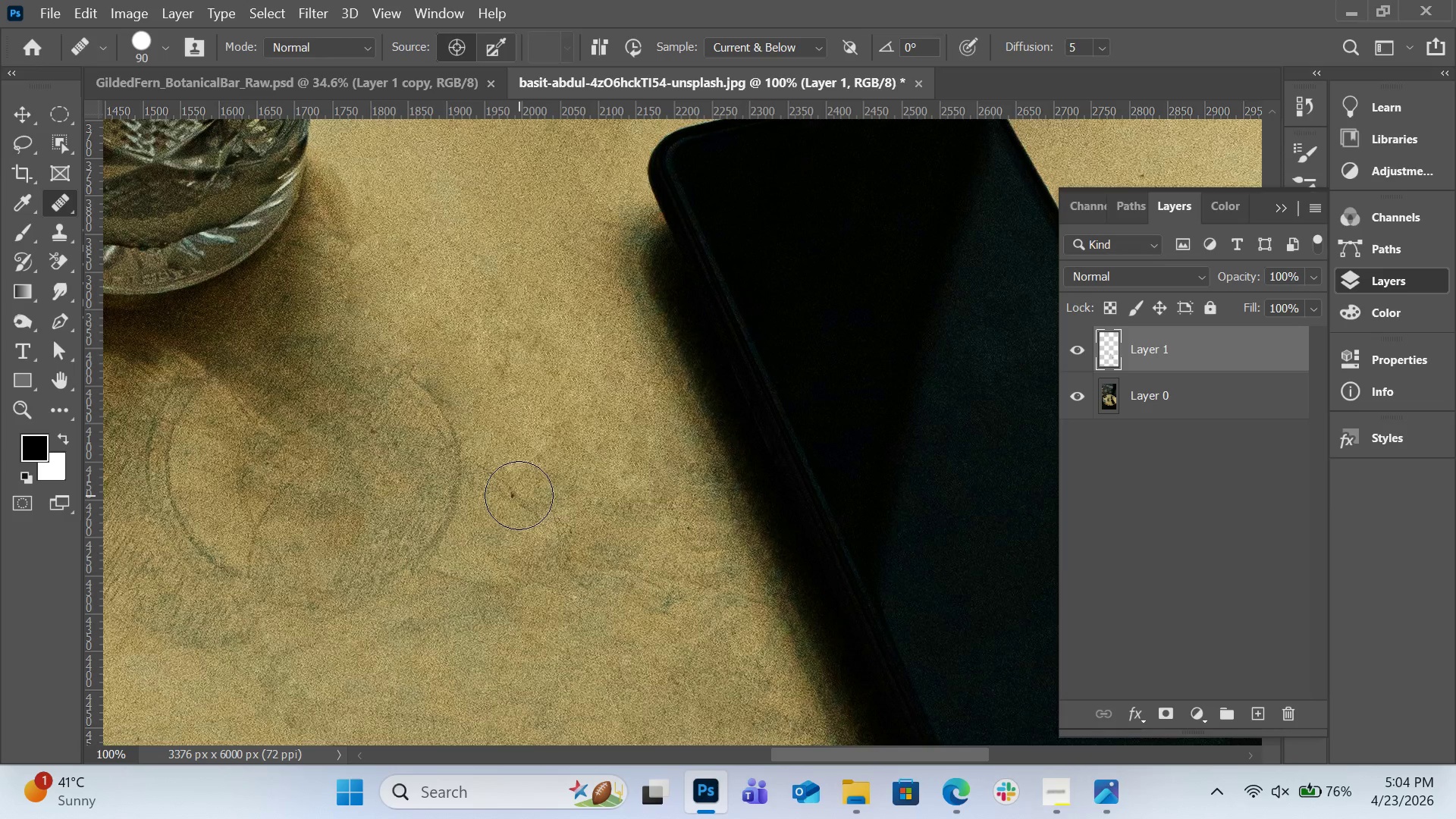 
left_click_drag(start_coordinate=[519, 495], to_coordinate=[470, 472])
 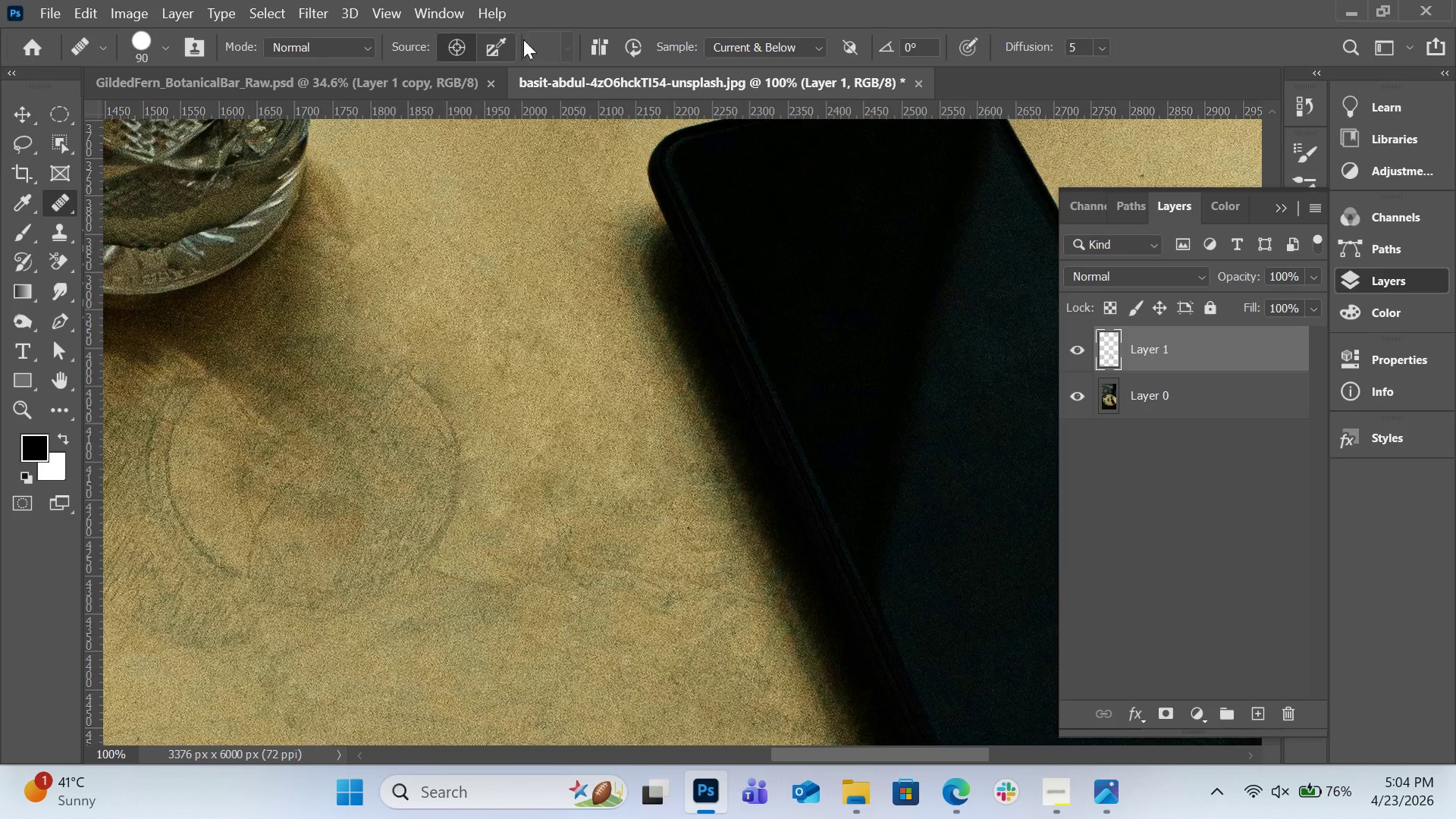 
wait(7.86)
 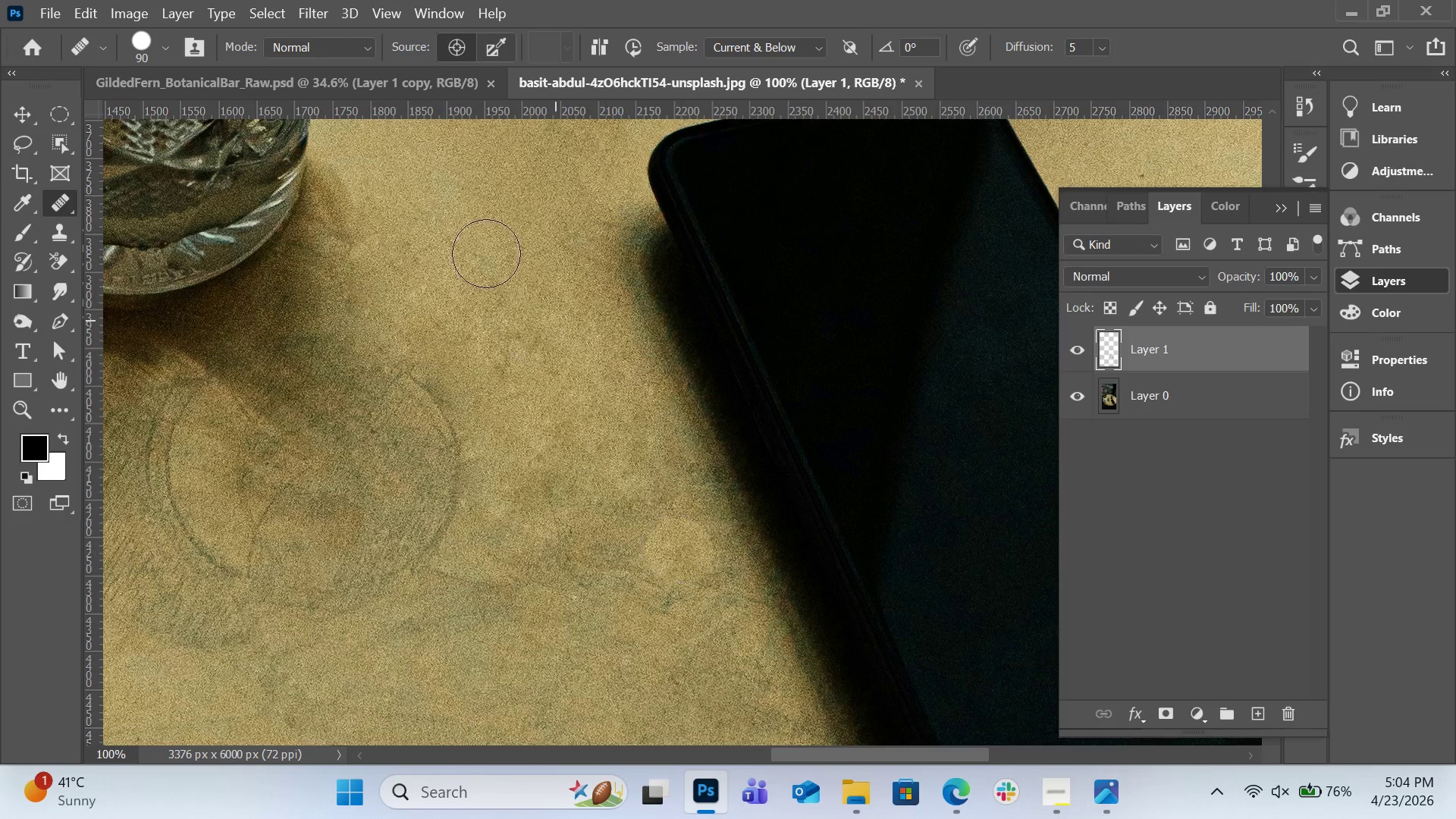 
left_click([166, 46])
 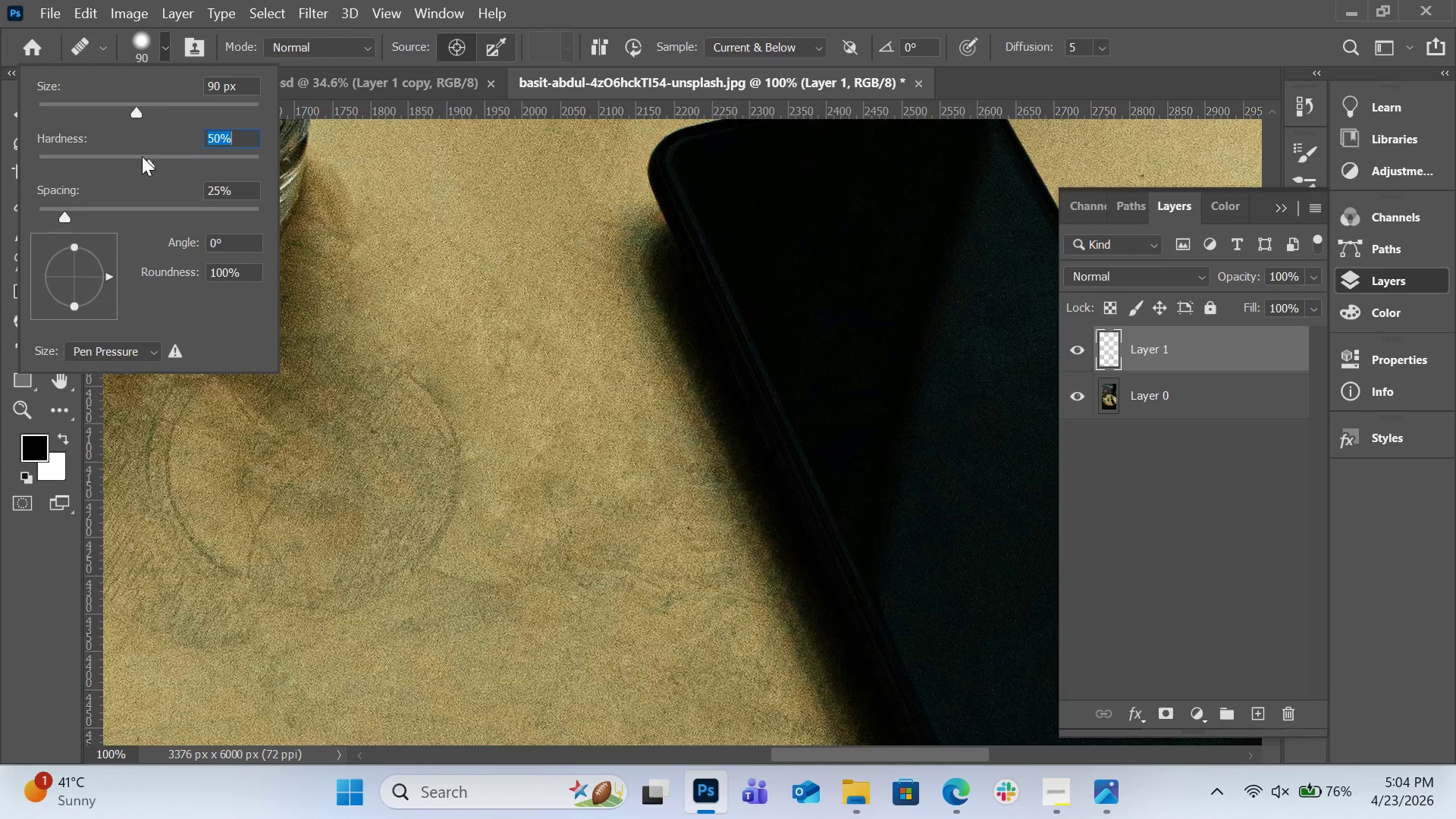 
left_click([130, 156])
 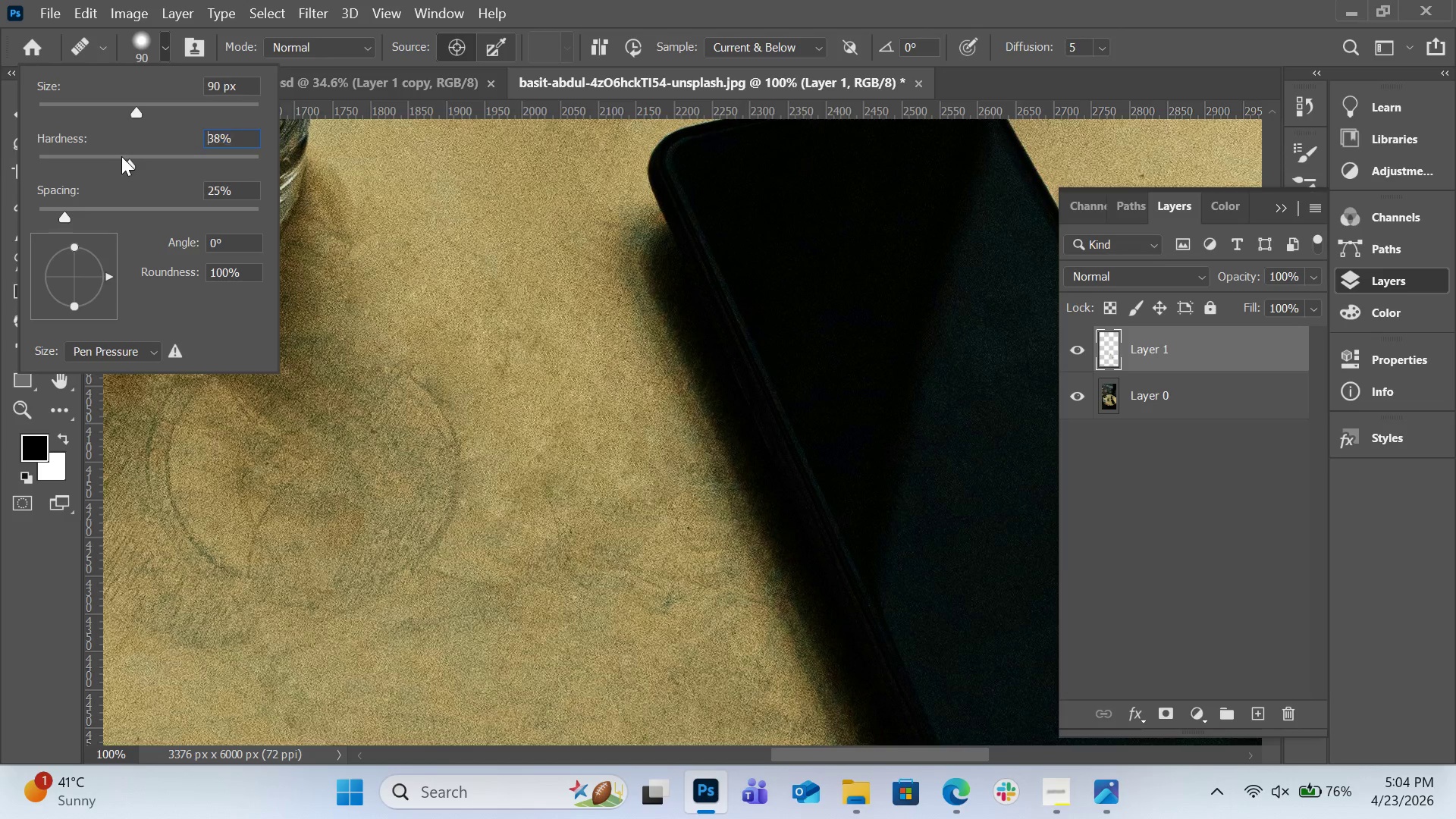 
left_click([121, 156])
 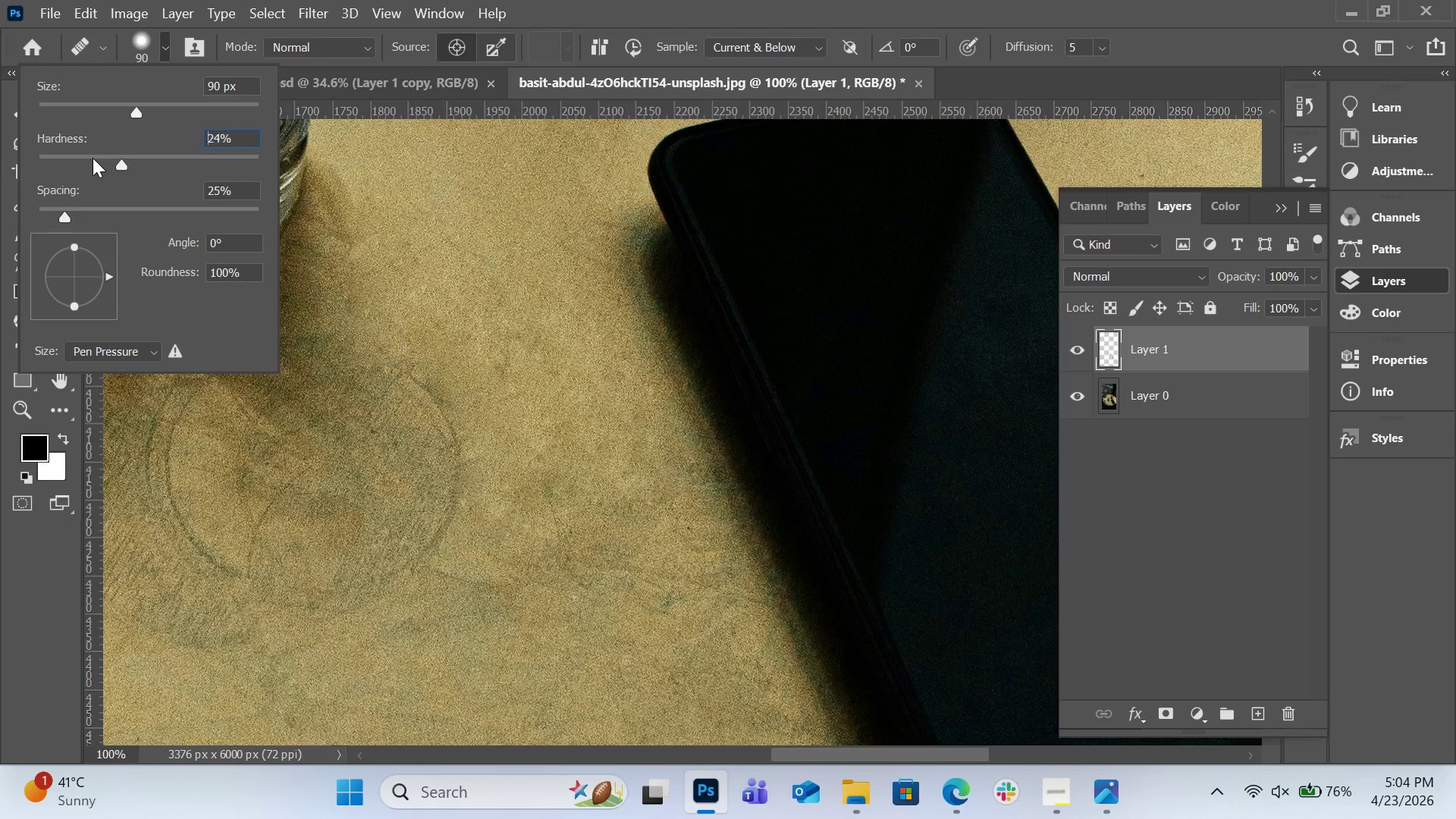 
left_click([93, 158])
 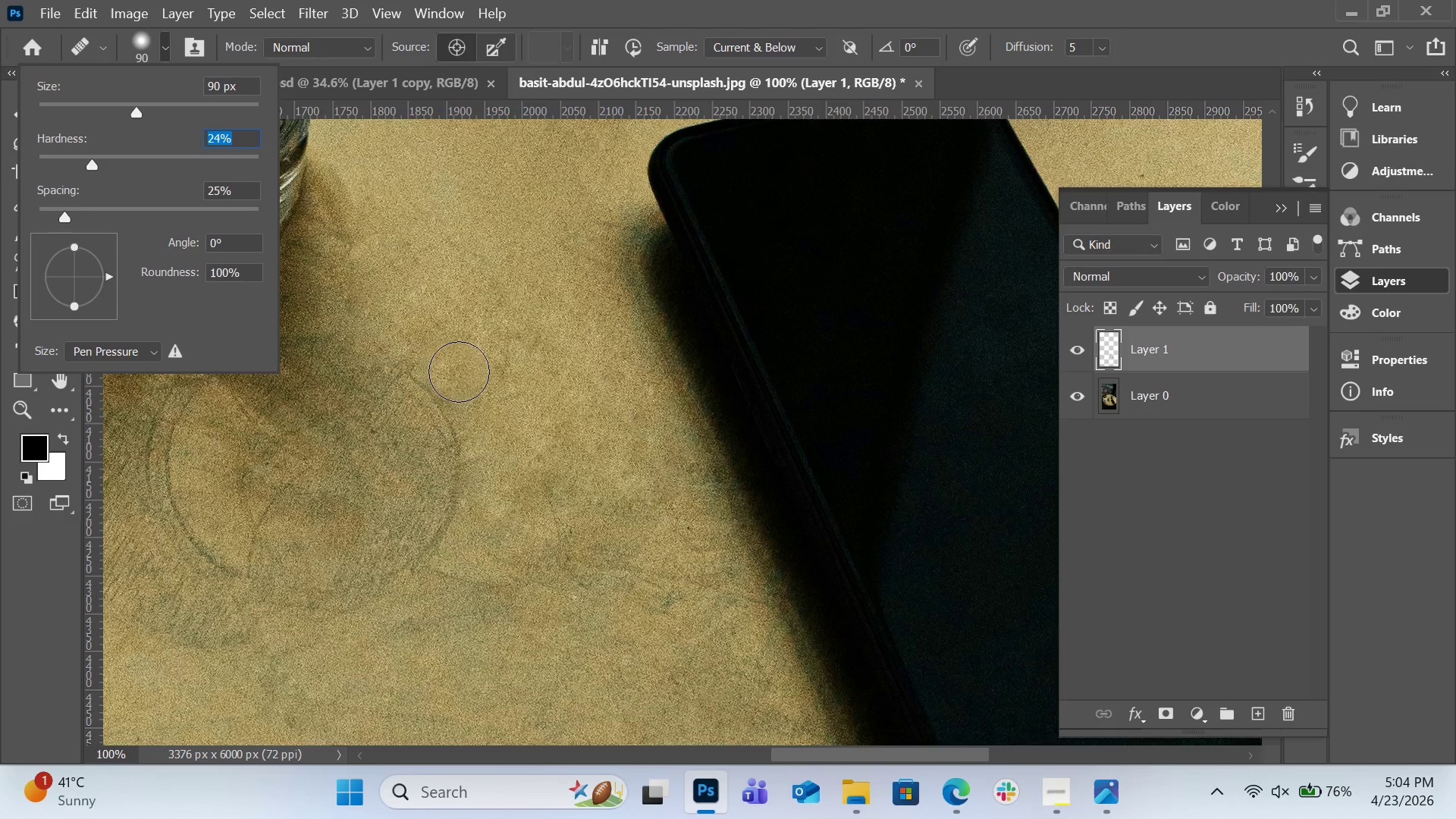 
hold_key(key=AltLeft, duration=0.39)
left_click([479, 359])
 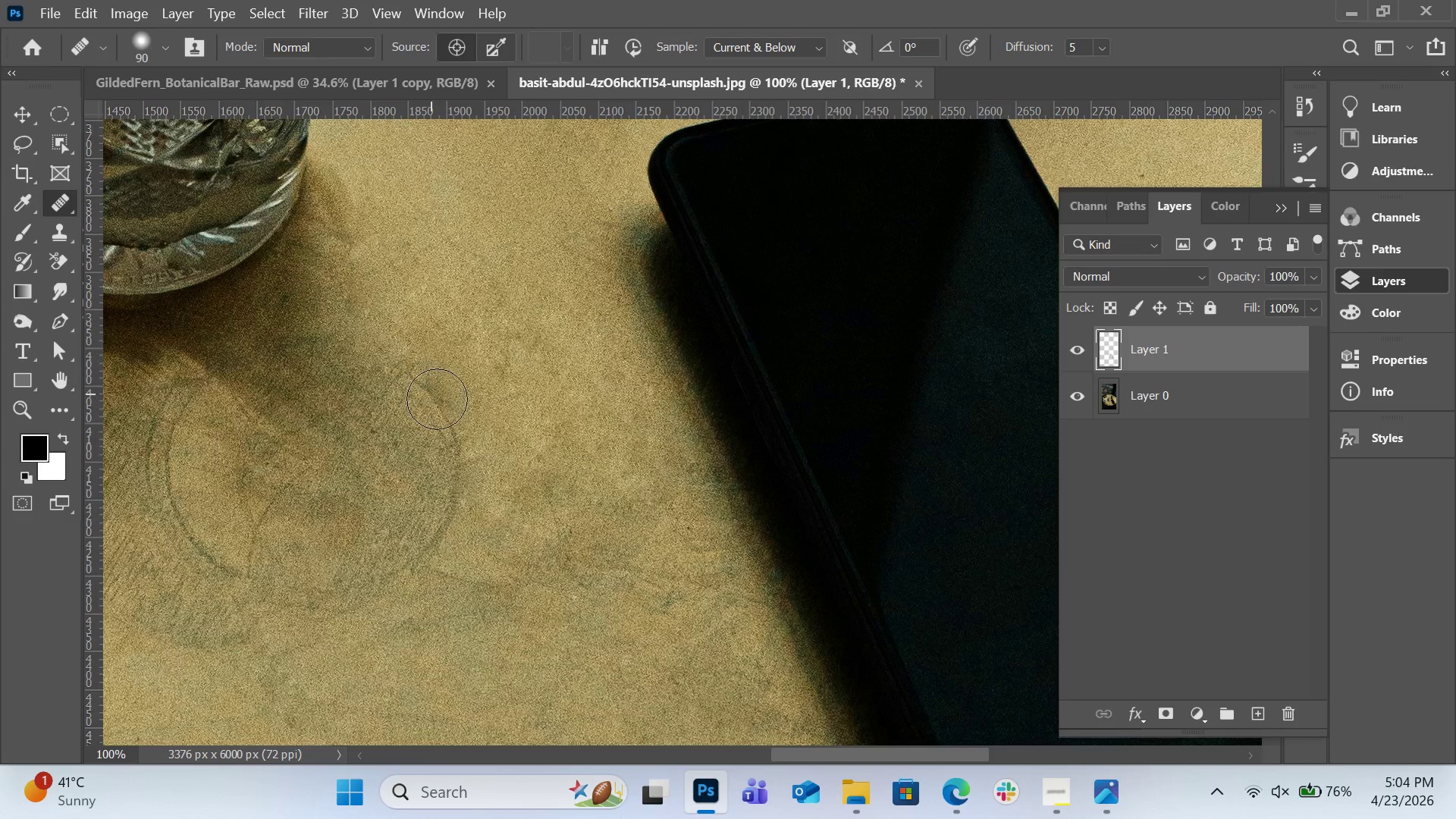 
left_click_drag(start_coordinate=[431, 394], to_coordinate=[433, 530])
 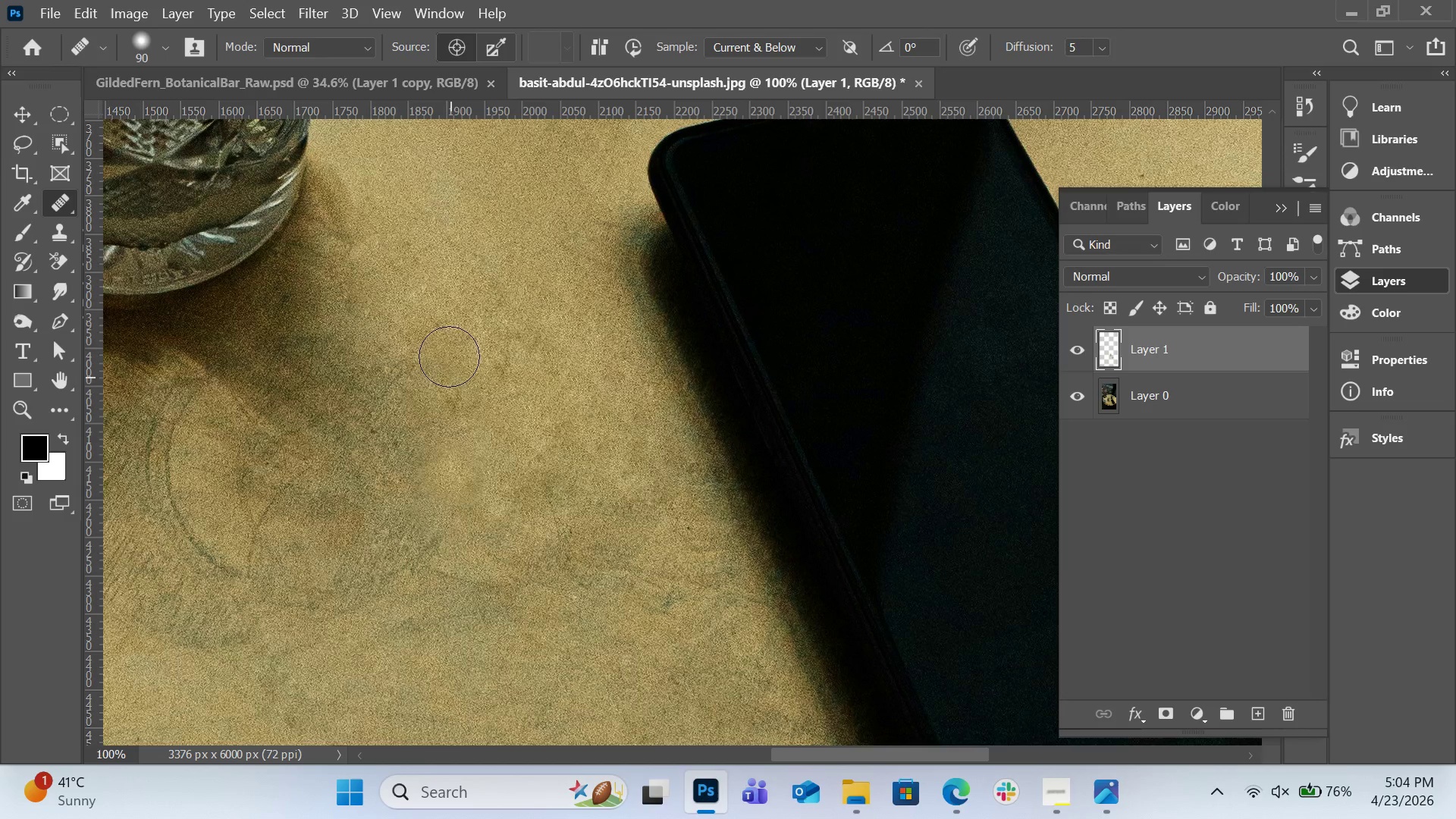 
hold_key(key=AltLeft, duration=2.7)
left_click([206, 466])
 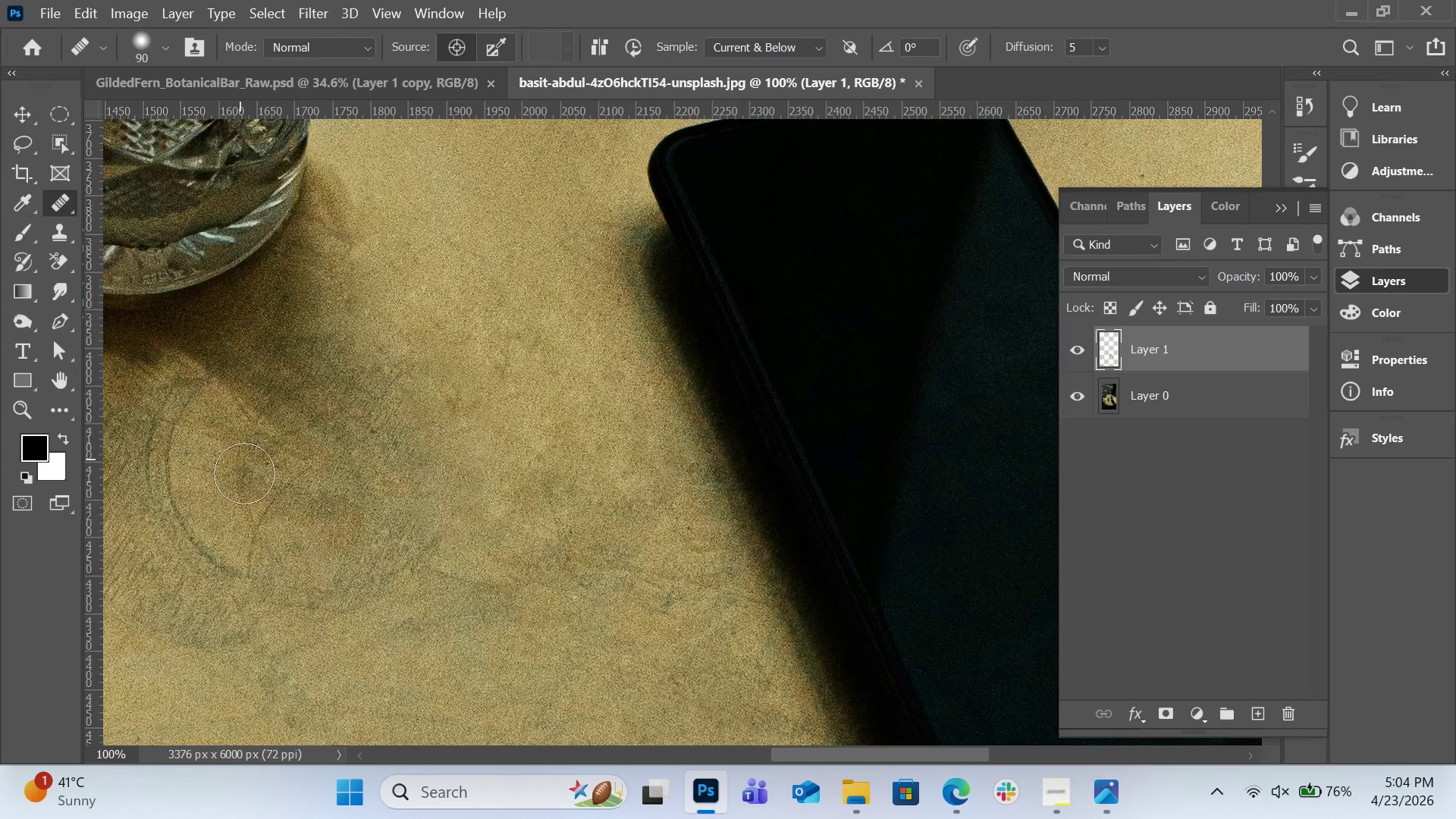 
left_click_drag(start_coordinate=[242, 462], to_coordinate=[246, 528])
 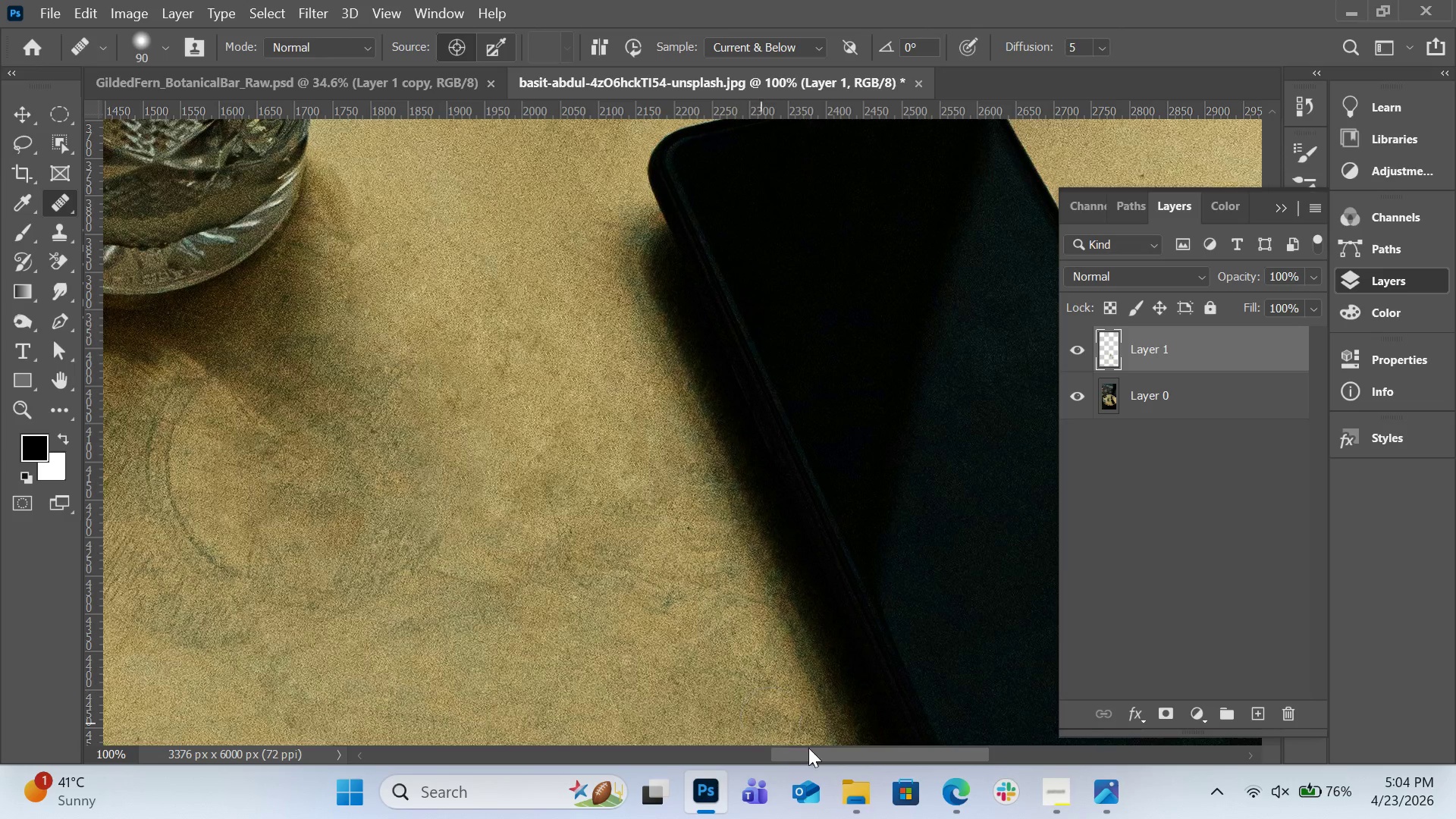 
left_click_drag(start_coordinate=[811, 750], to_coordinate=[742, 745])
 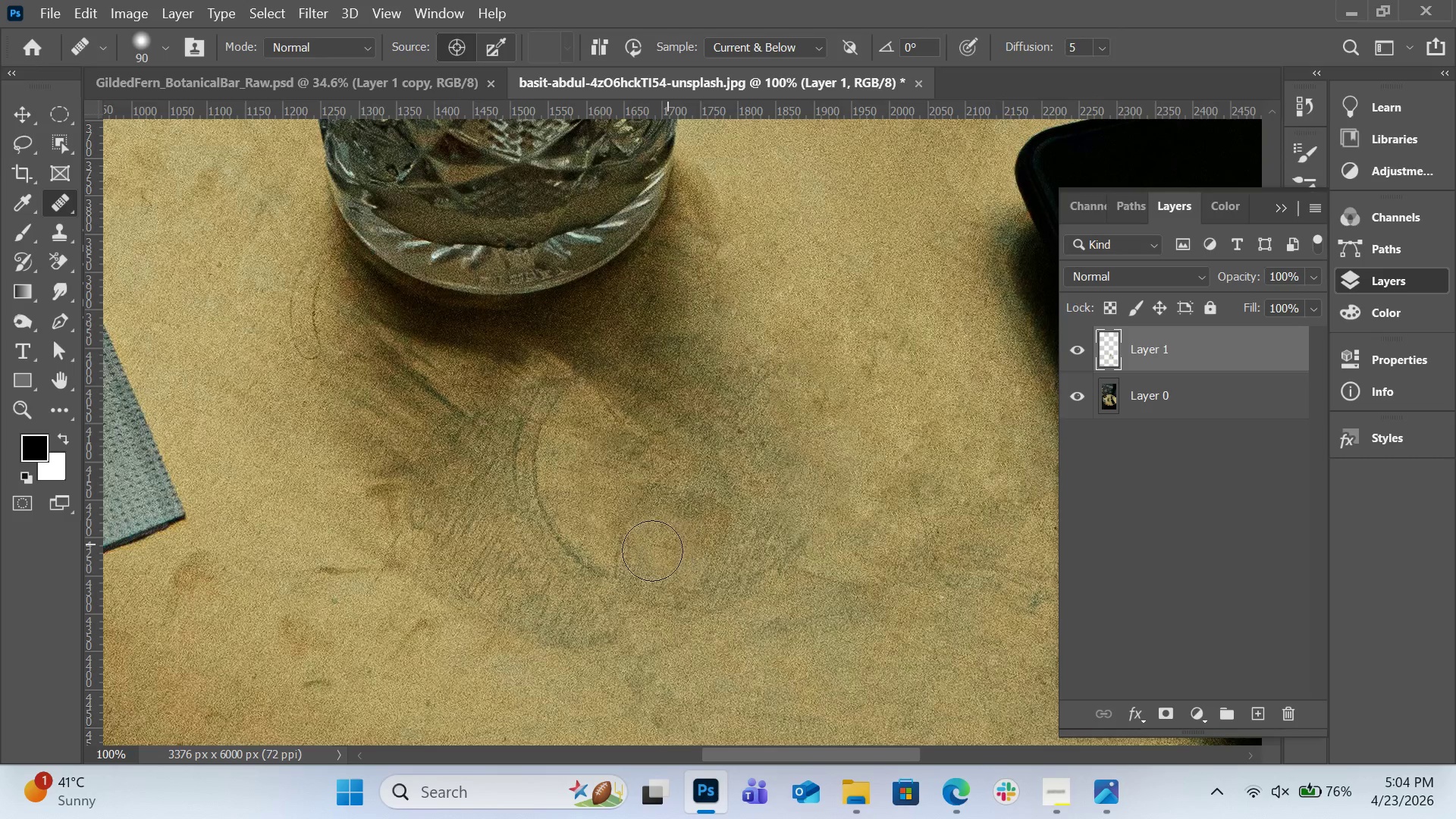 
hold_key(key=AltLeft, duration=1.42)
 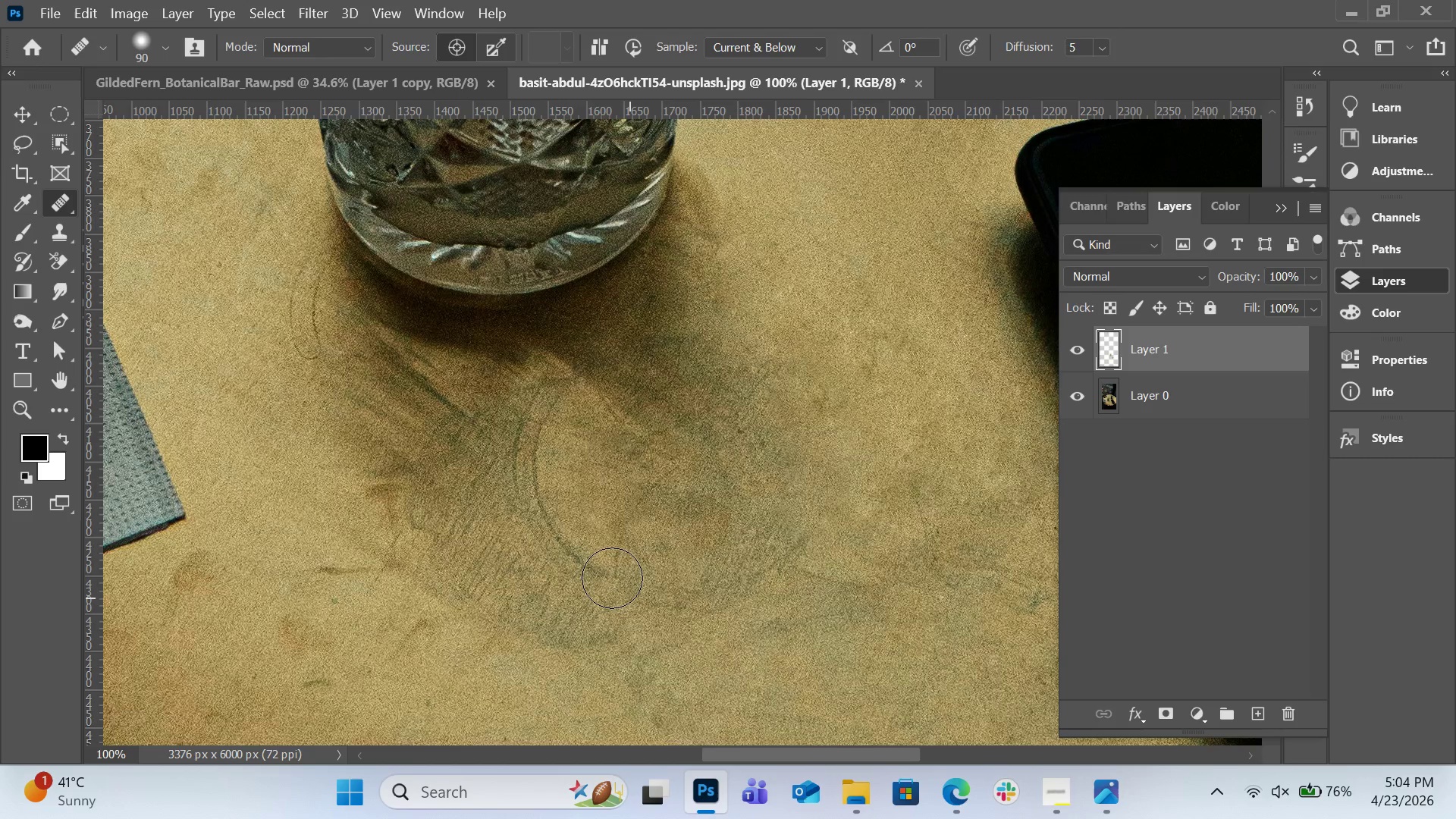 
left_click_drag(start_coordinate=[629, 598], to_coordinate=[531, 469])
 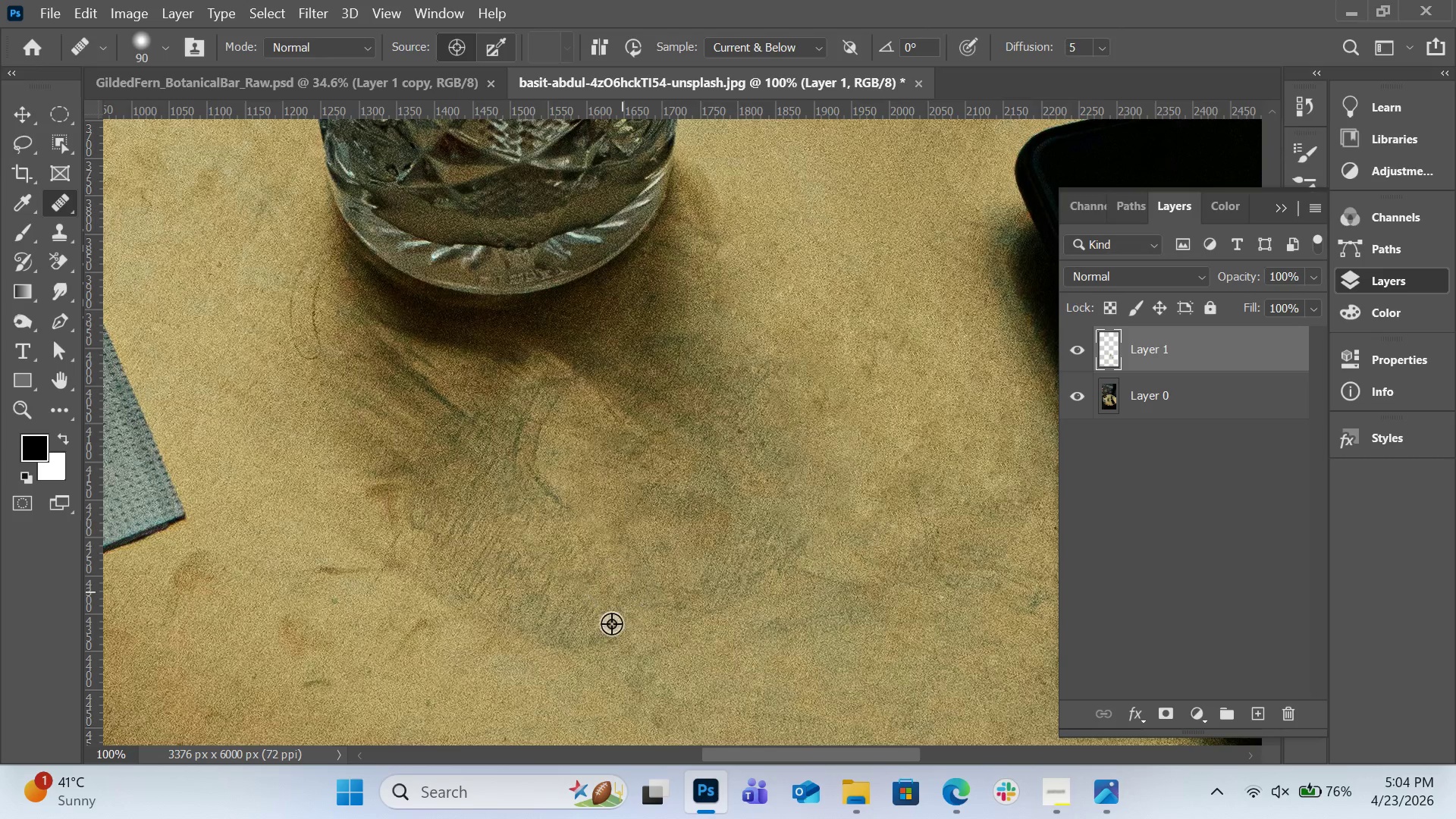 
hold_key(key=AltLeft, duration=0.56)
left_click([547, 676])
 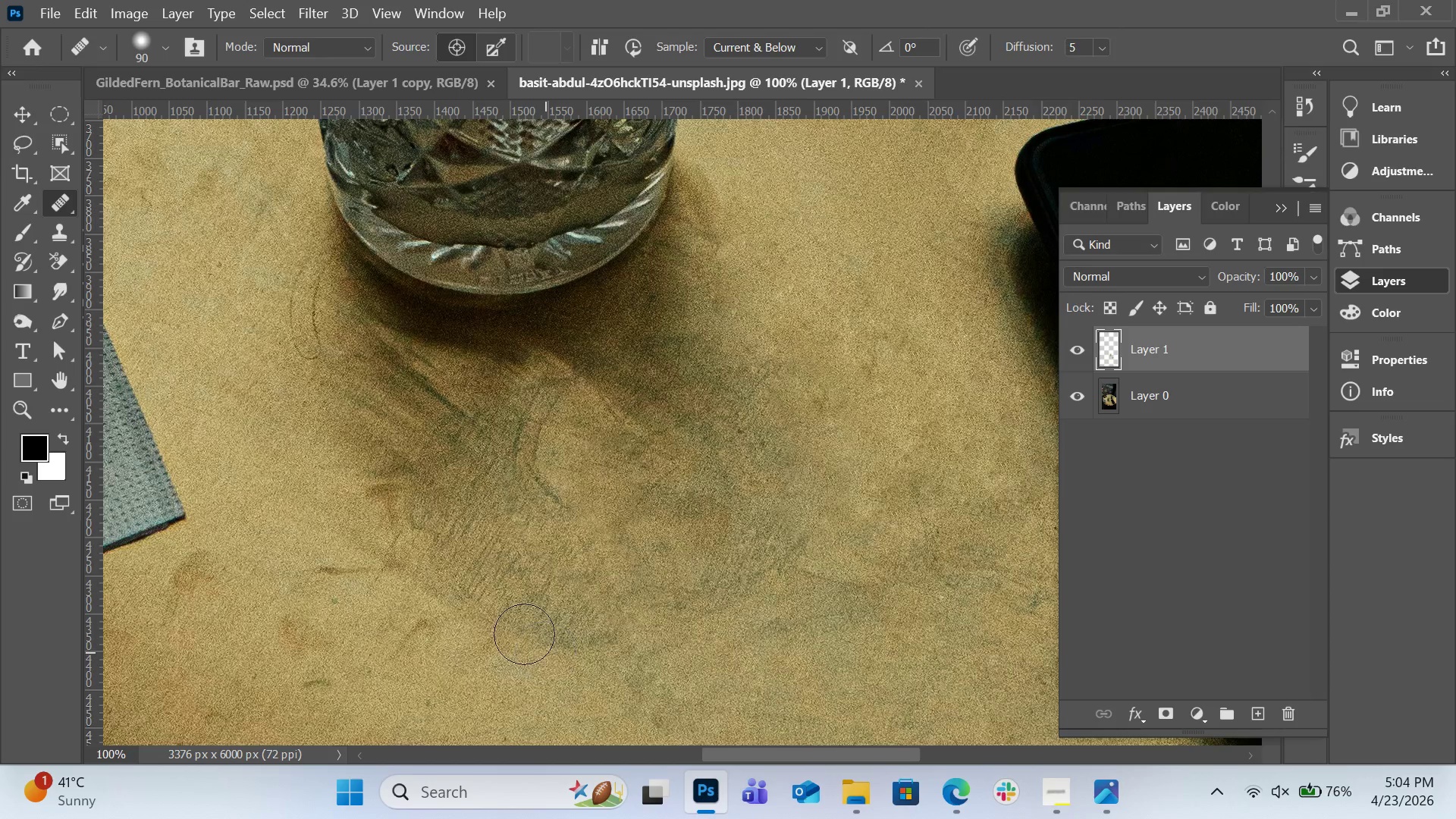 
left_click_drag(start_coordinate=[545, 652], to_coordinate=[487, 609])
 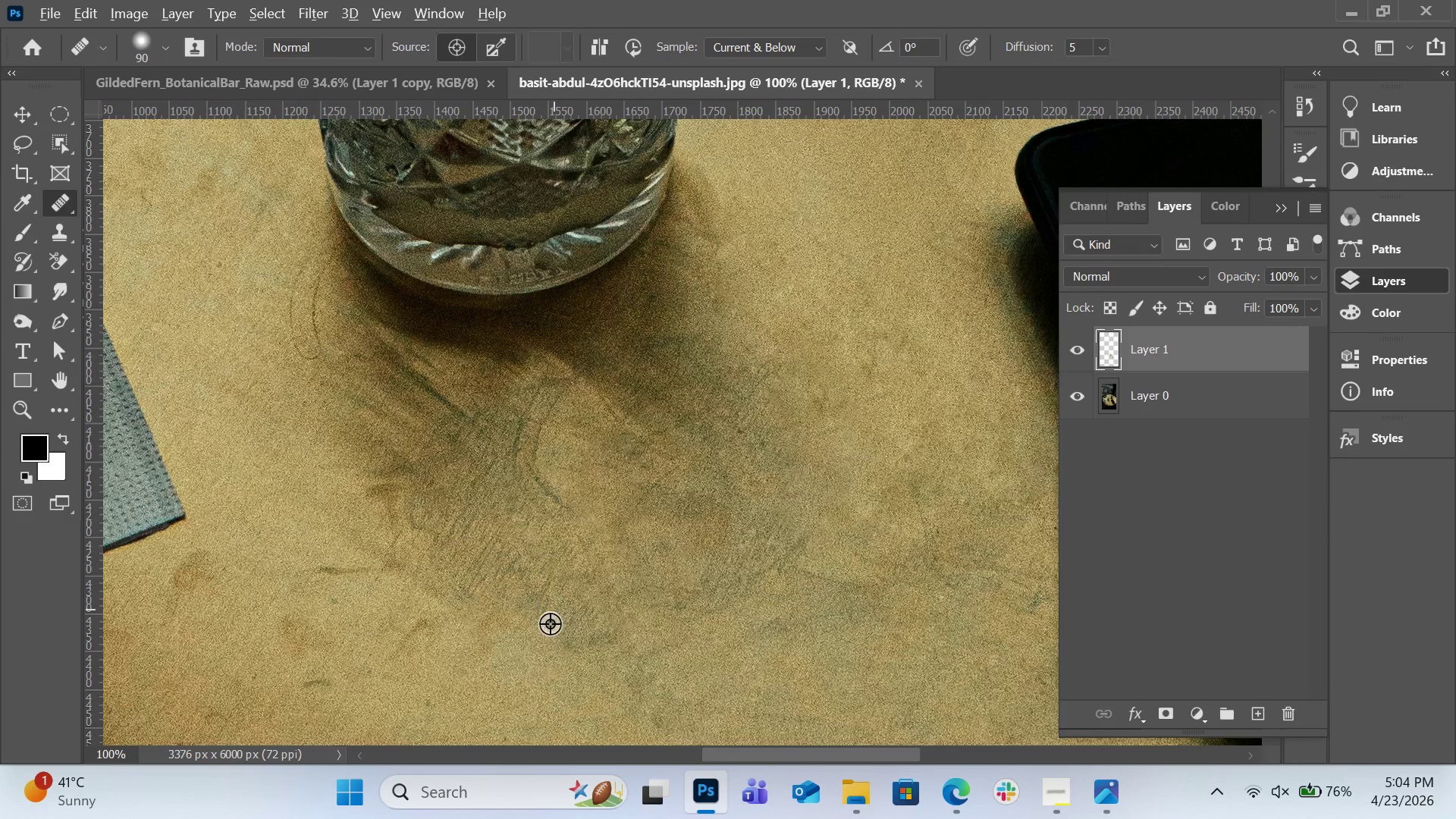 
hold_key(key=AltLeft, duration=0.66)
 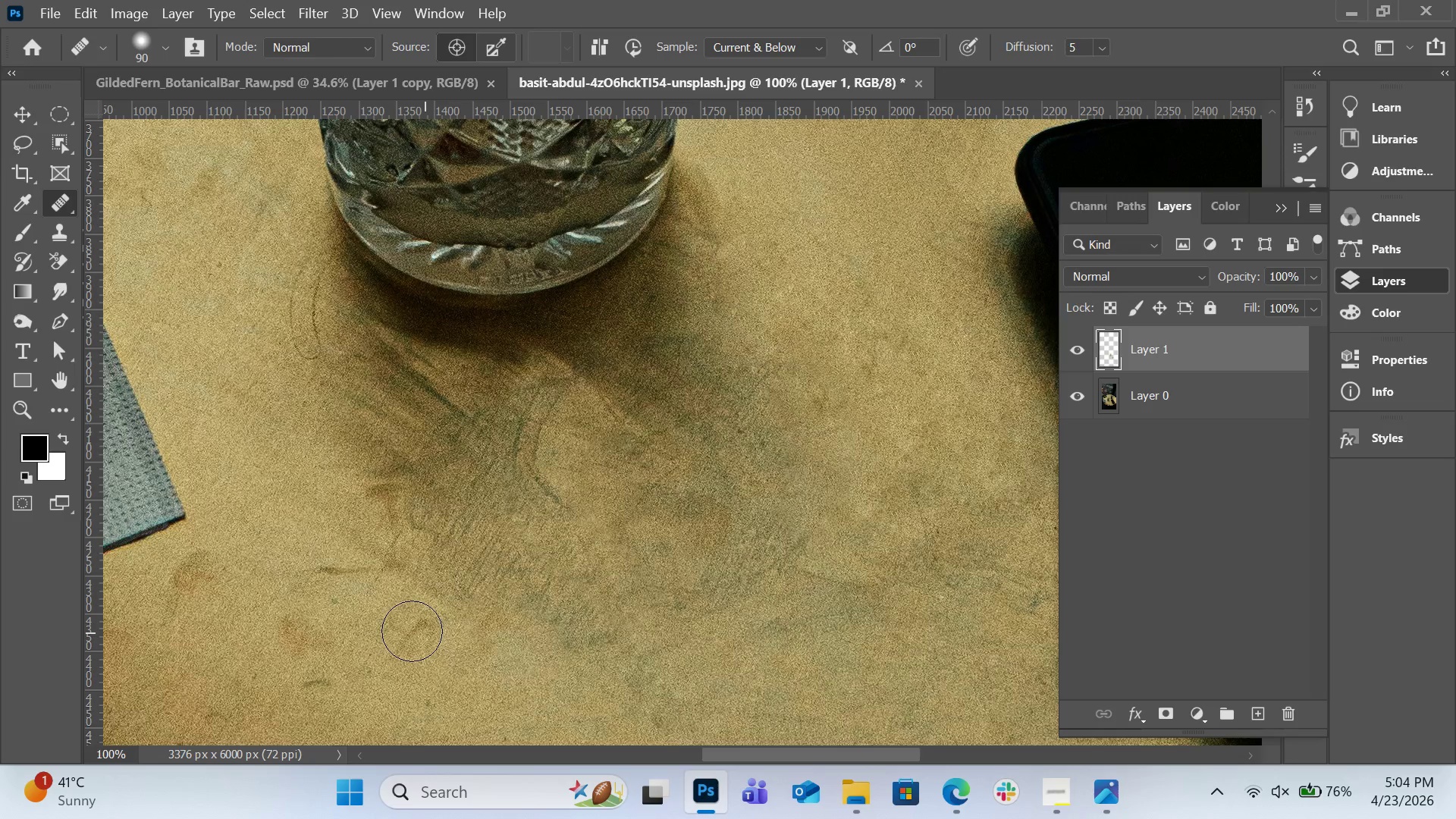 
left_click_drag(start_coordinate=[425, 632], to_coordinate=[409, 631])
 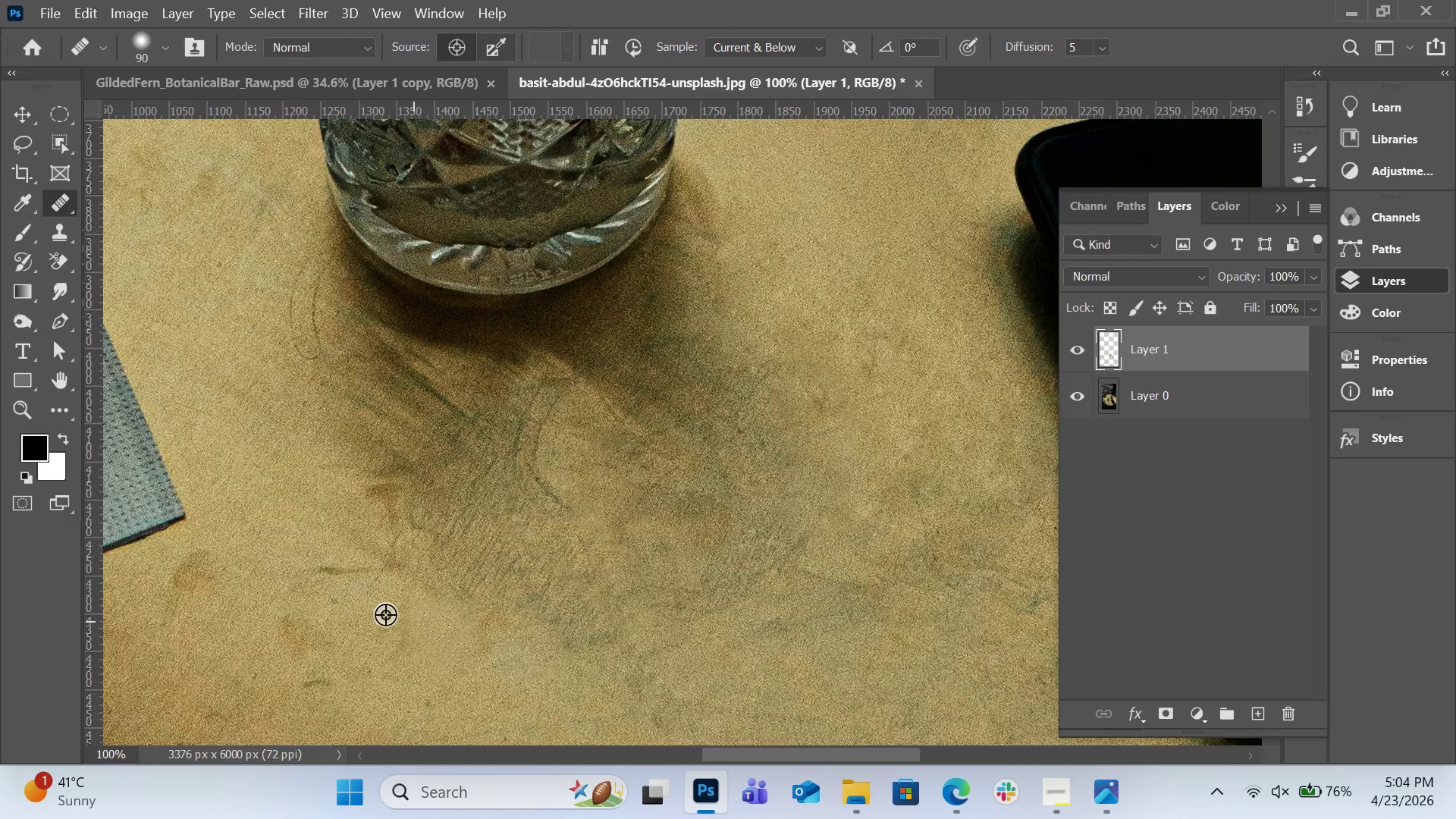 
hold_key(key=AltLeft, duration=0.5)
left_click([302, 528])
 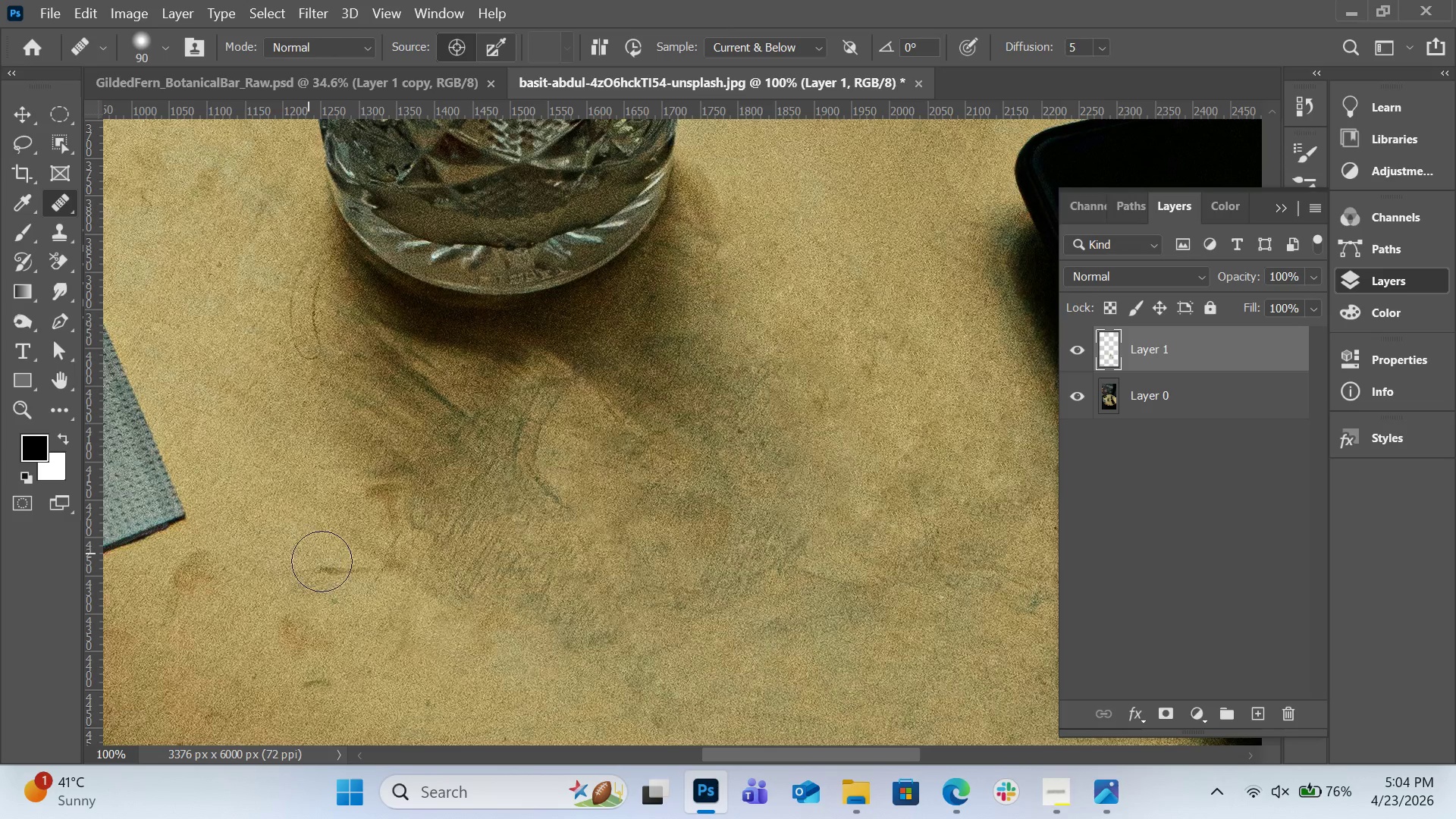 
left_click_drag(start_coordinate=[308, 554], to_coordinate=[359, 582])
 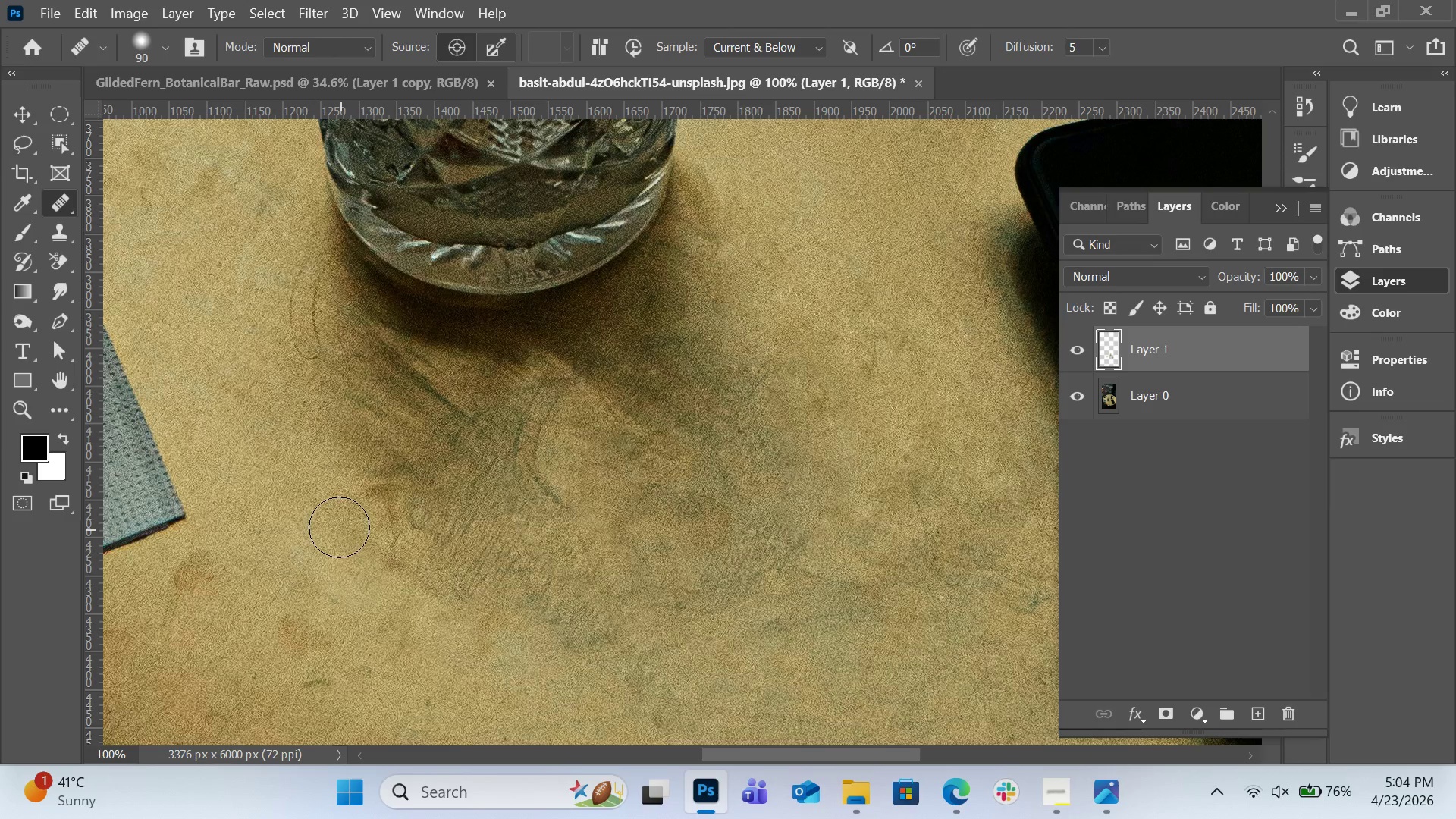 
hold_key(key=AltLeft, duration=0.39)
left_click([328, 505])
 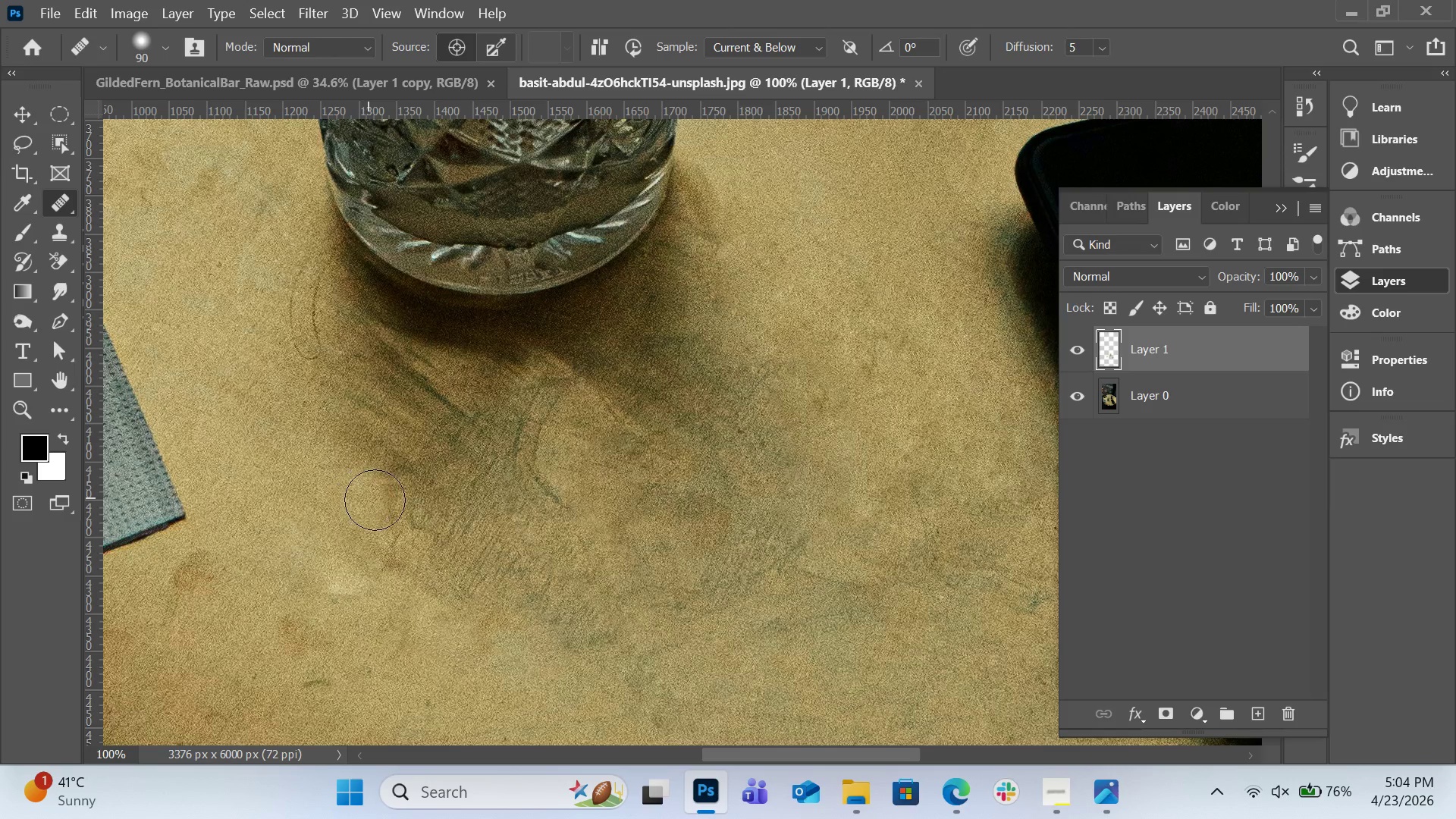 
left_click_drag(start_coordinate=[368, 497], to_coordinate=[398, 533])
 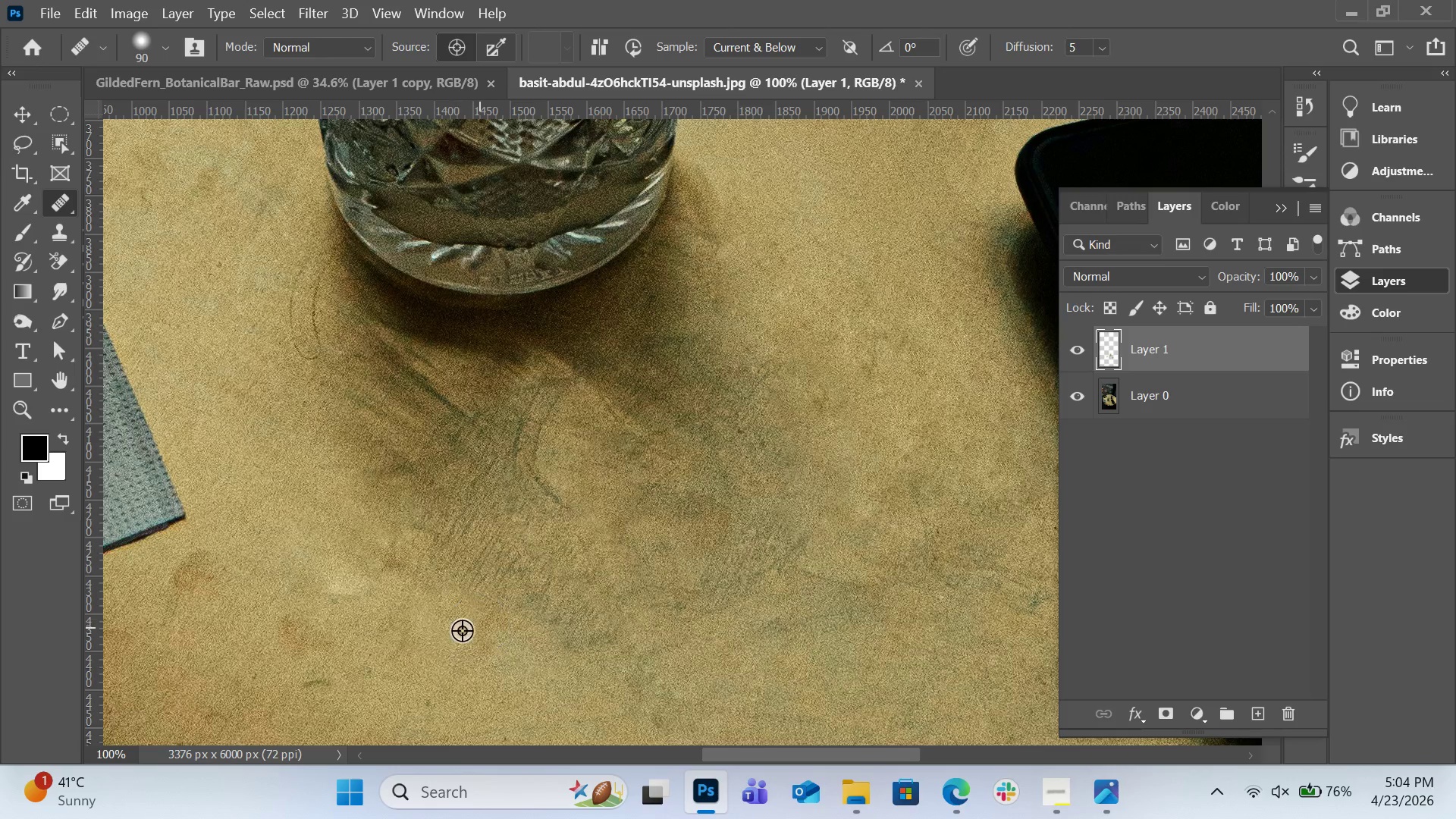 
hold_key(key=AltLeft, duration=0.92)
 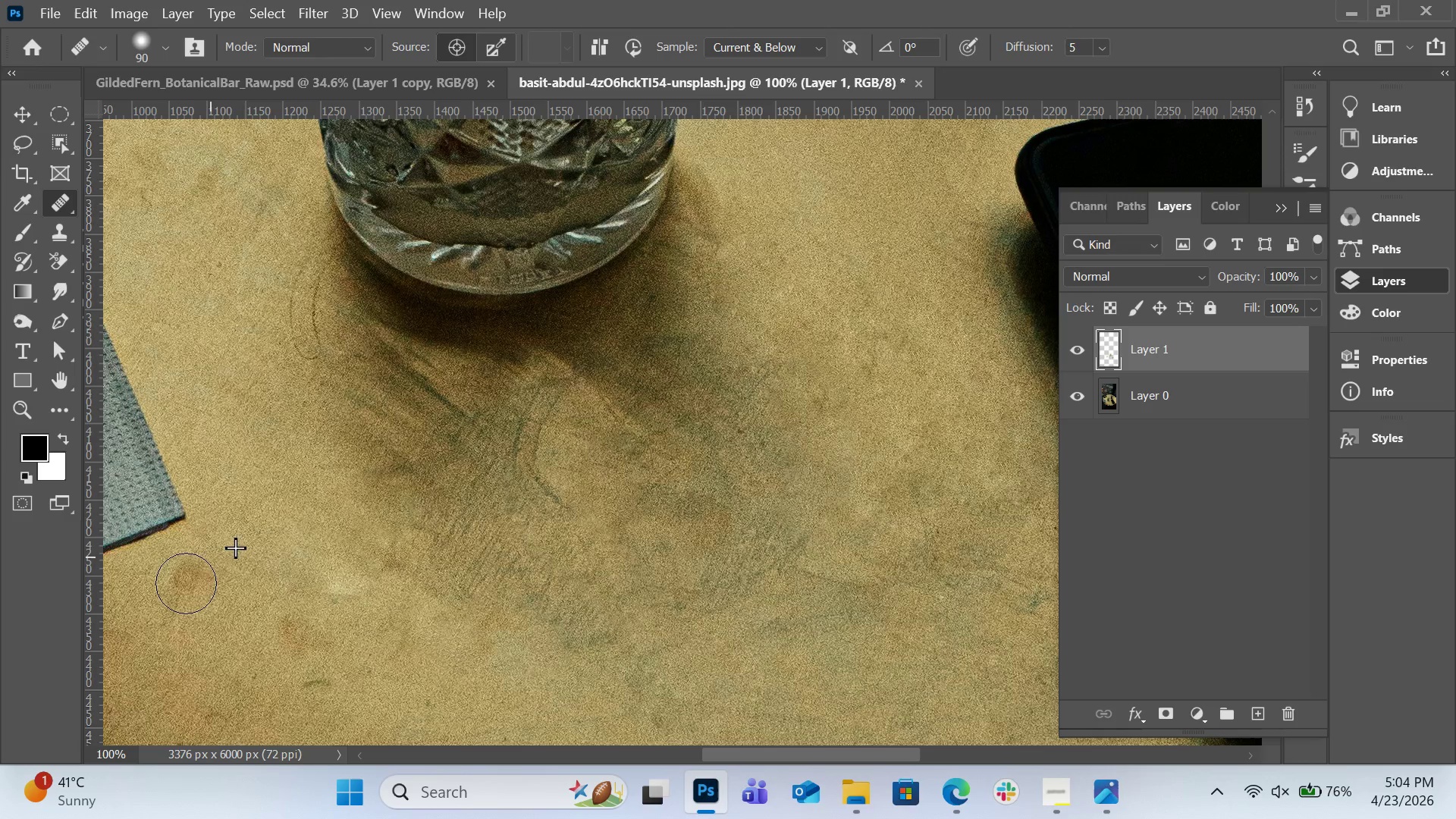 
left_click_drag(start_coordinate=[209, 554], to_coordinate=[182, 588])
 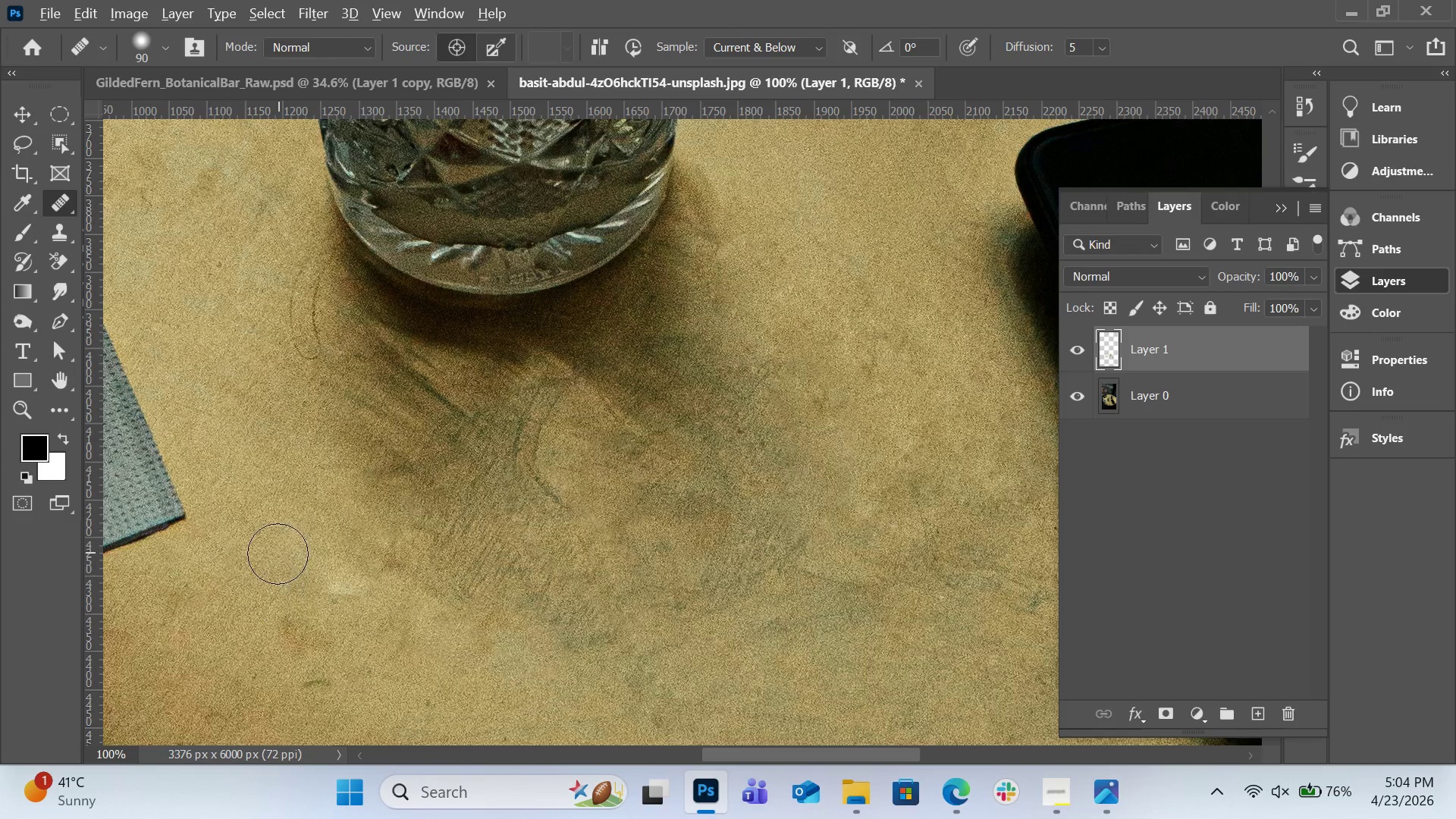 
key(Alt+AltLeft)
 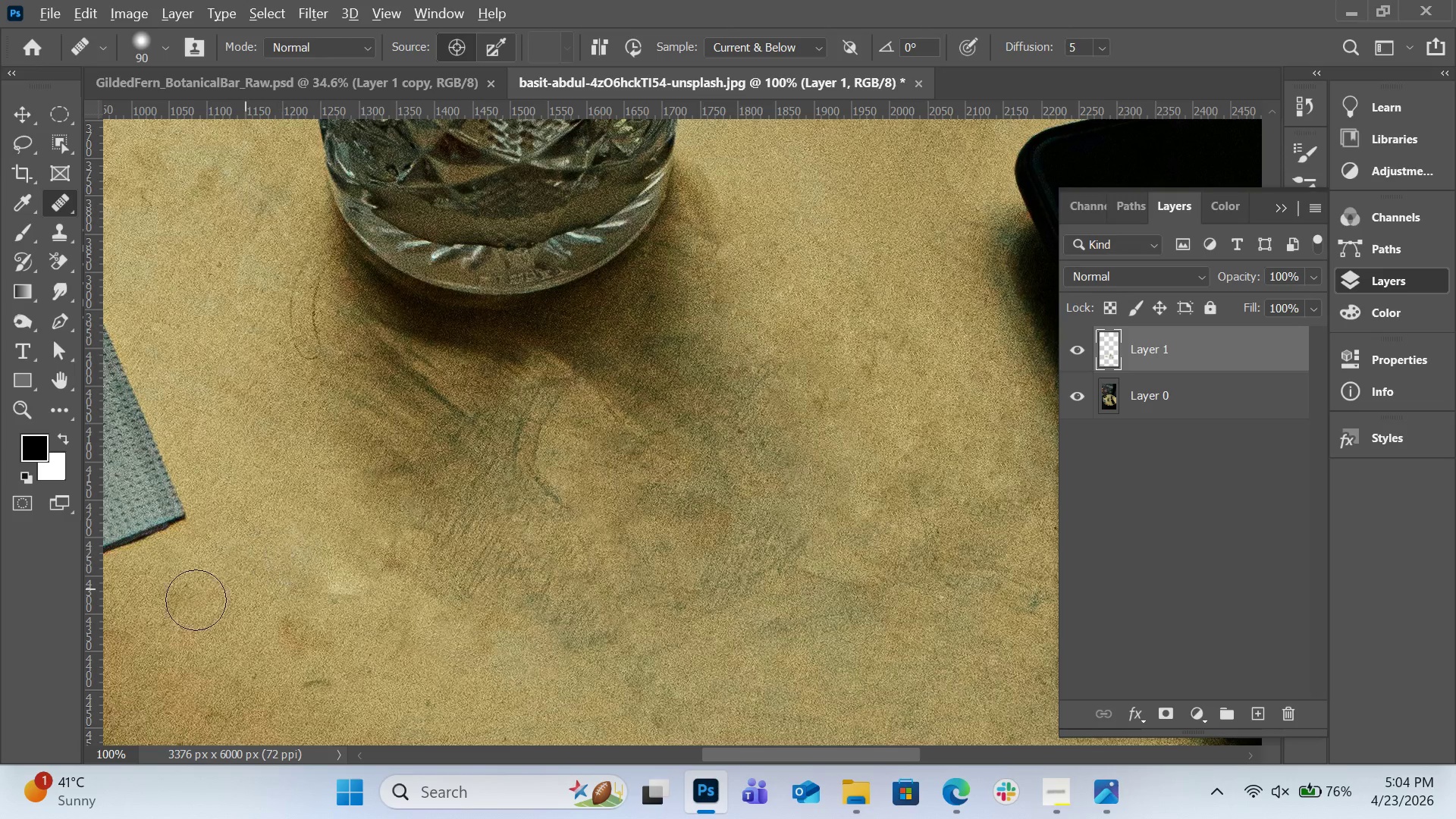 
left_click([278, 554])
 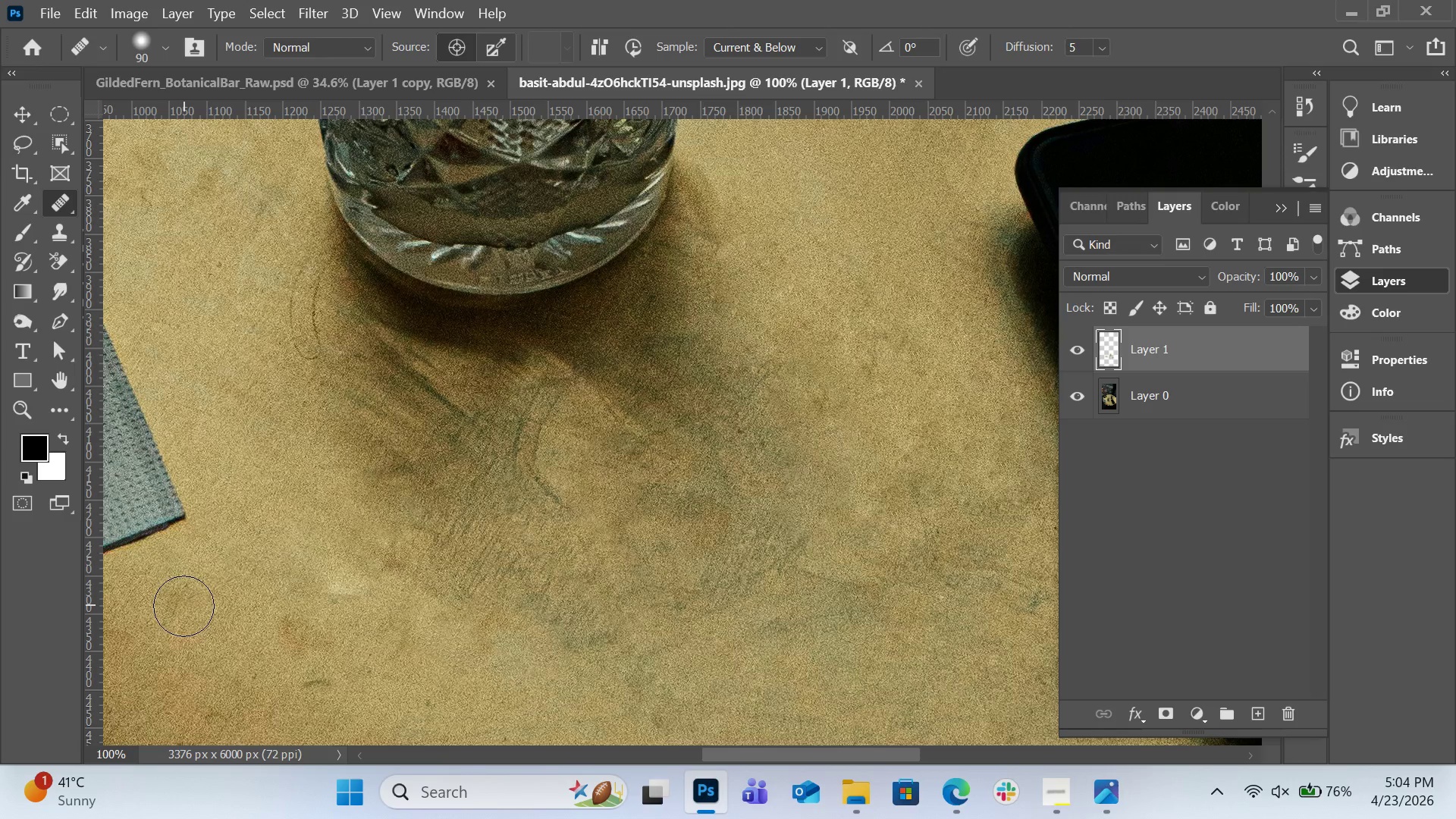 
left_click_drag(start_coordinate=[184, 604], to_coordinate=[184, 610])
 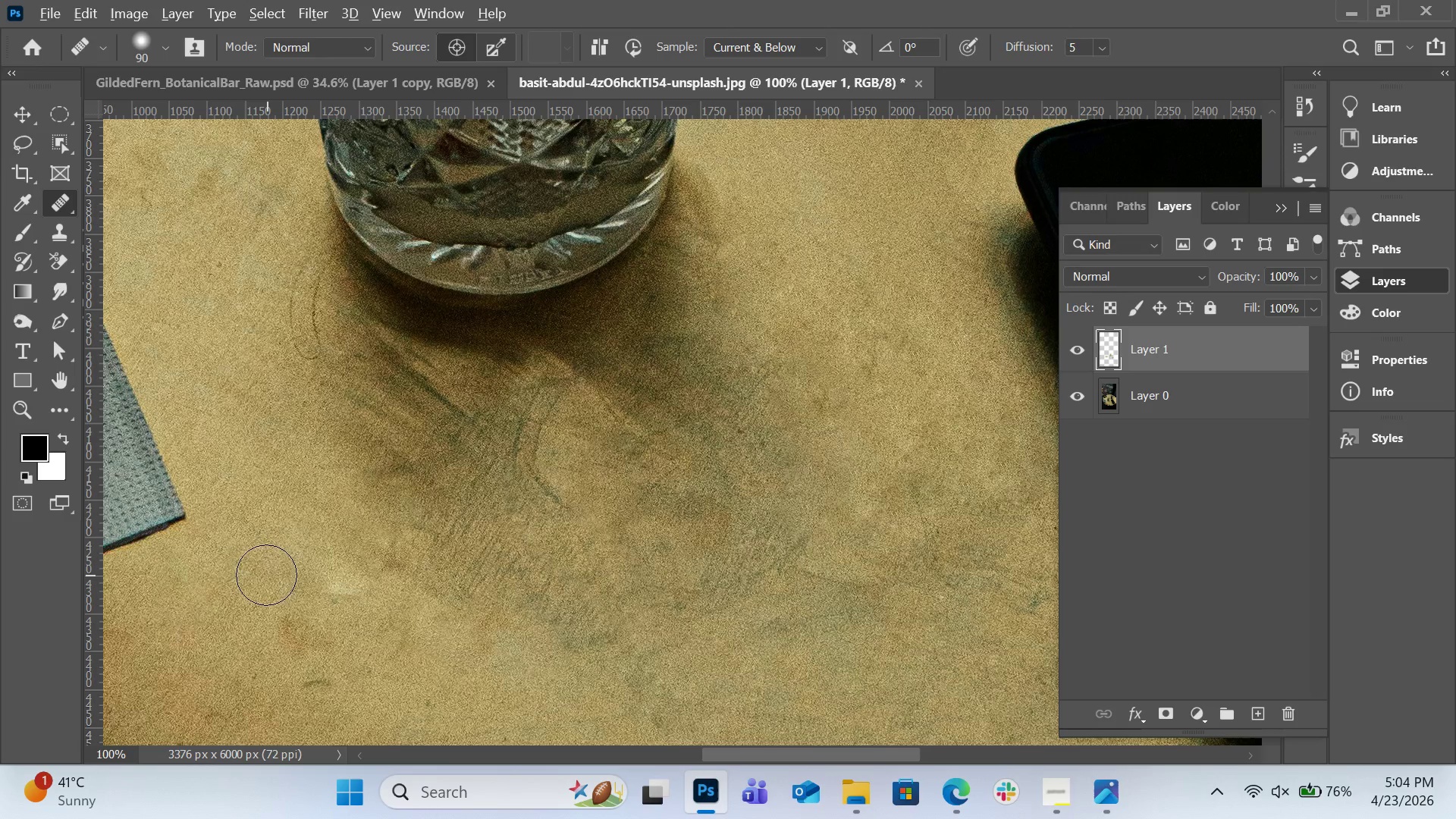 
key(Alt+AltLeft)
 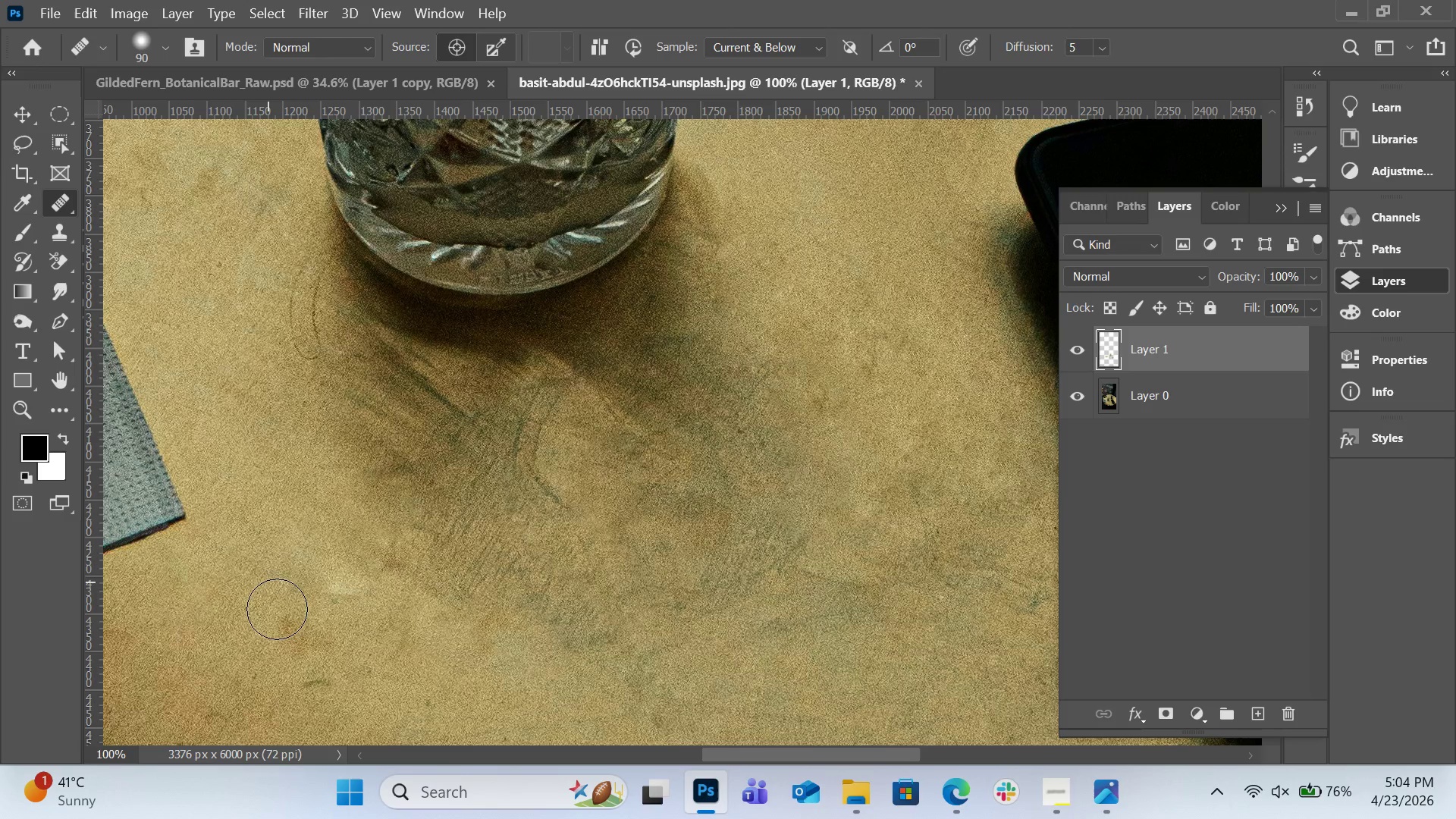 
left_click([266, 575])
 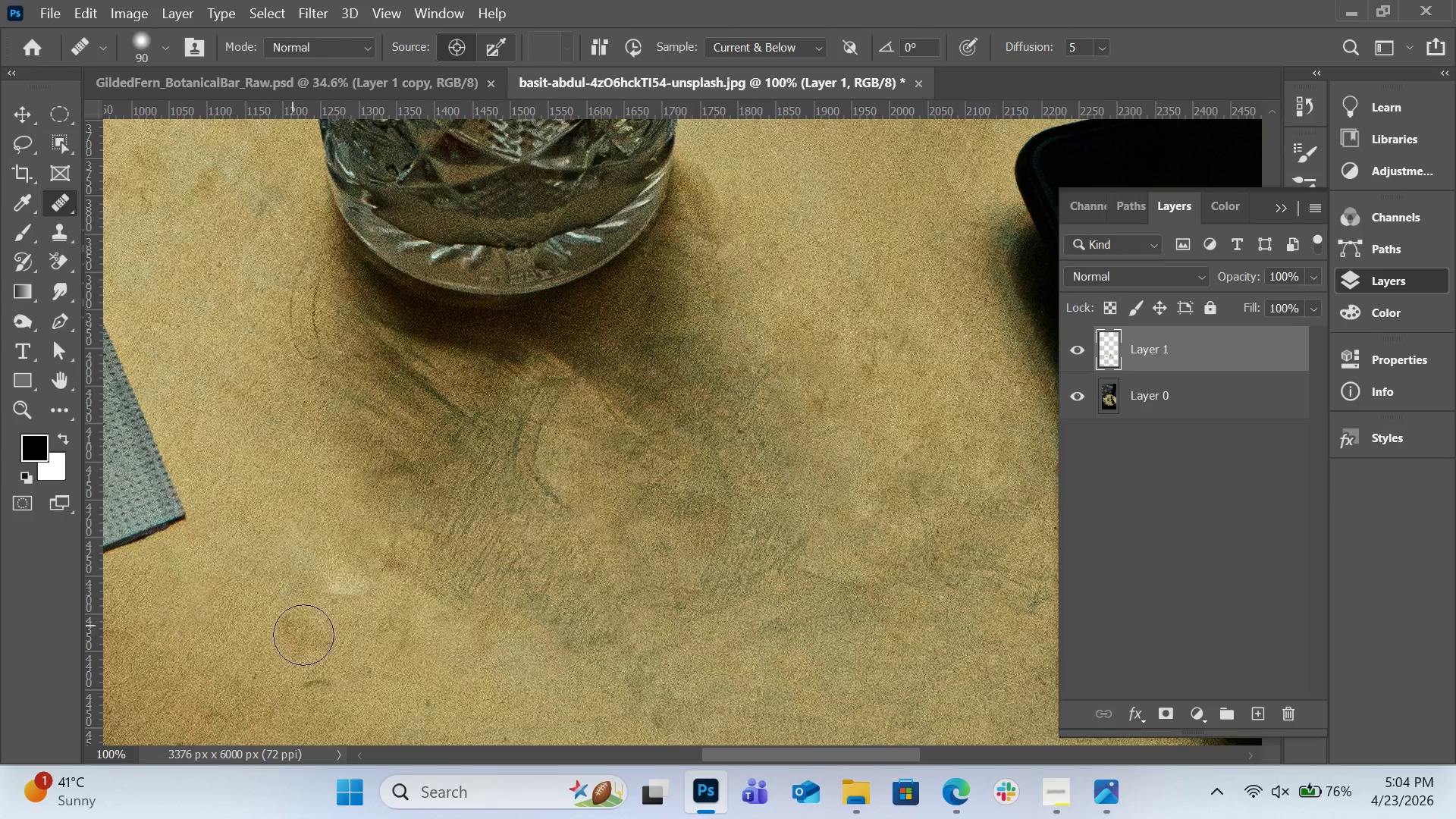 
left_click_drag(start_coordinate=[292, 624], to_coordinate=[311, 647])
 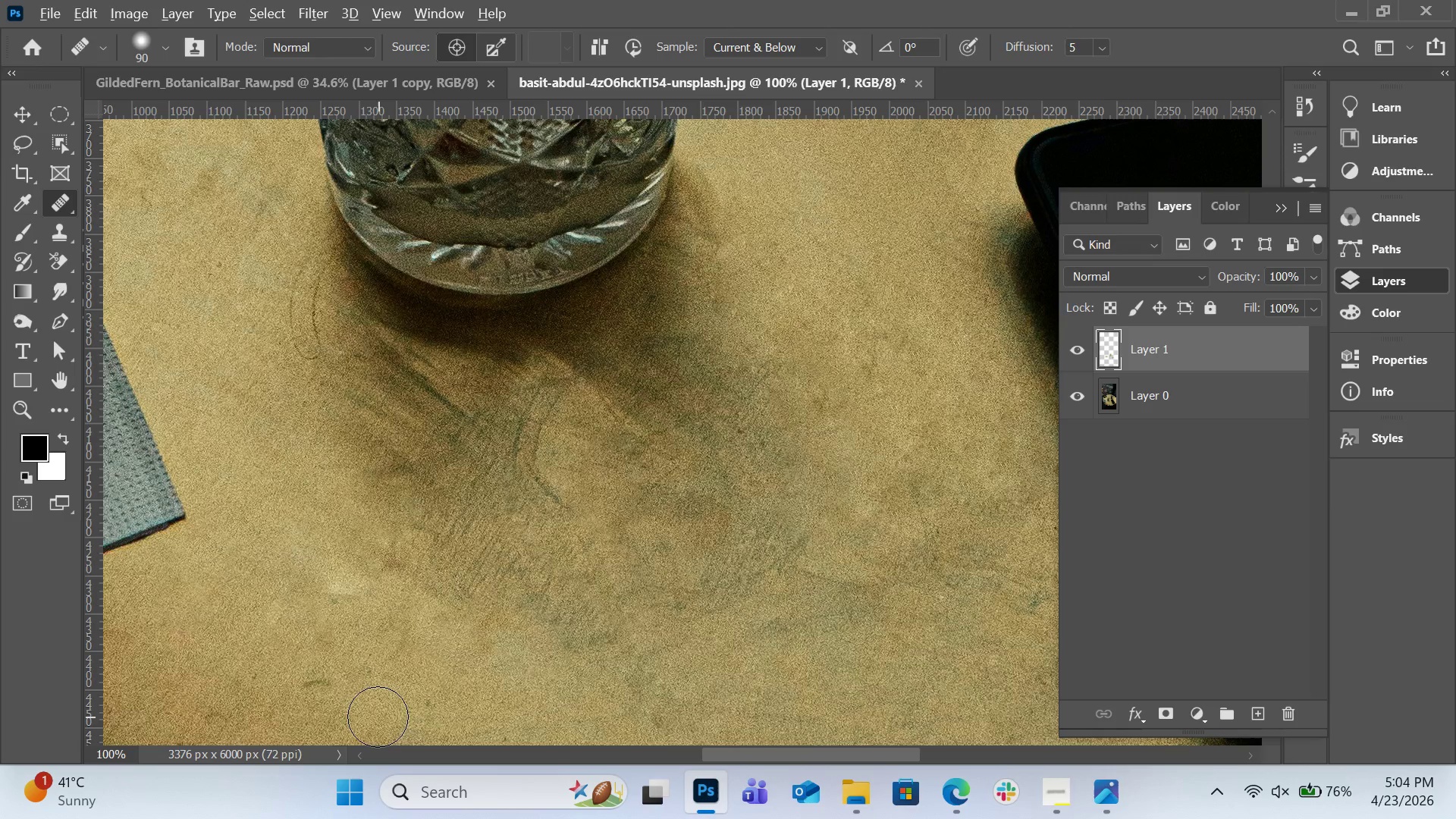 
key(Alt+AltLeft)
 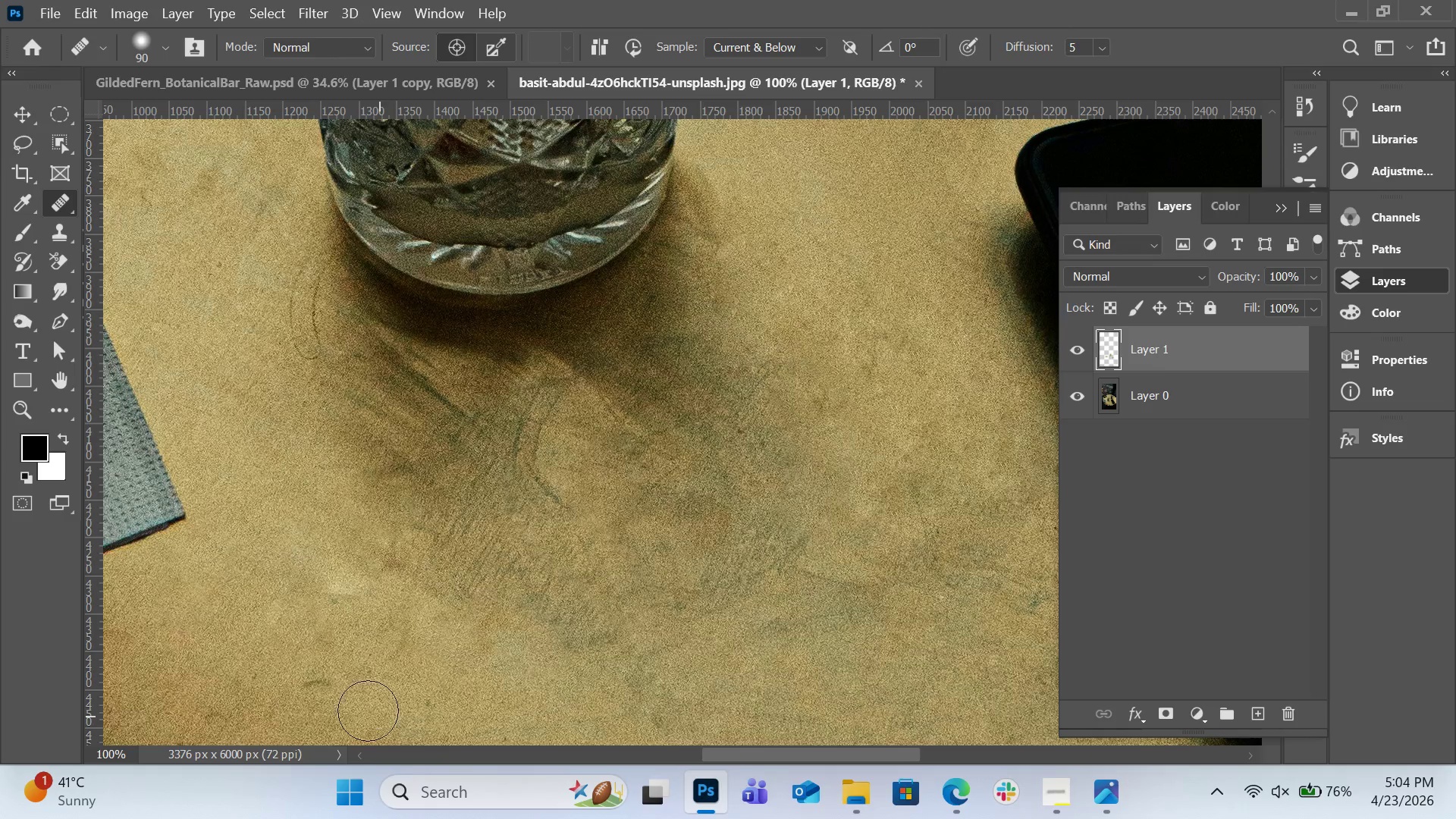 
left_click([379, 716])
 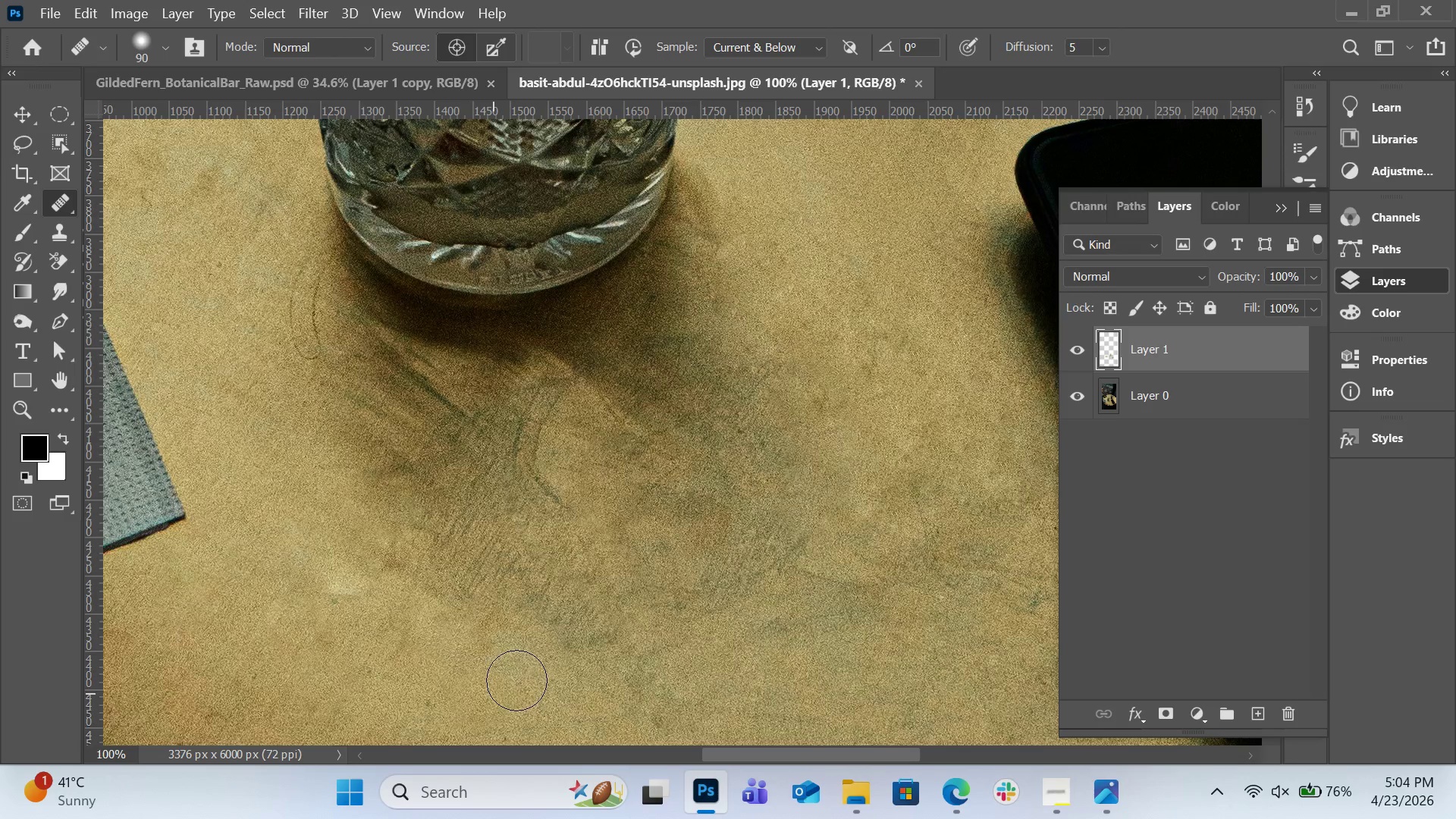 
hold_key(key=AltLeft, duration=0.34)
 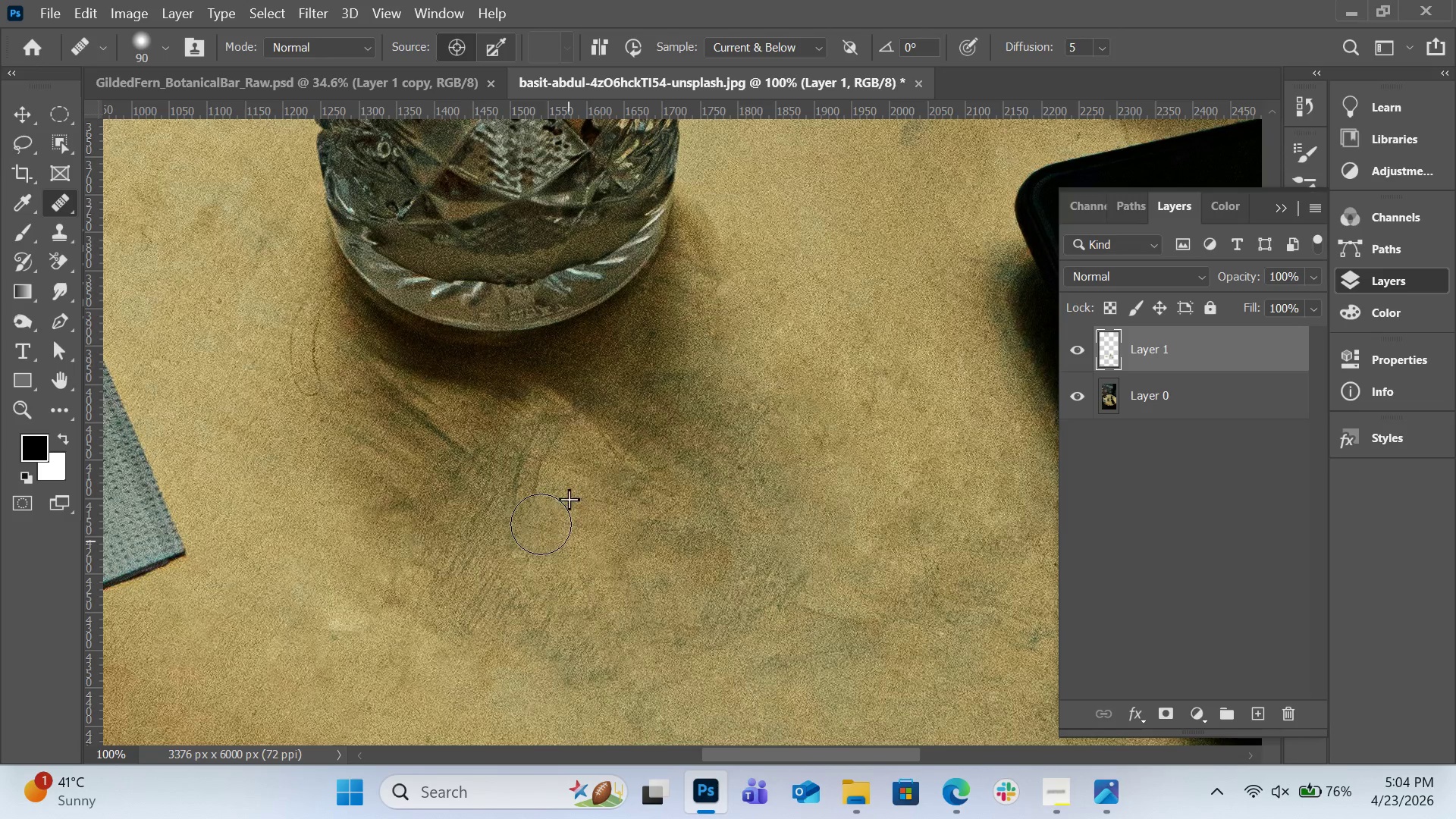 
scroll: coordinate [588, 613], scroll_direction: up, amount: 2.0
 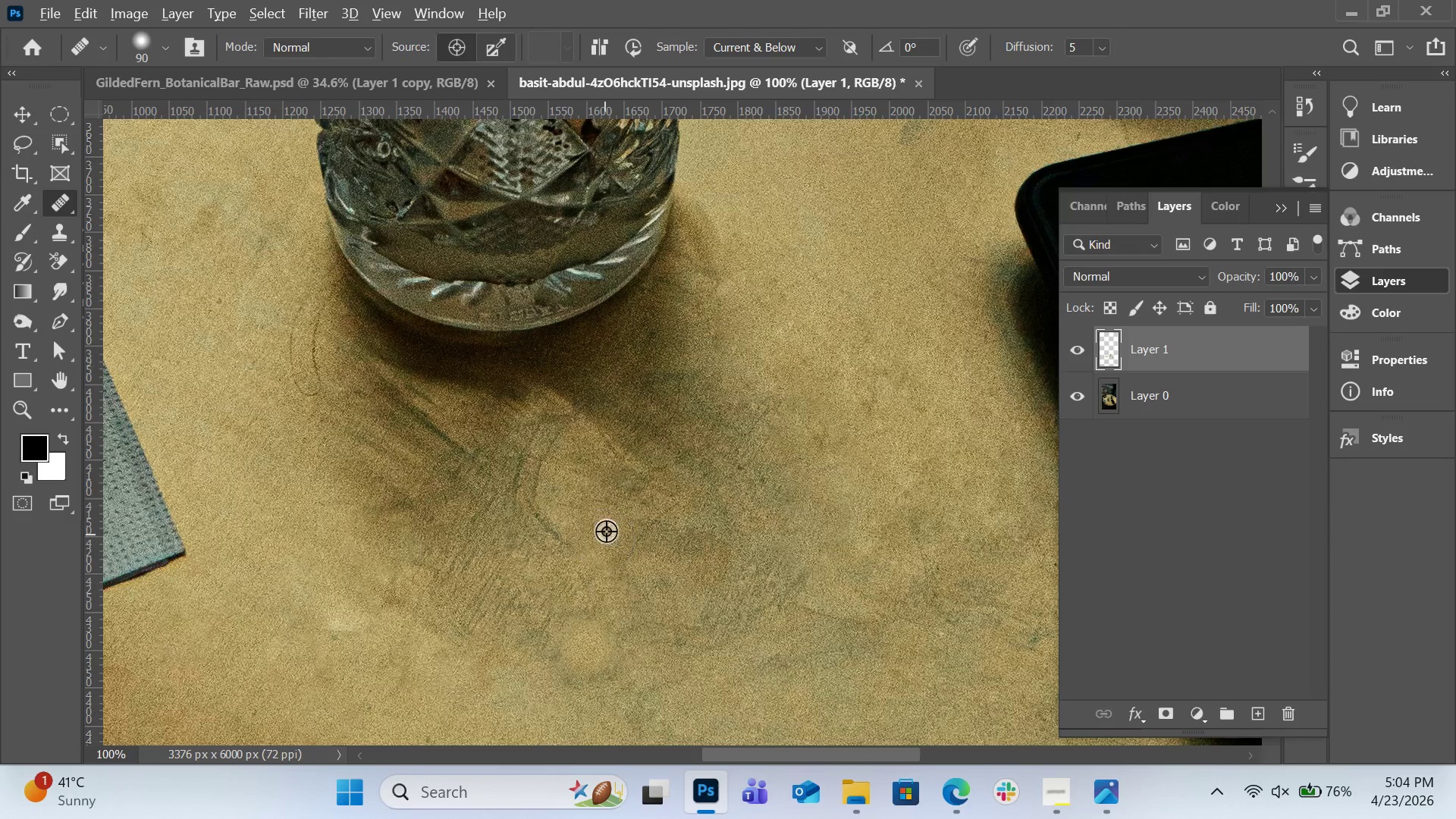 
left_click([606, 520])
 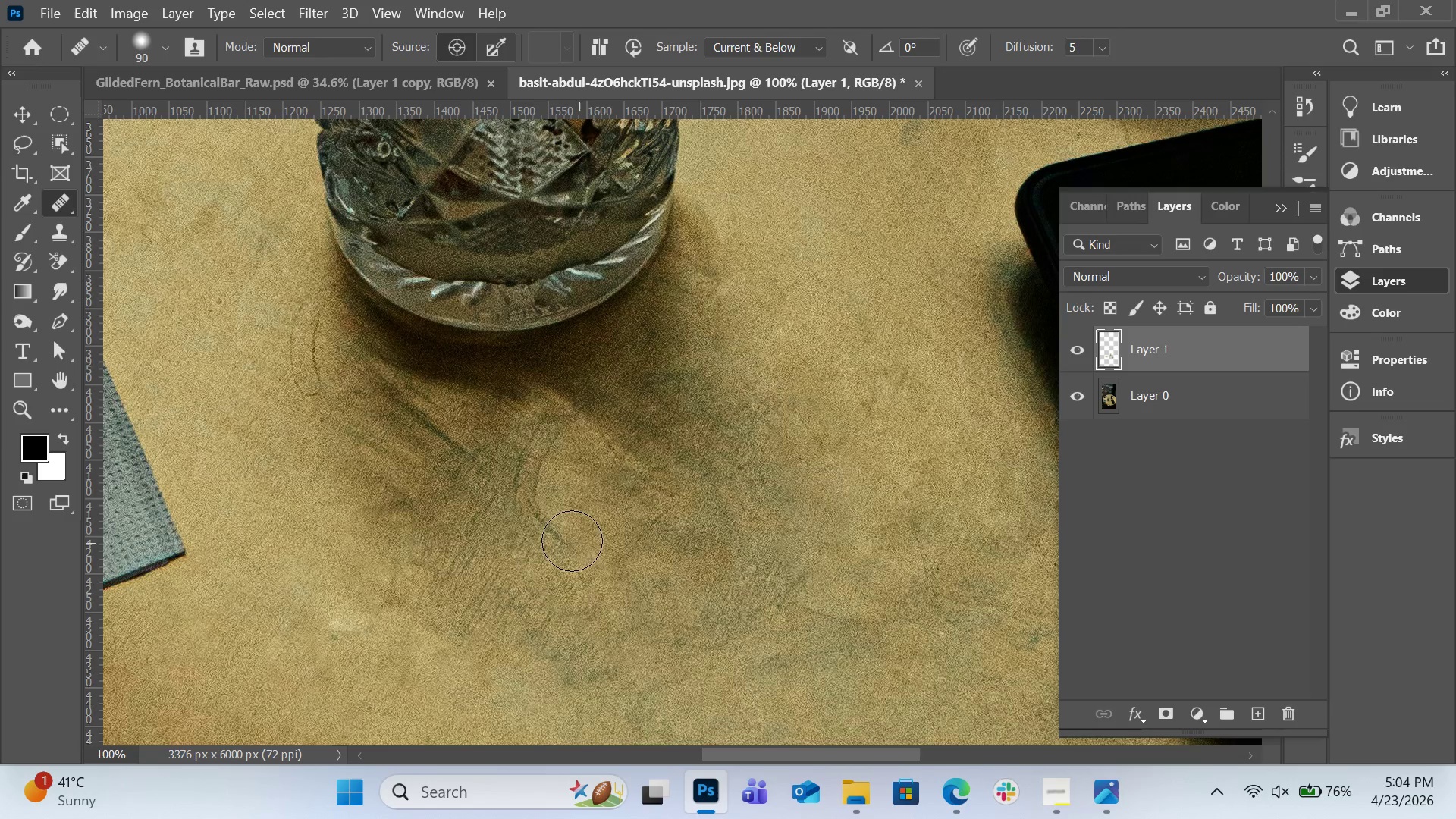 
left_click_drag(start_coordinate=[576, 543], to_coordinate=[516, 504])
 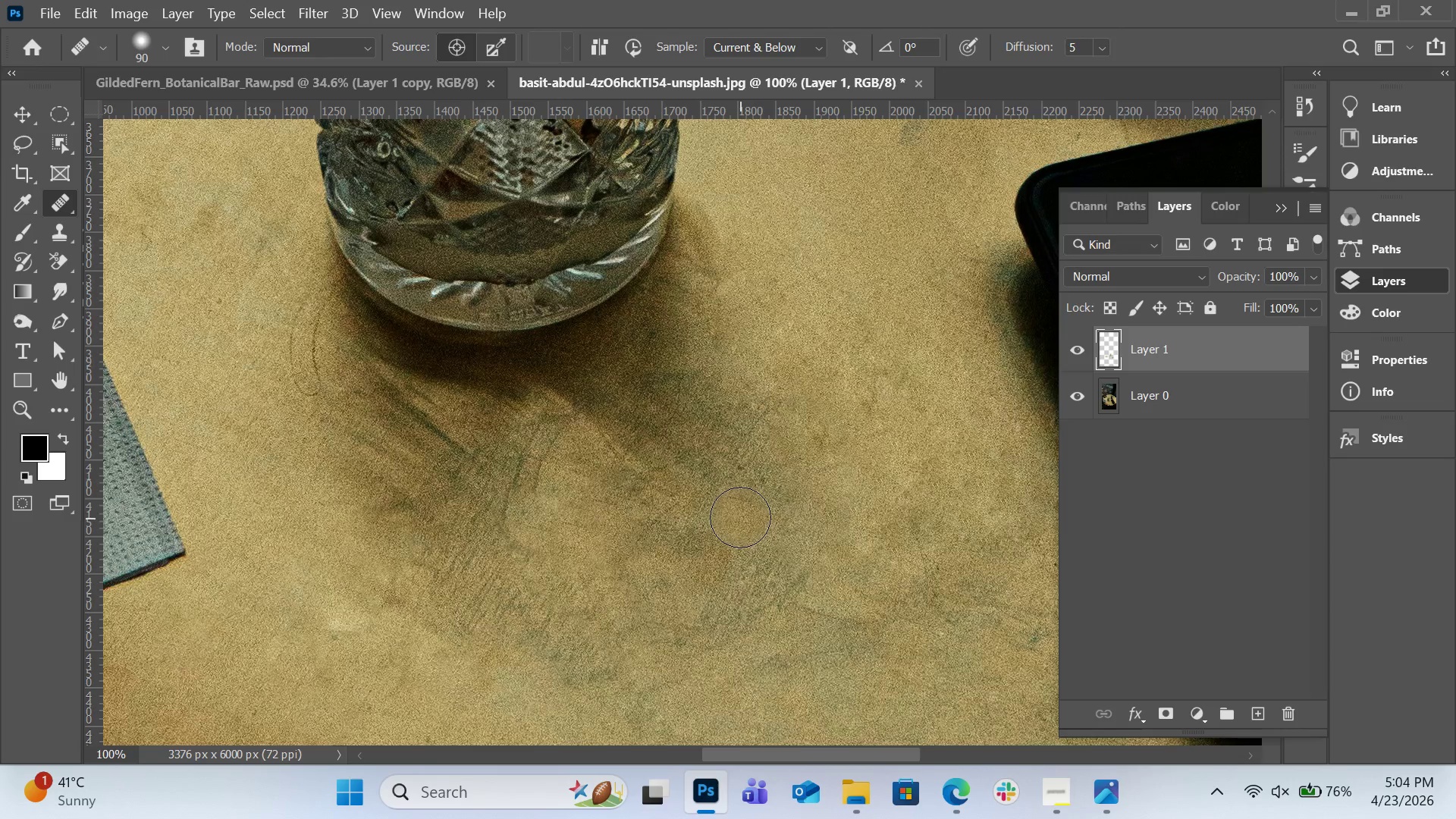 
key(Control+Z)
 